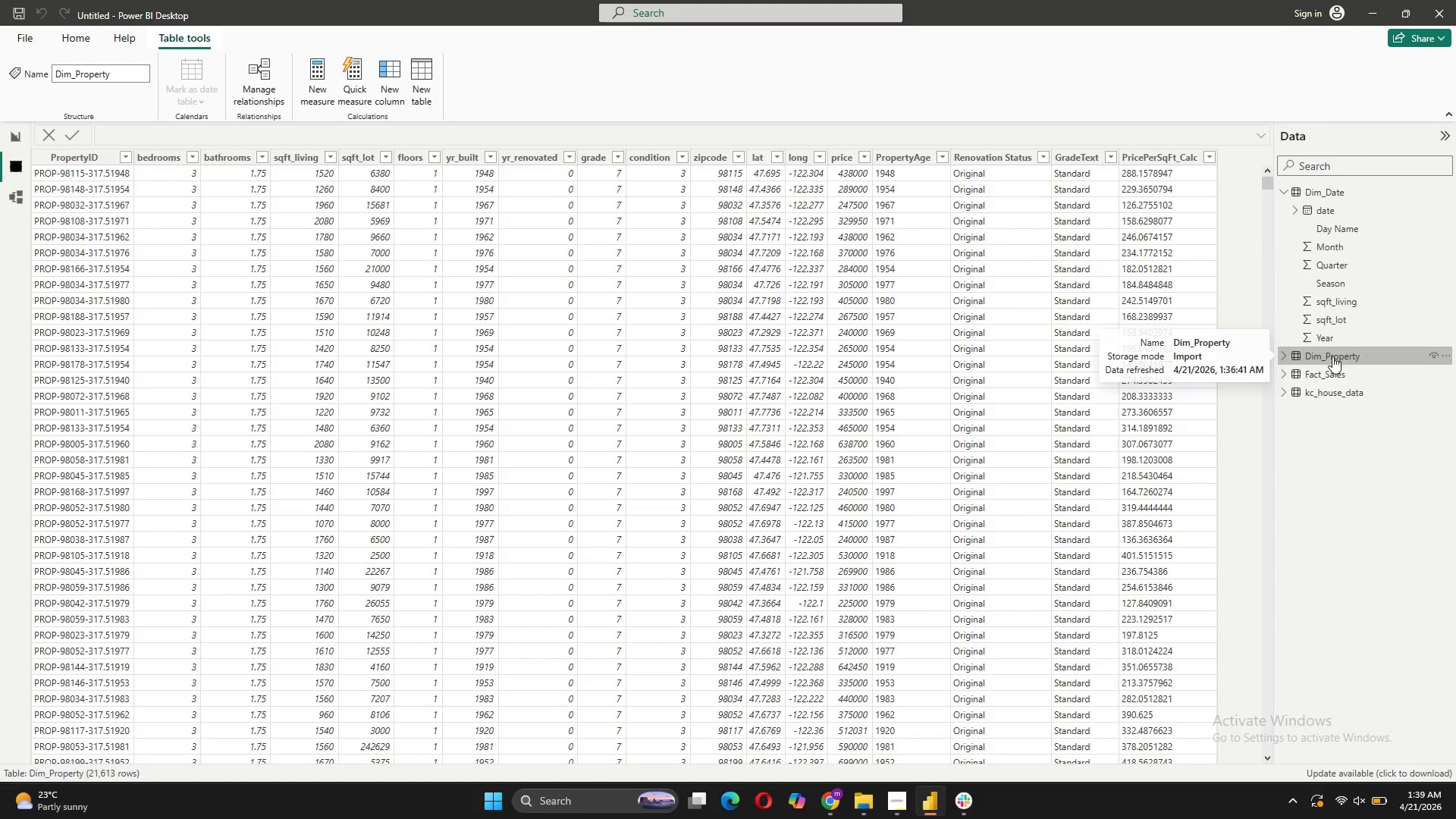 
left_click([1337, 375])
 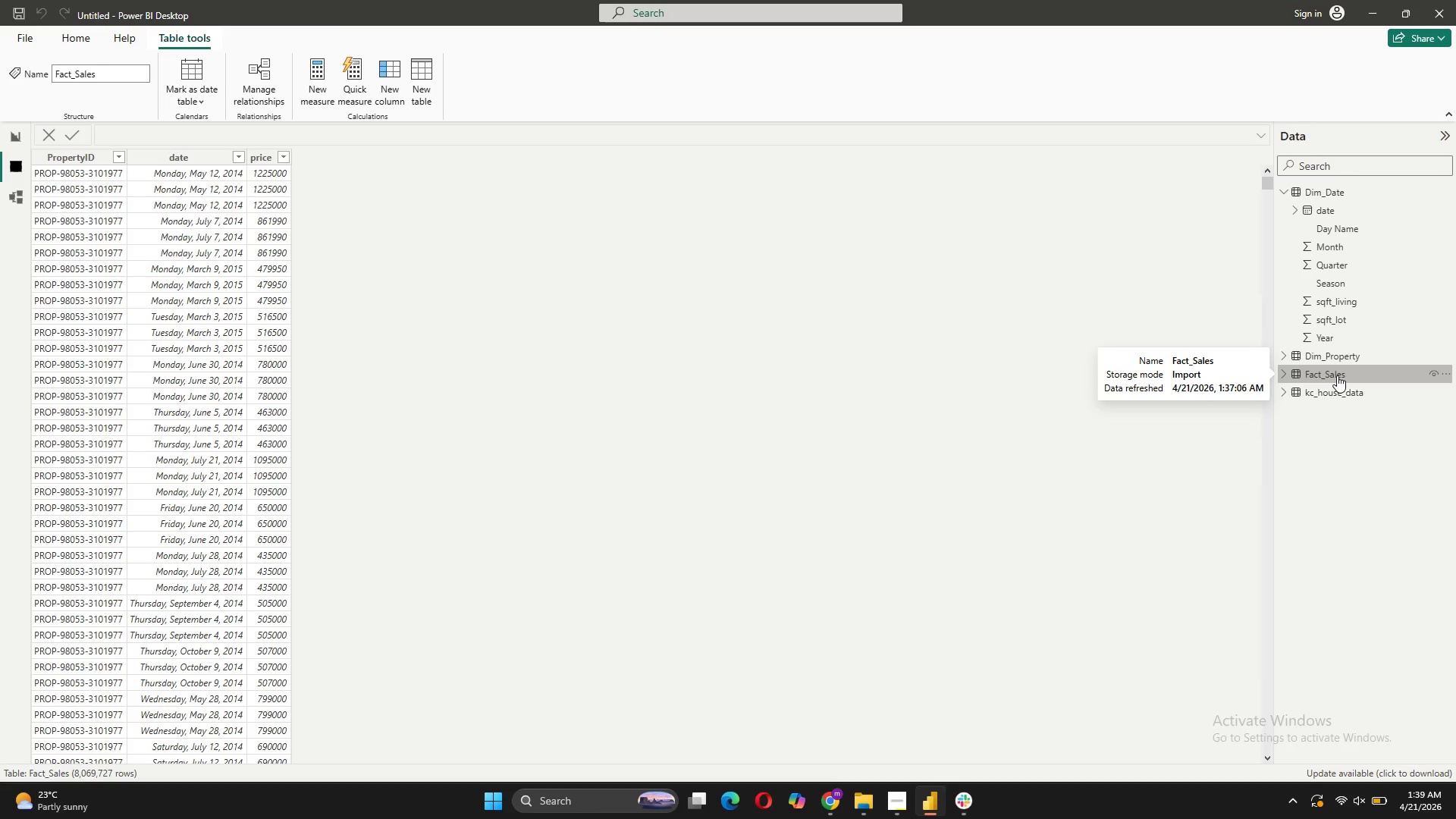 
wait(11.81)
 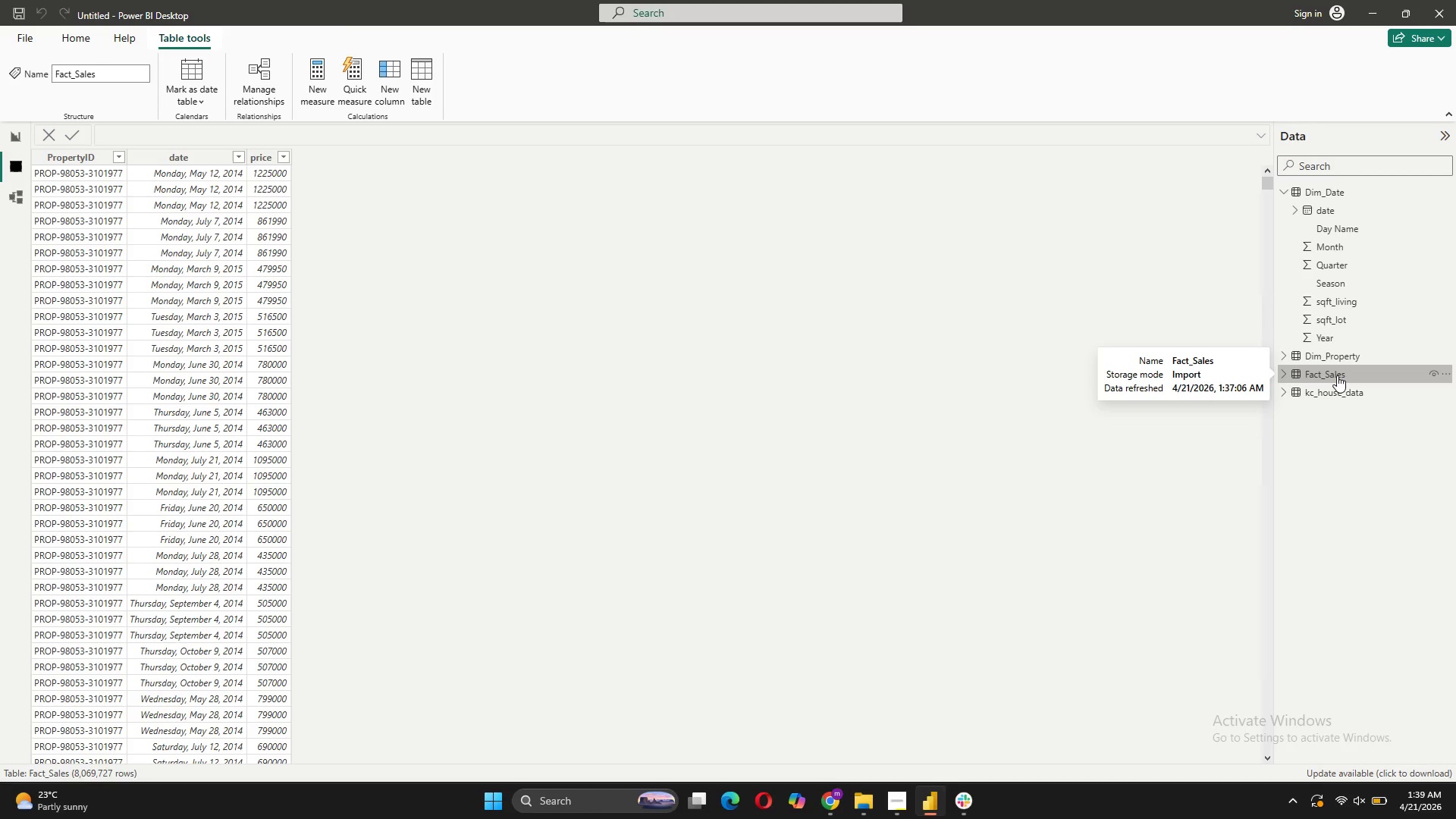 
right_click([1360, 374])
 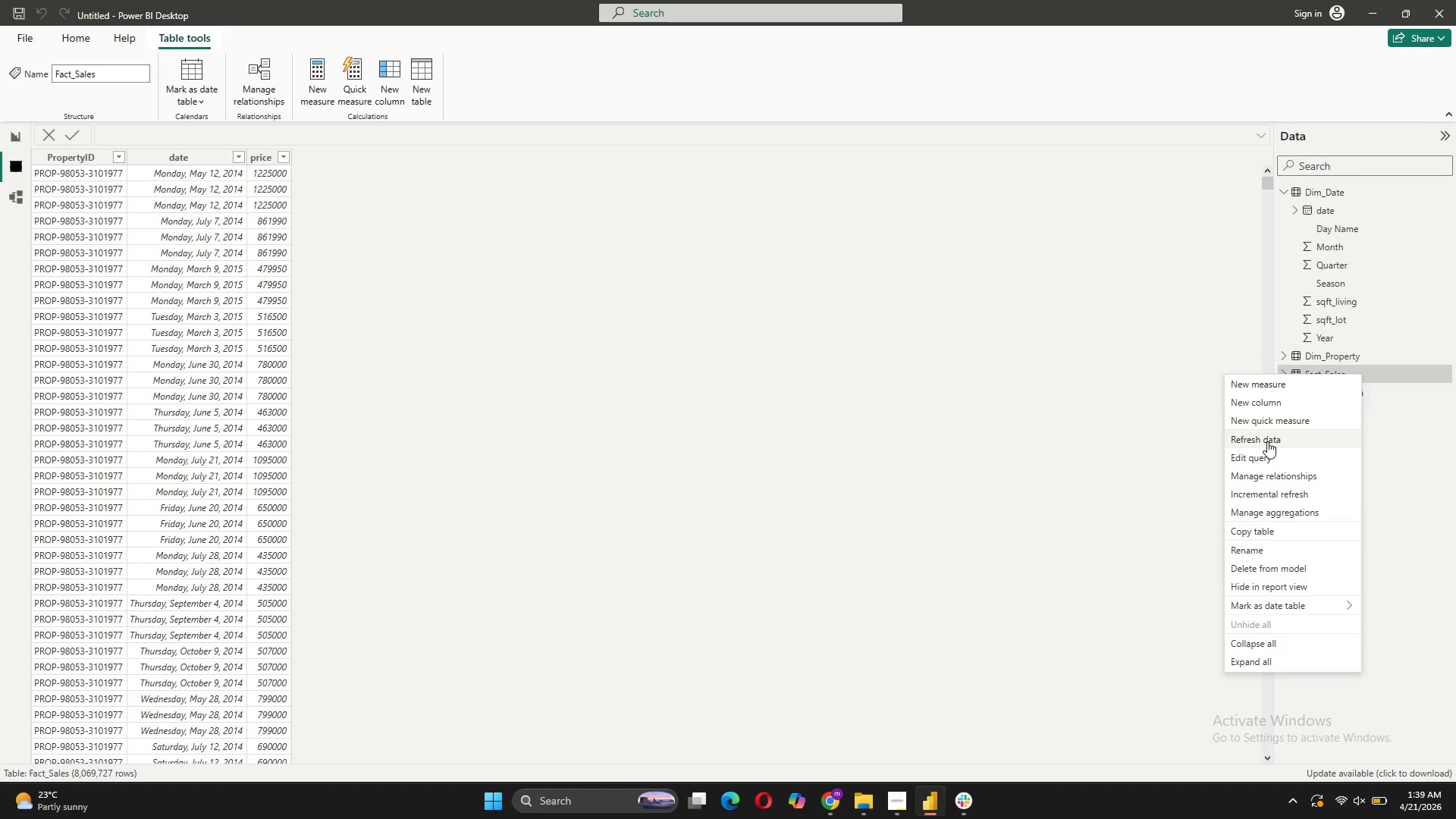 
left_click([1263, 452])
 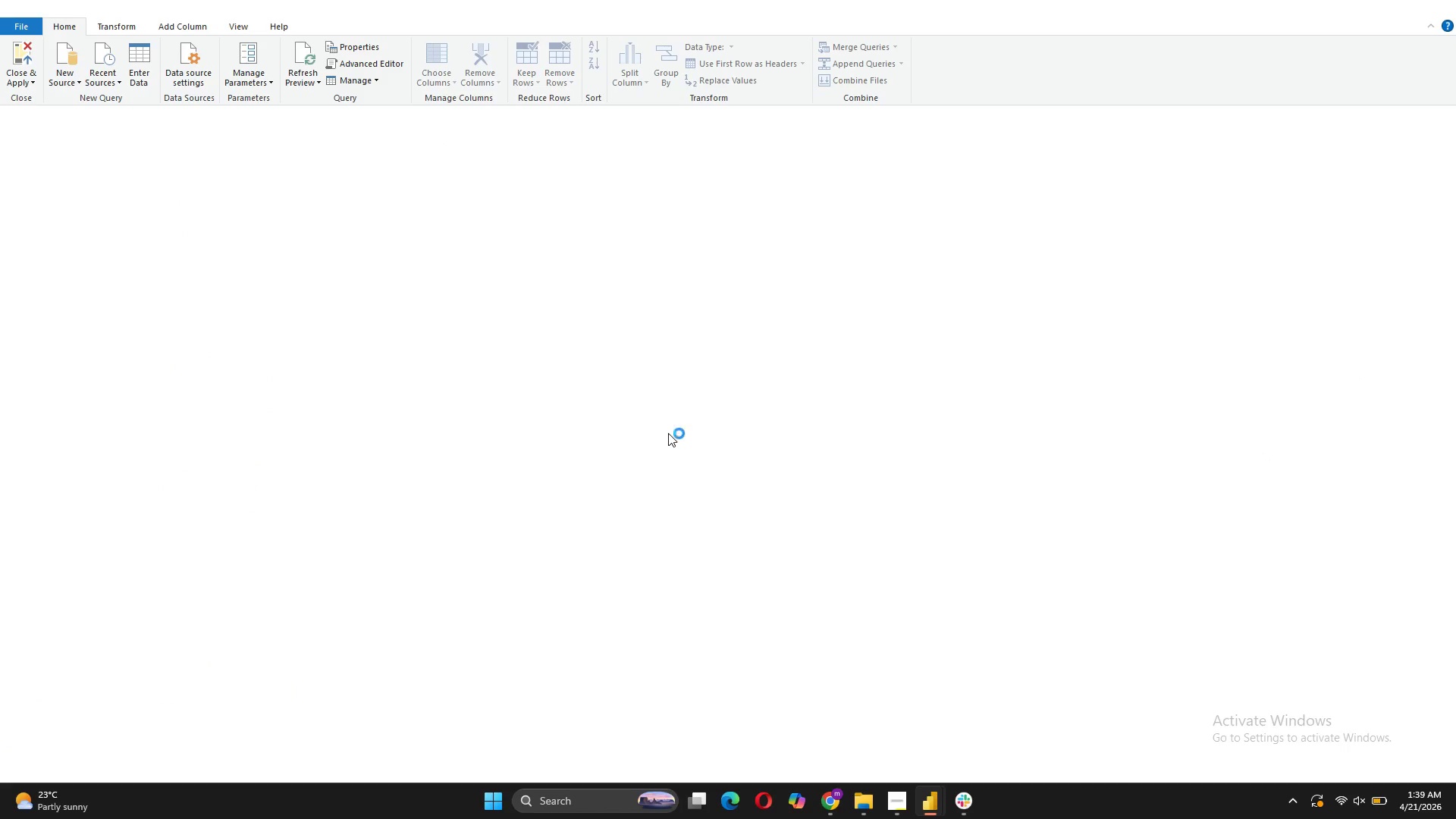 
mouse_move([0, 306])
 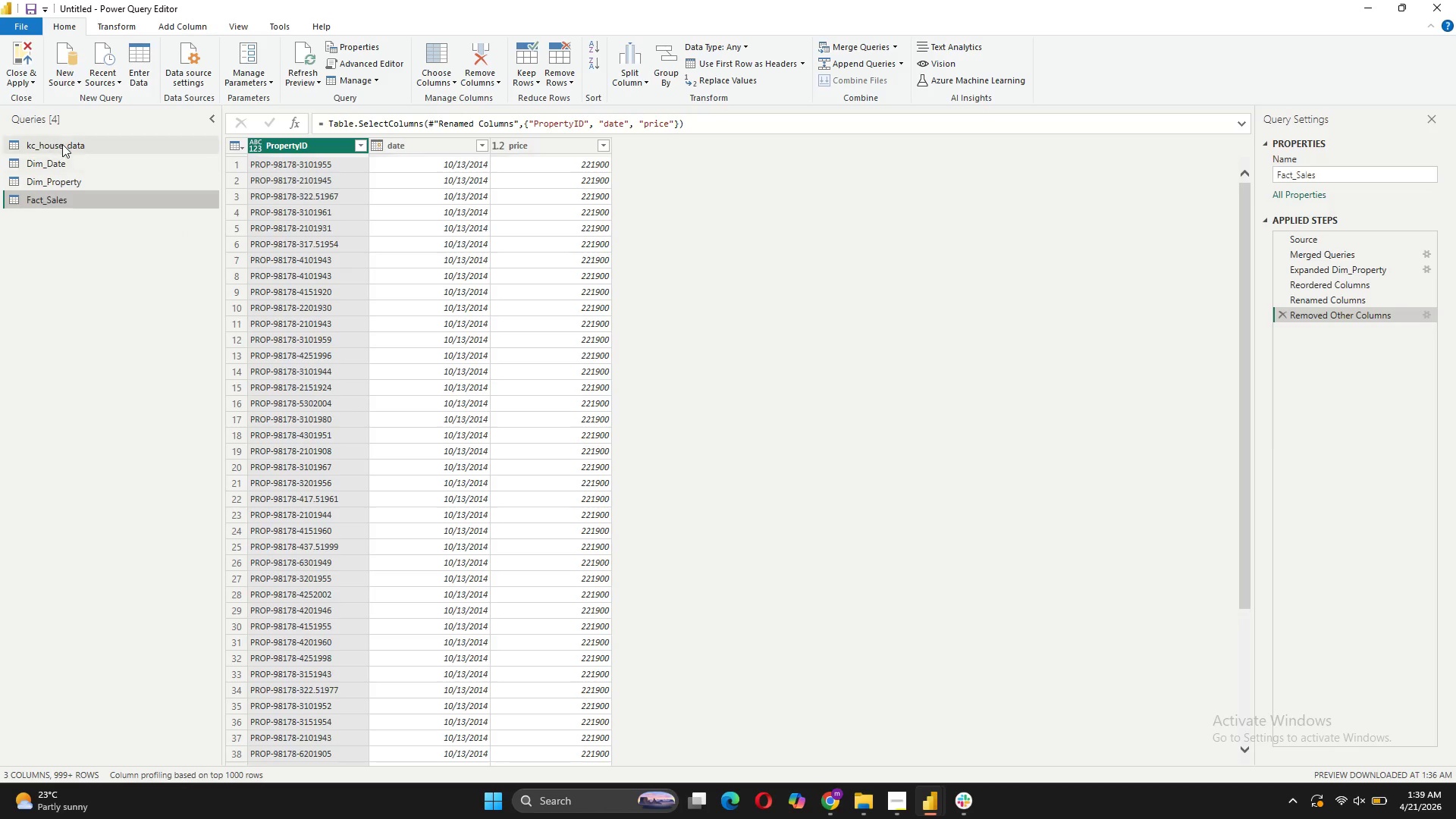 
right_click([62, 144])
 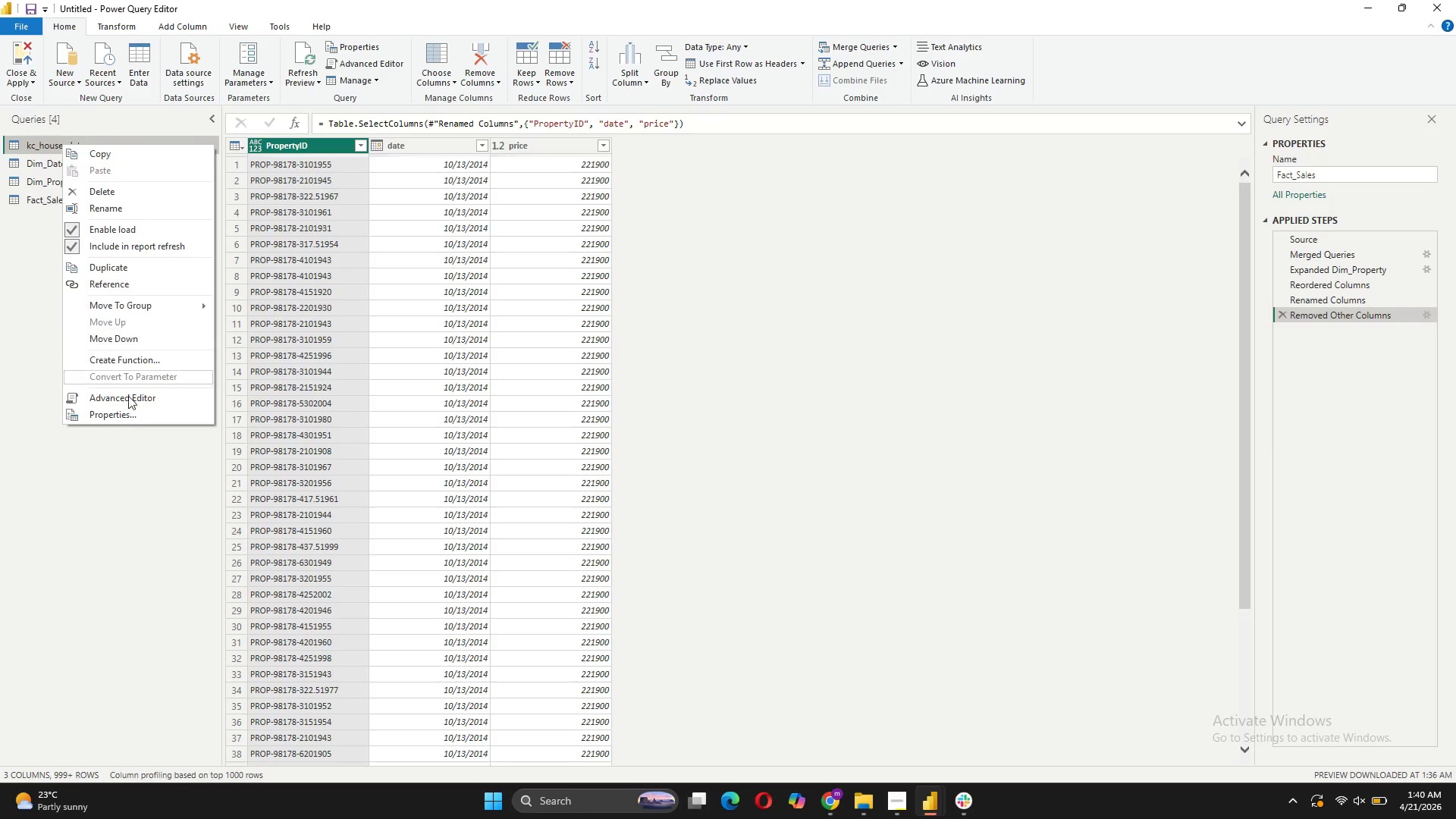 
left_click([128, 283])
 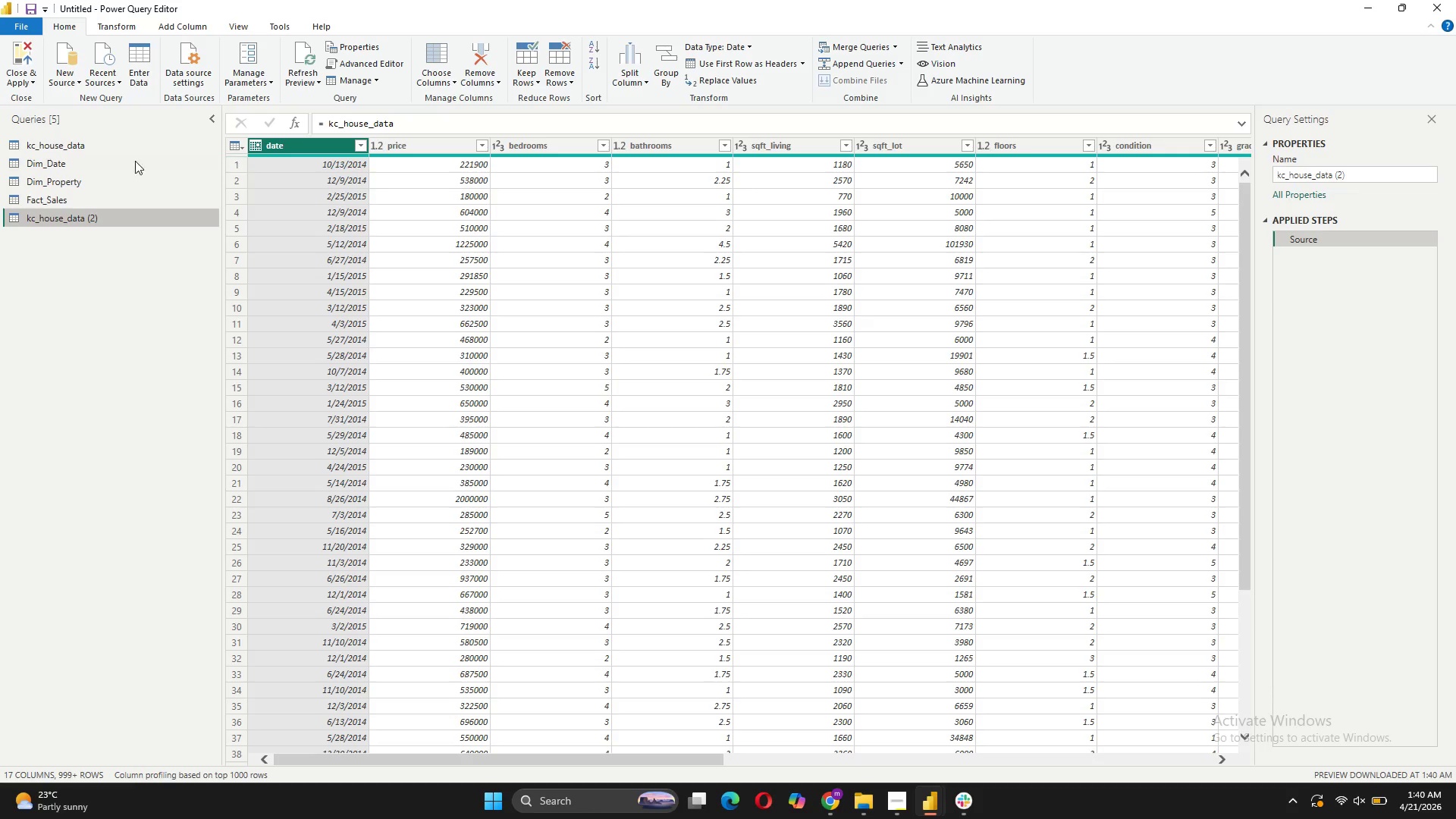 
left_click([89, 146])
 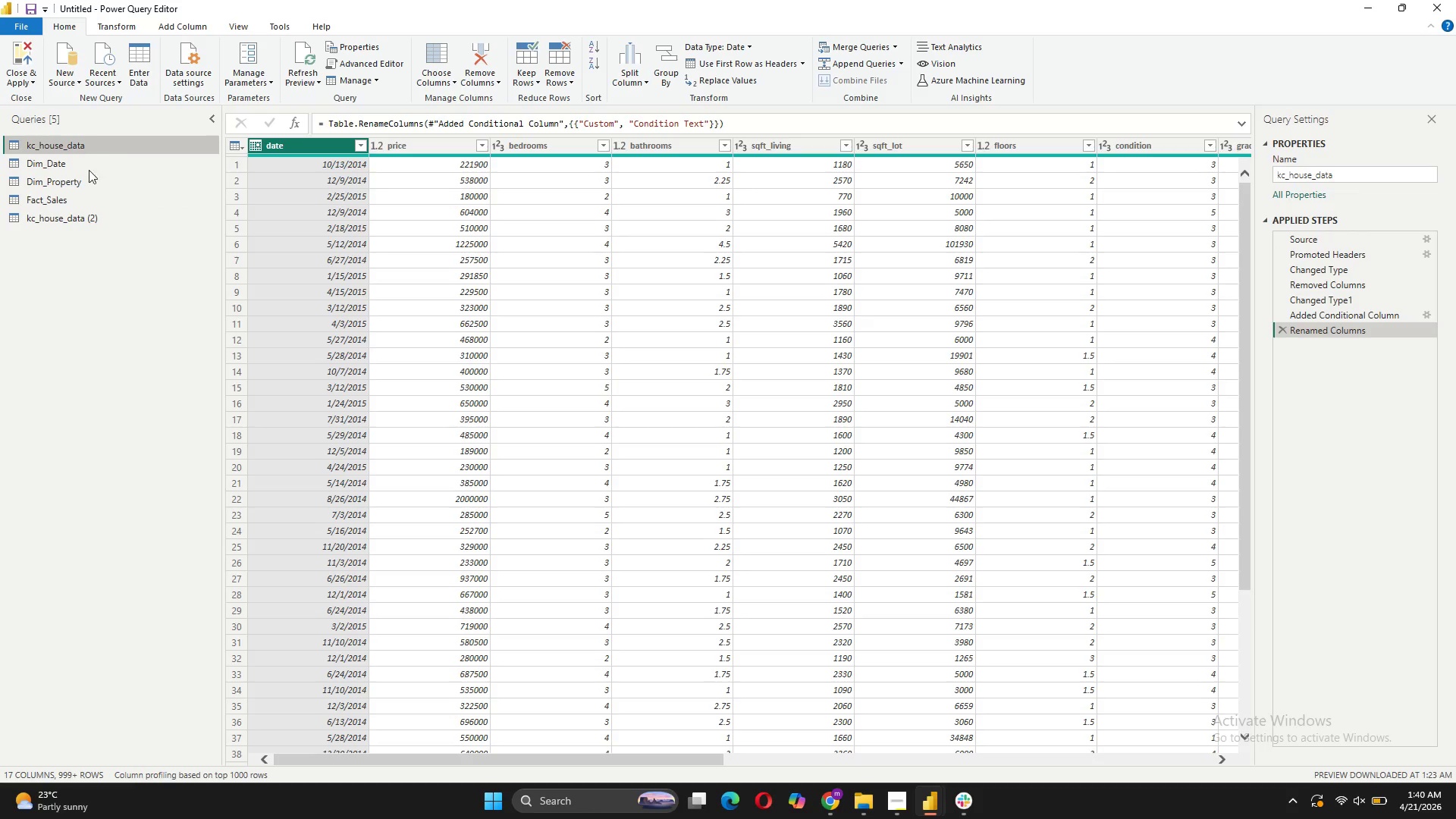 
left_click([85, 218])
 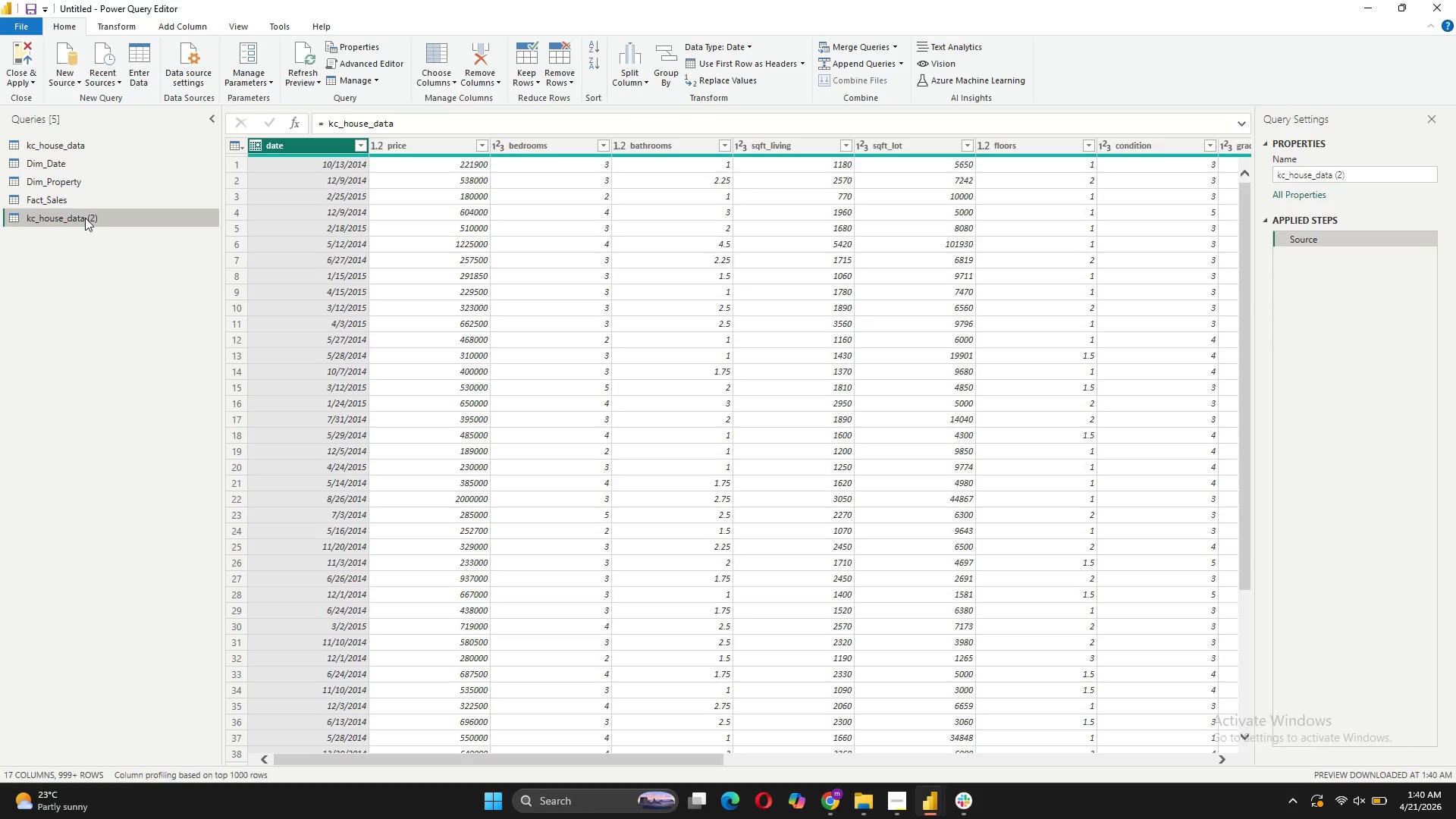 
right_click([85, 218])
 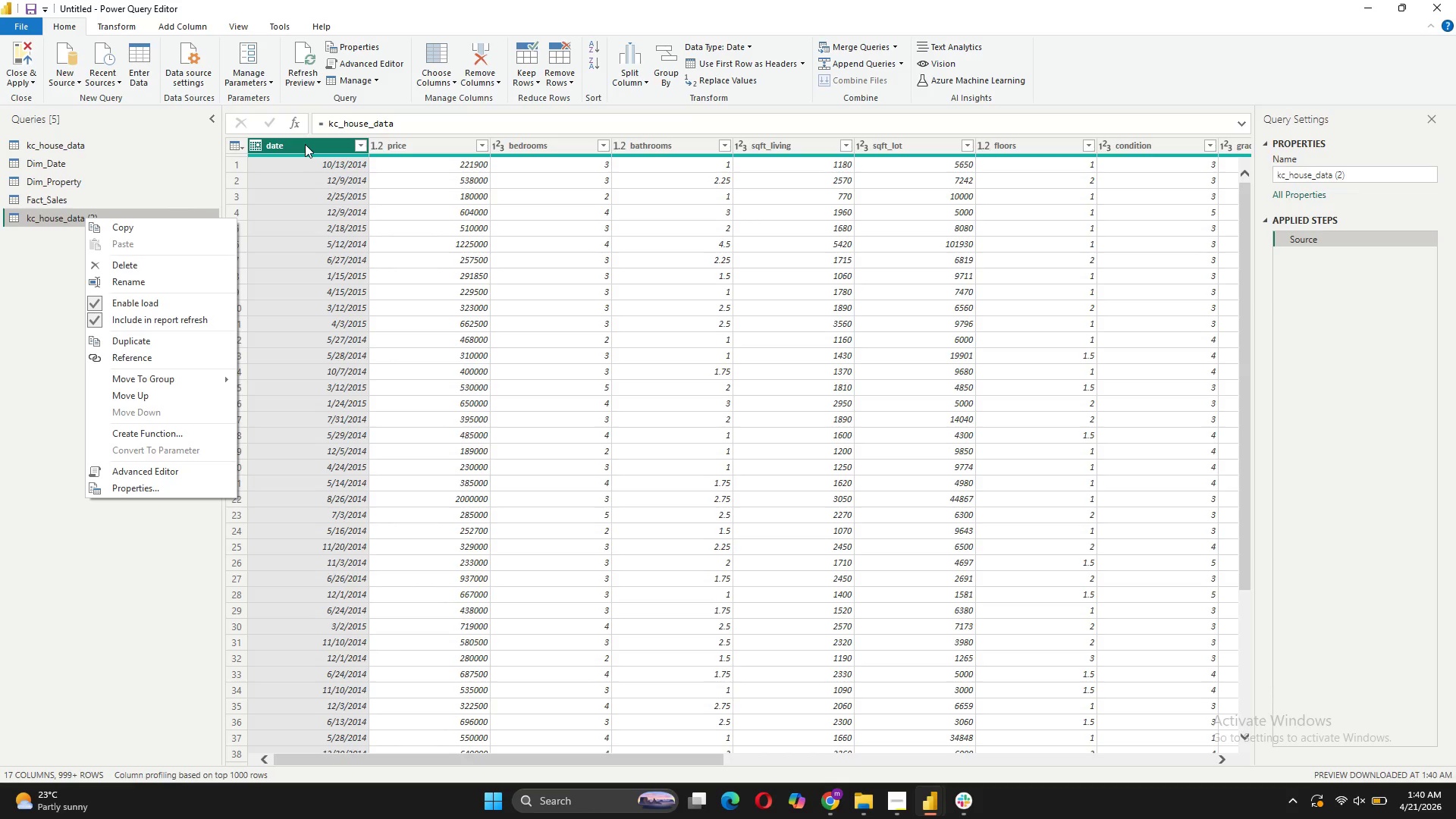 
wait(7.98)
 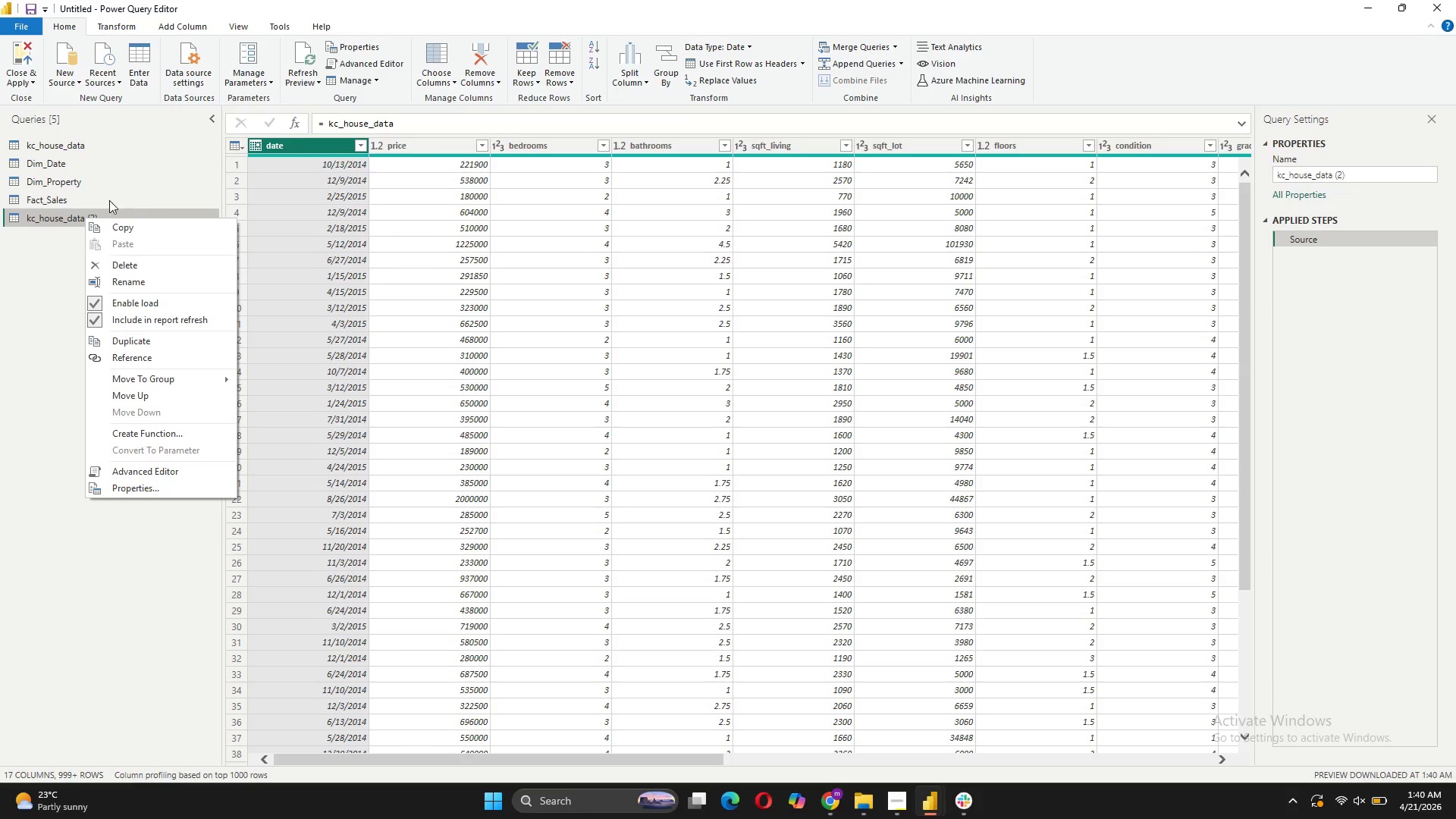 
left_click([52, 218])
 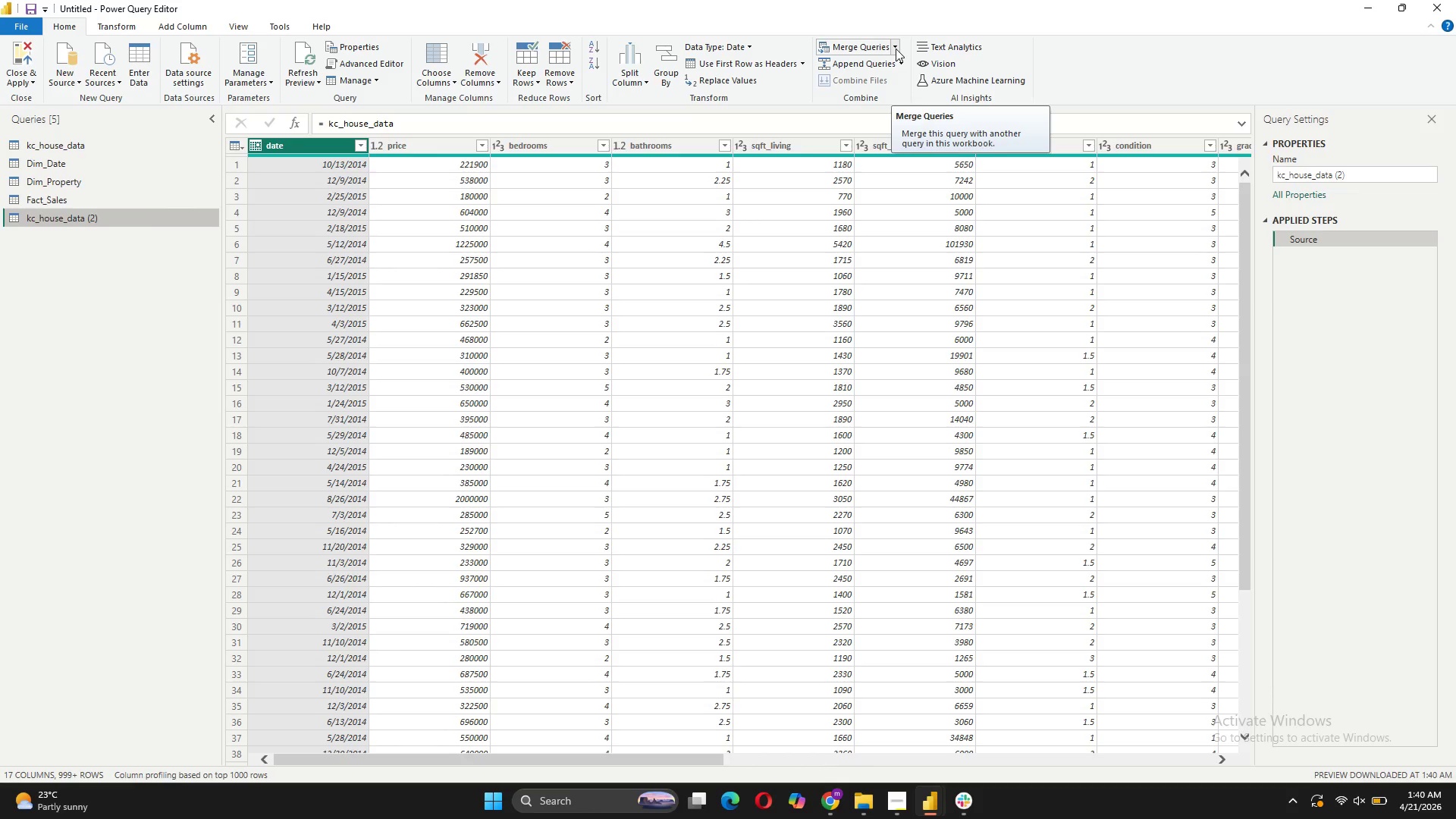 
wait(6.59)
 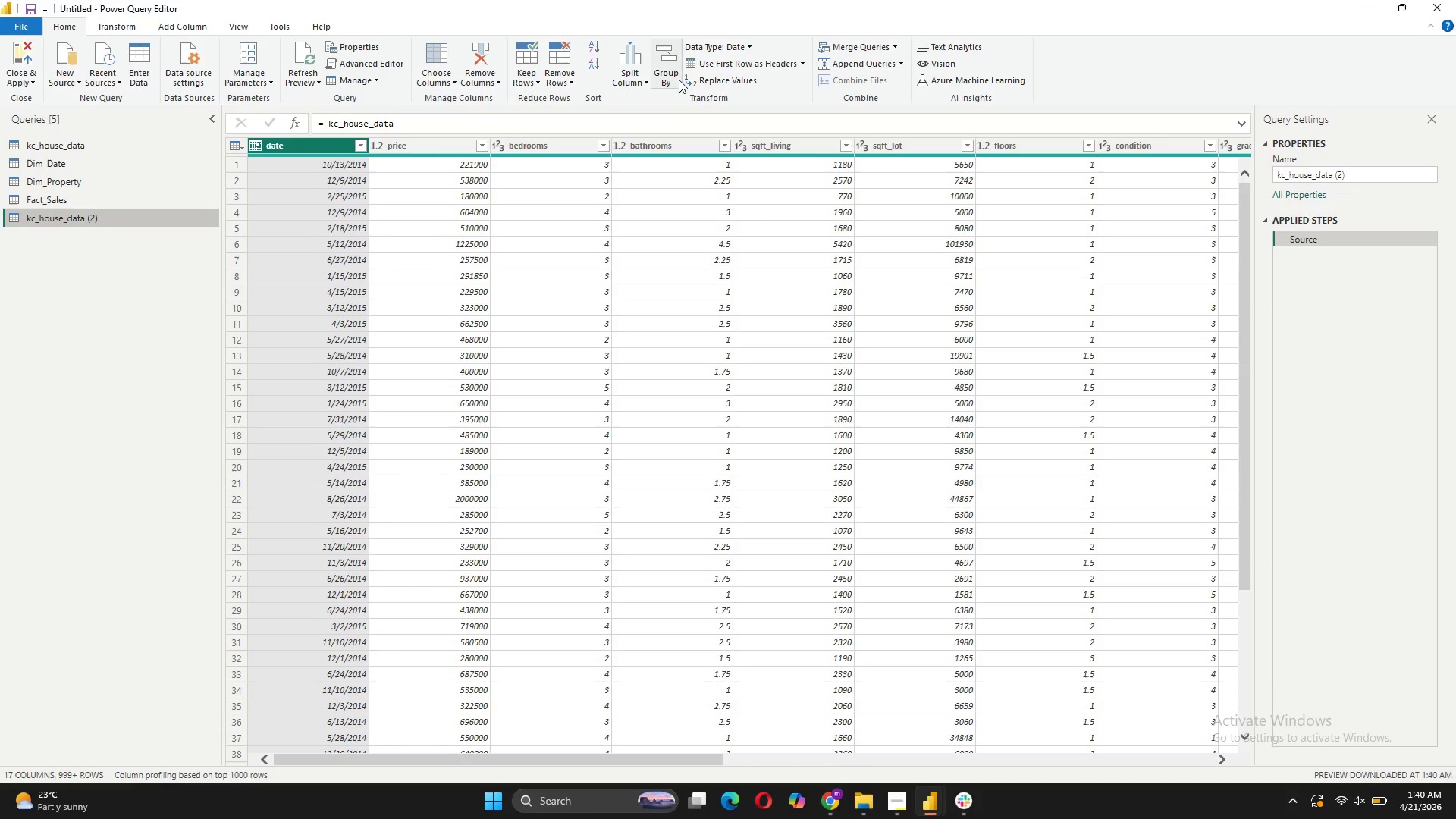 
left_click([896, 49])
 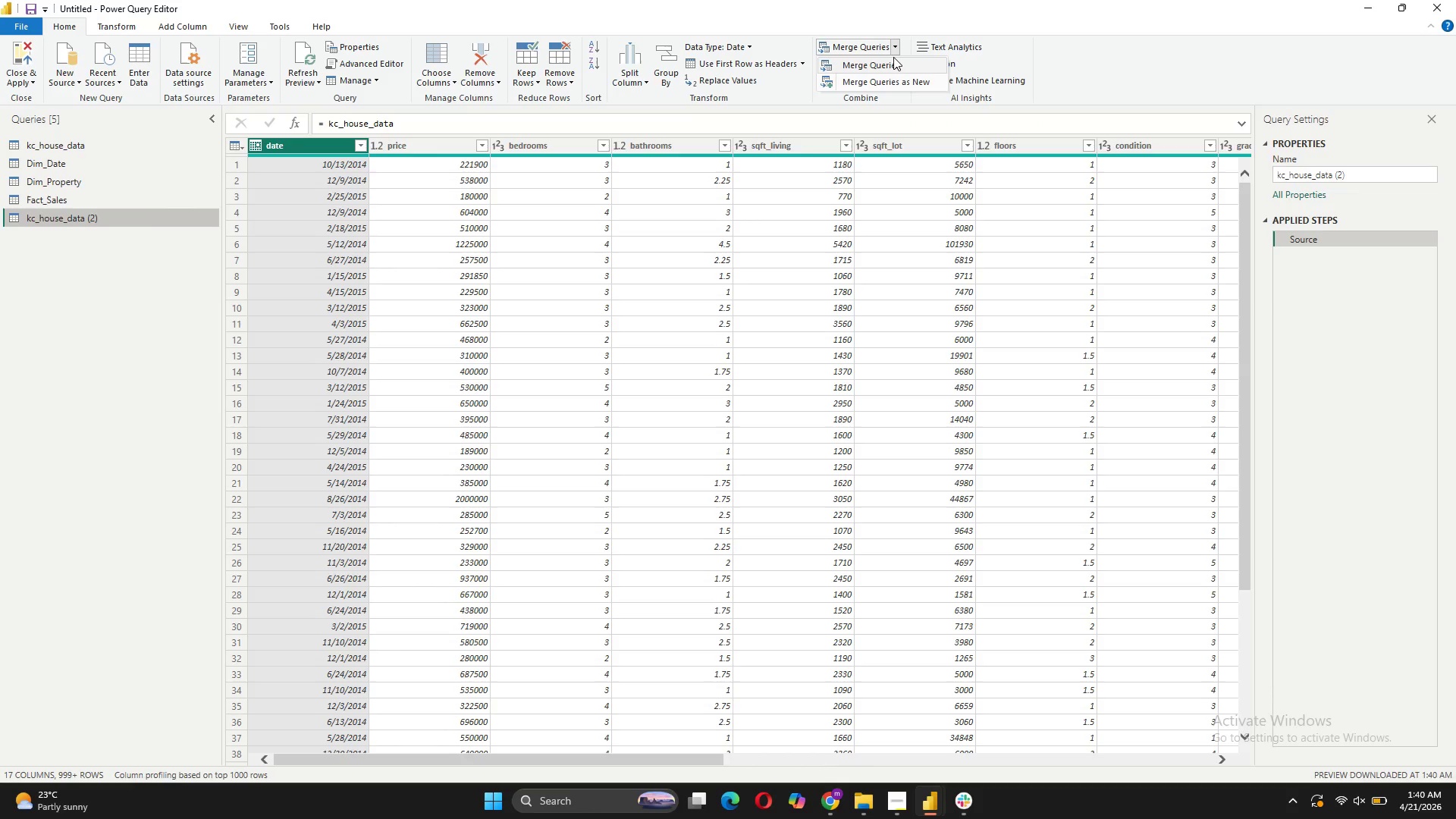 
left_click([893, 57])
 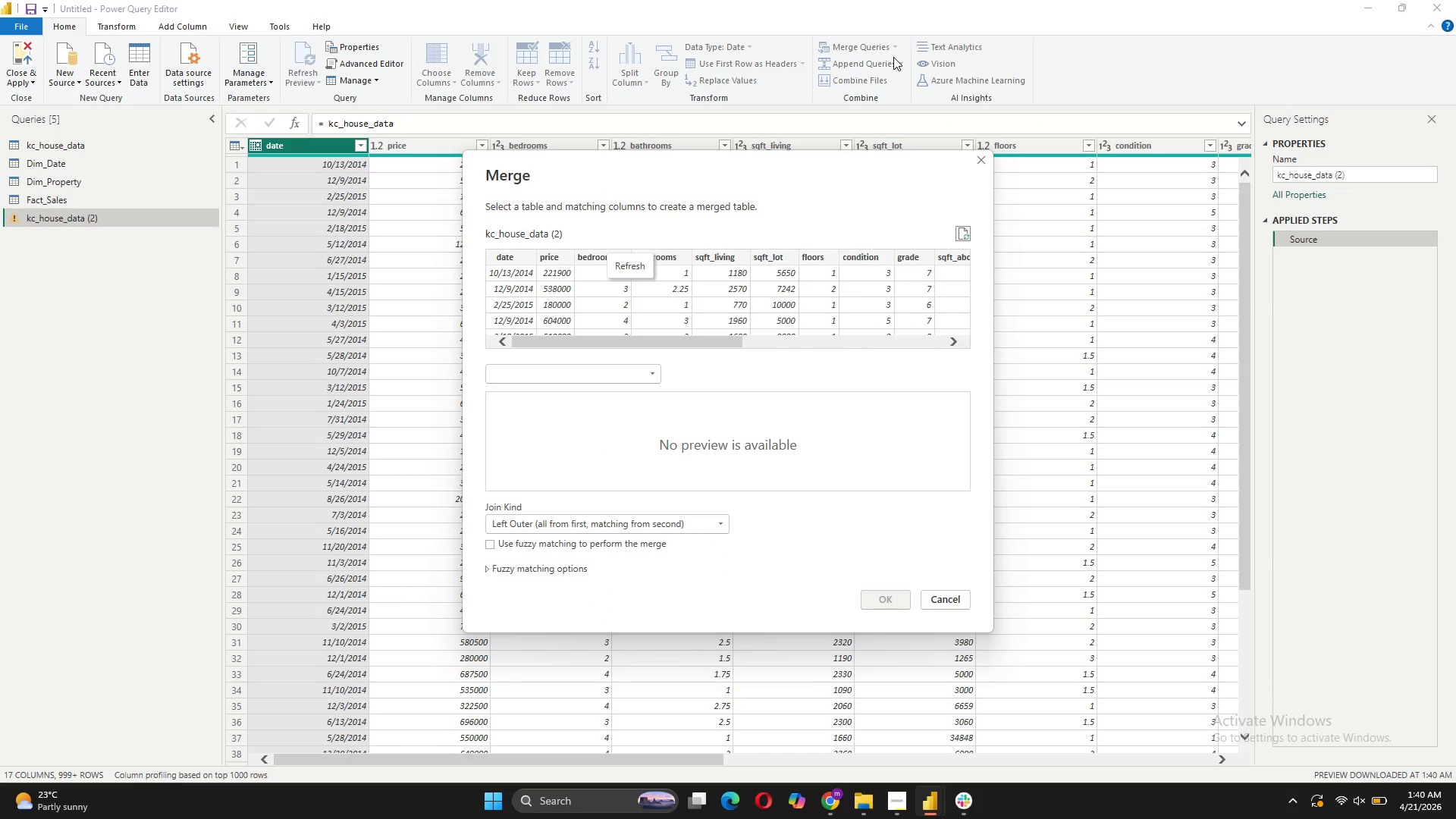 
wait(6.73)
 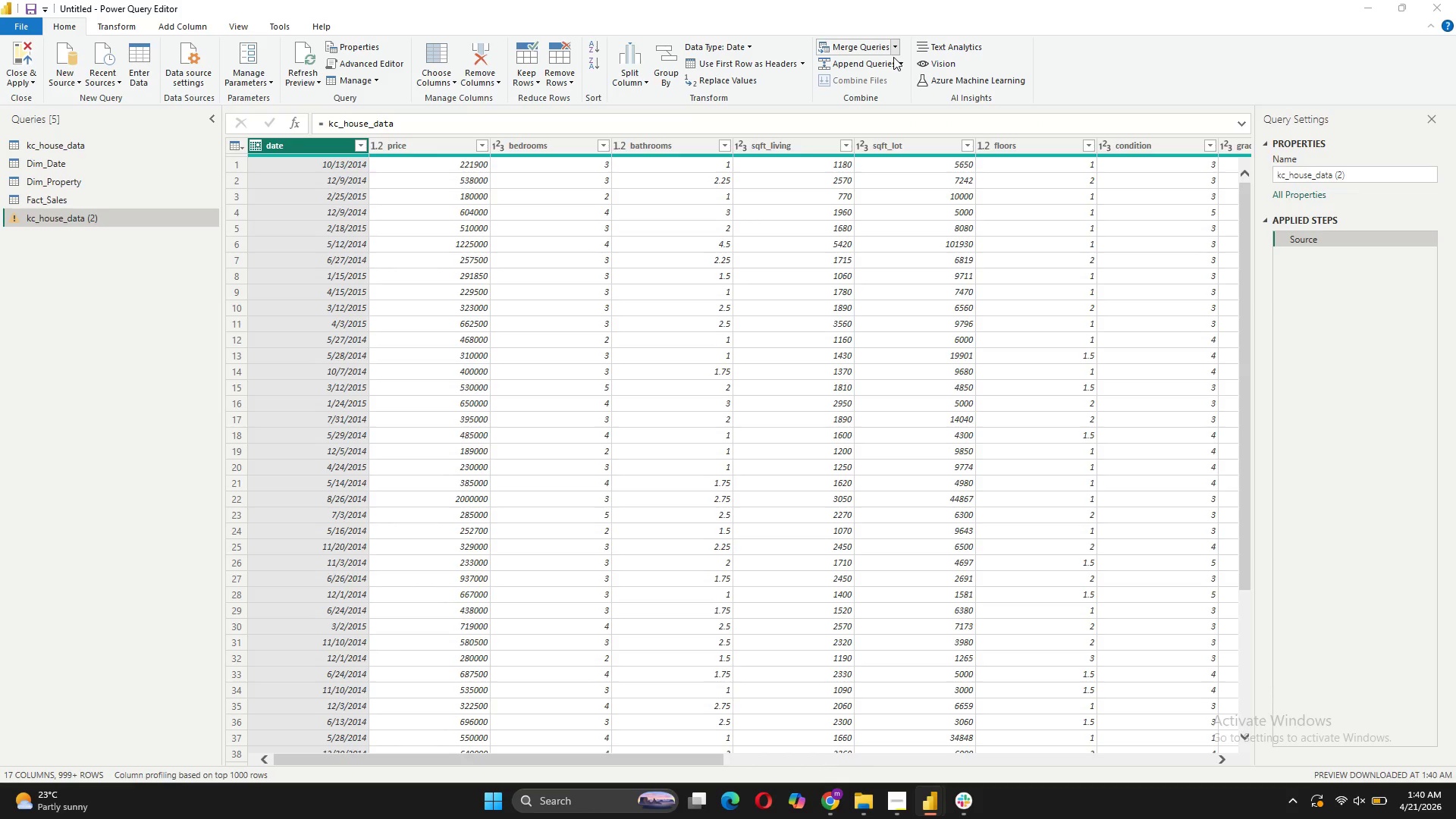 
left_click([639, 378])
 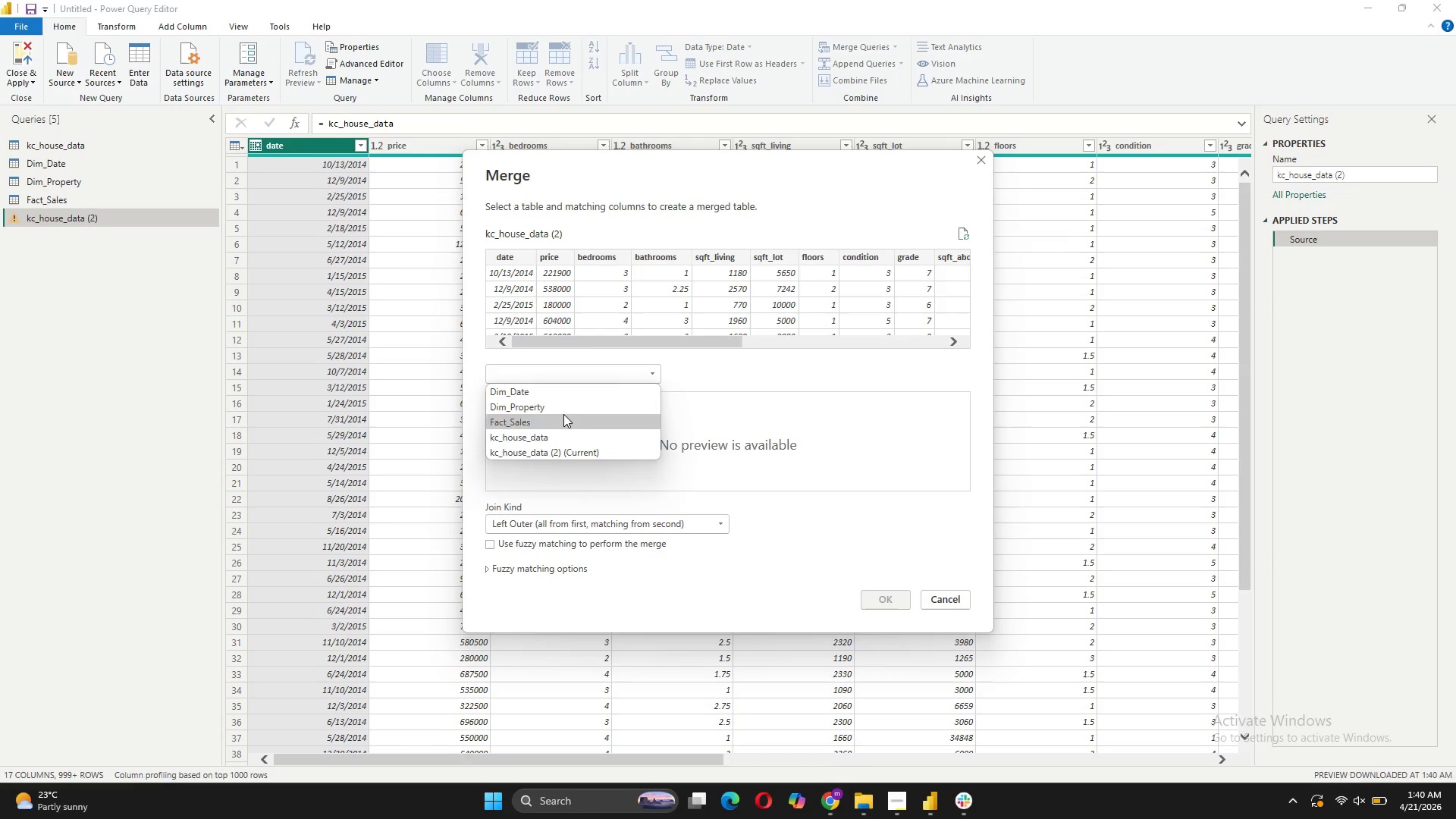 
left_click([563, 408])
 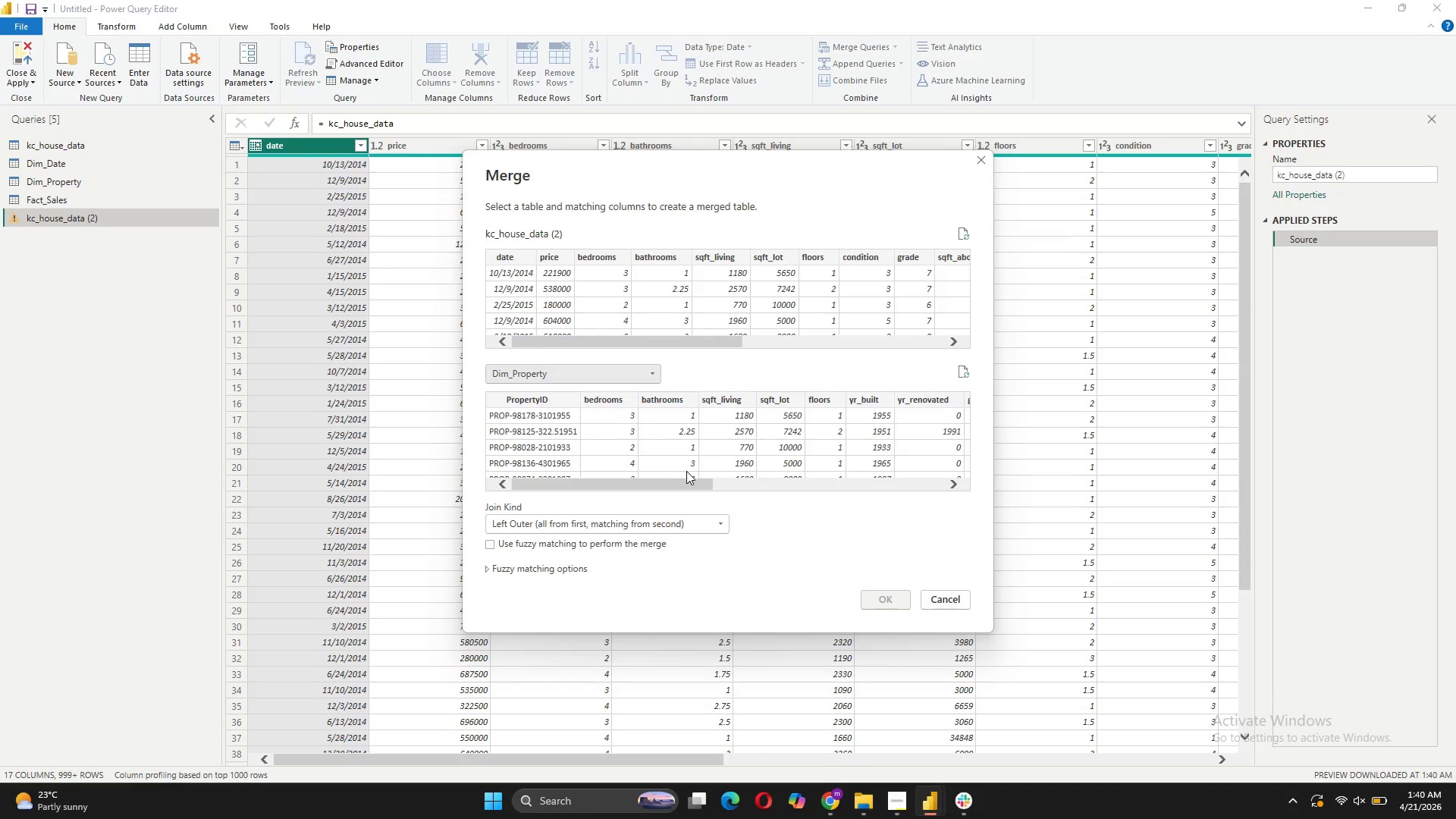 
wait(5.56)
 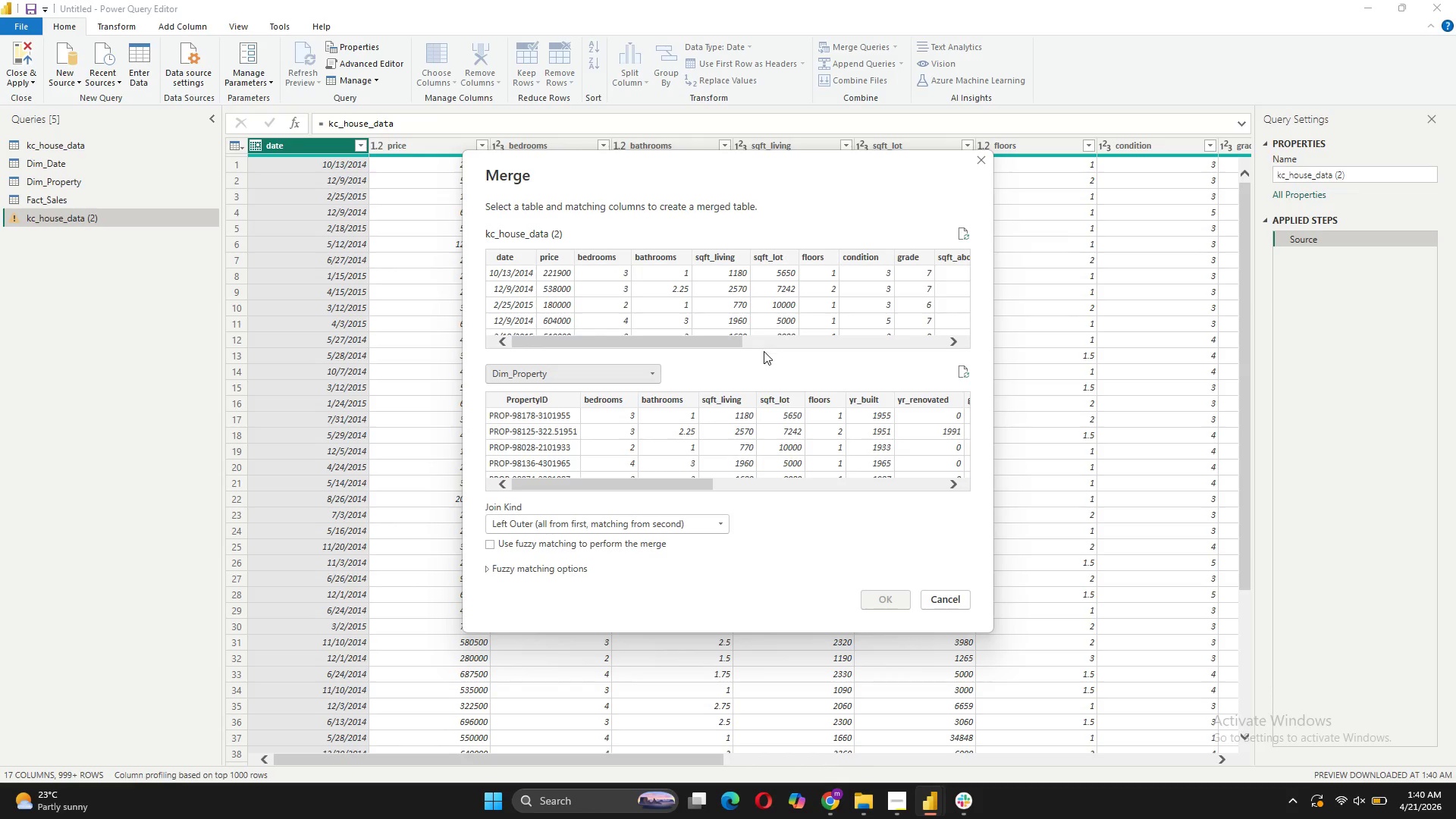 
left_click_drag(start_coordinate=[687, 482], to_coordinate=[959, 503])
 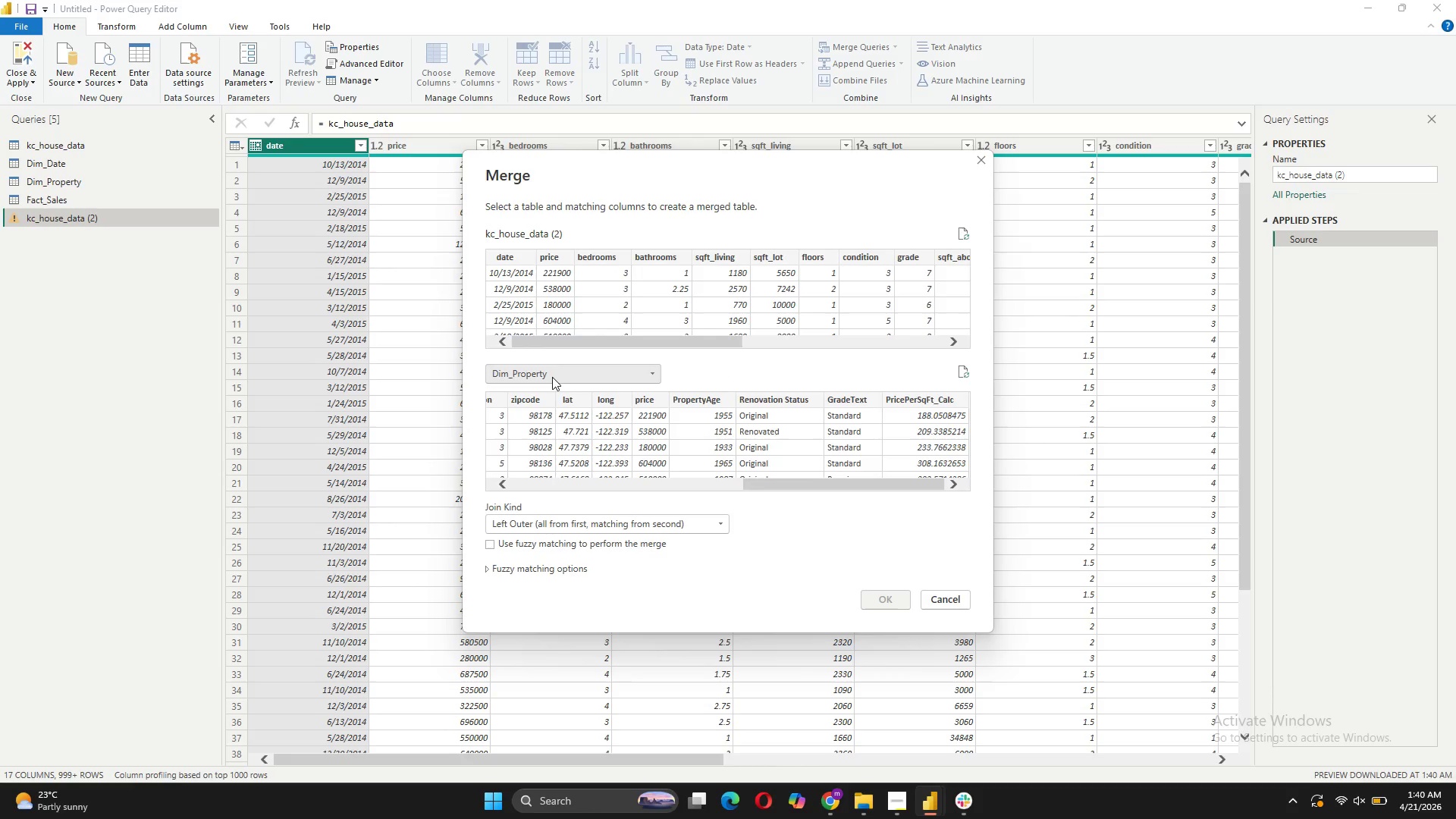 
left_click([548, 400])
 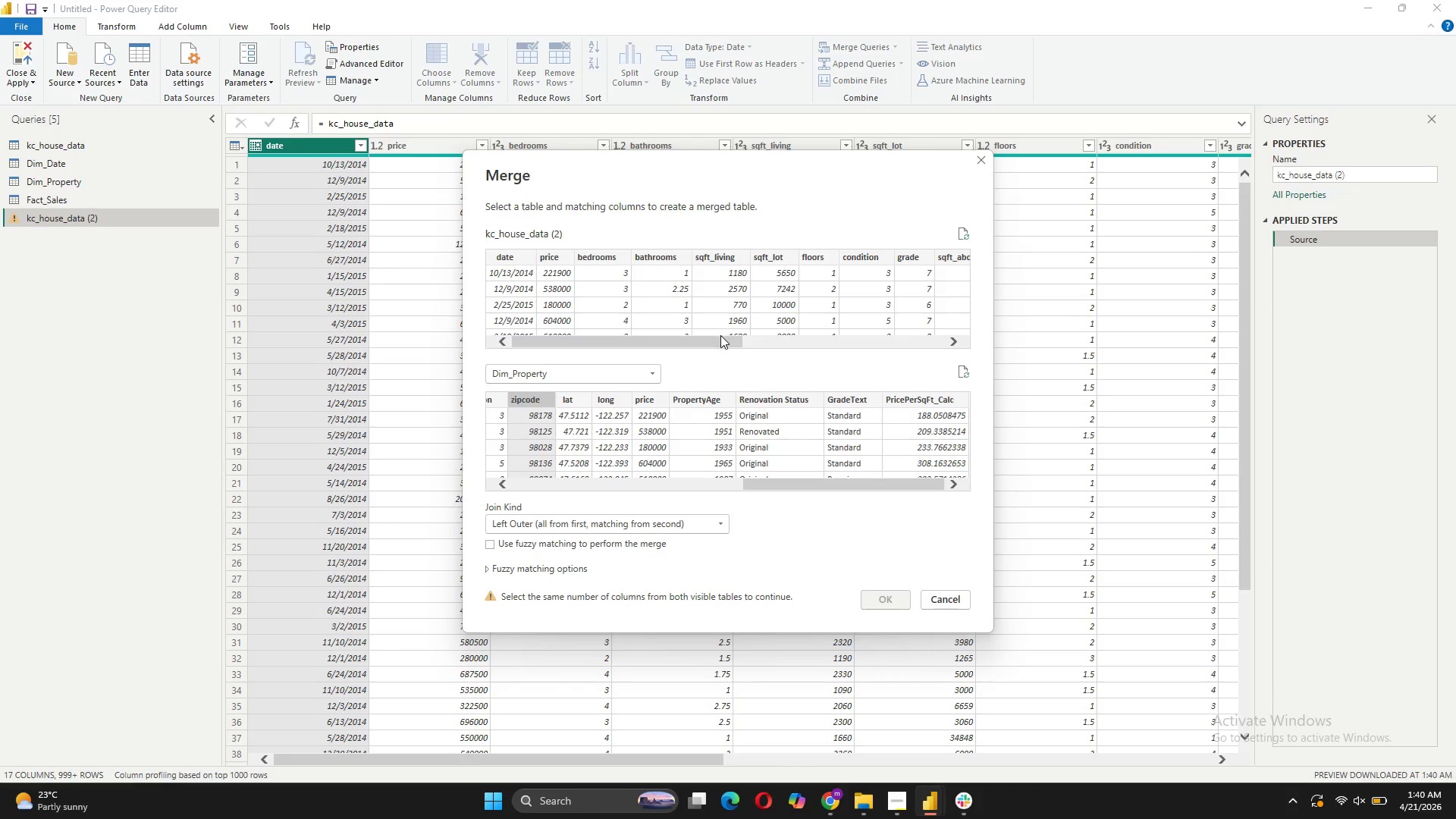 
left_click_drag(start_coordinate=[720, 335], to_coordinate=[965, 348])
 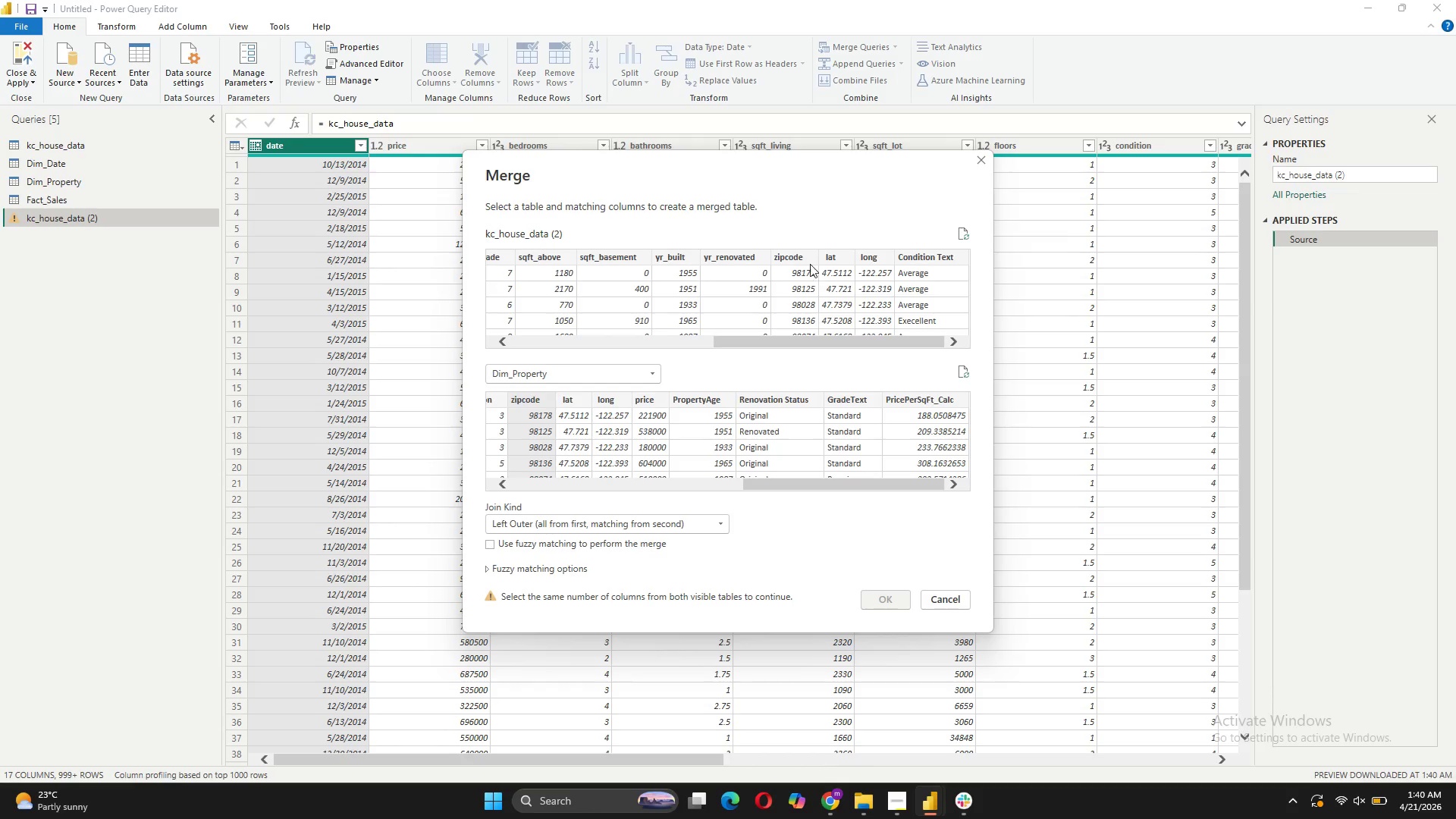 
left_click_drag(start_coordinate=[802, 259], to_coordinate=[890, 604])
 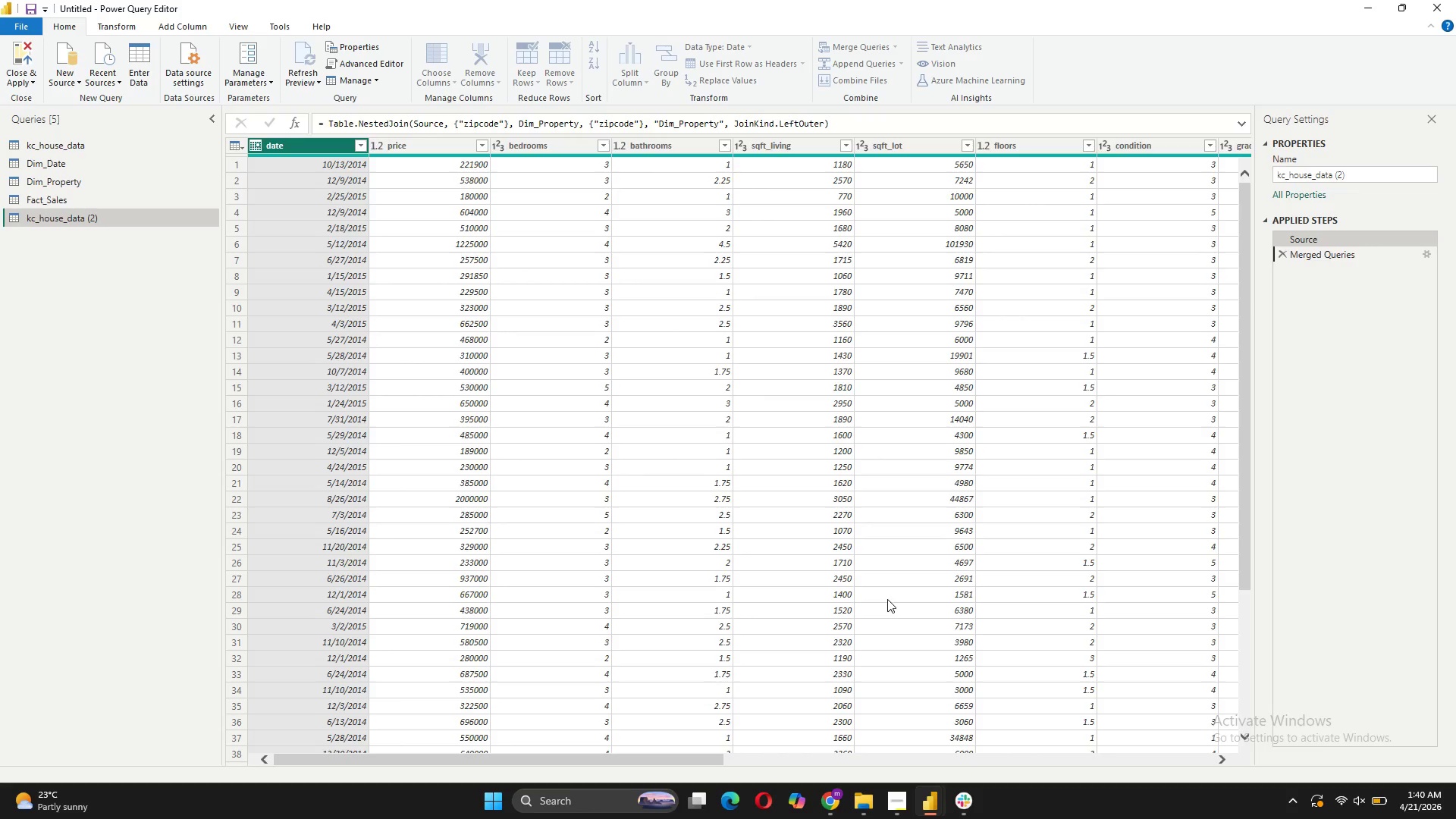 
left_click([890, 604])
 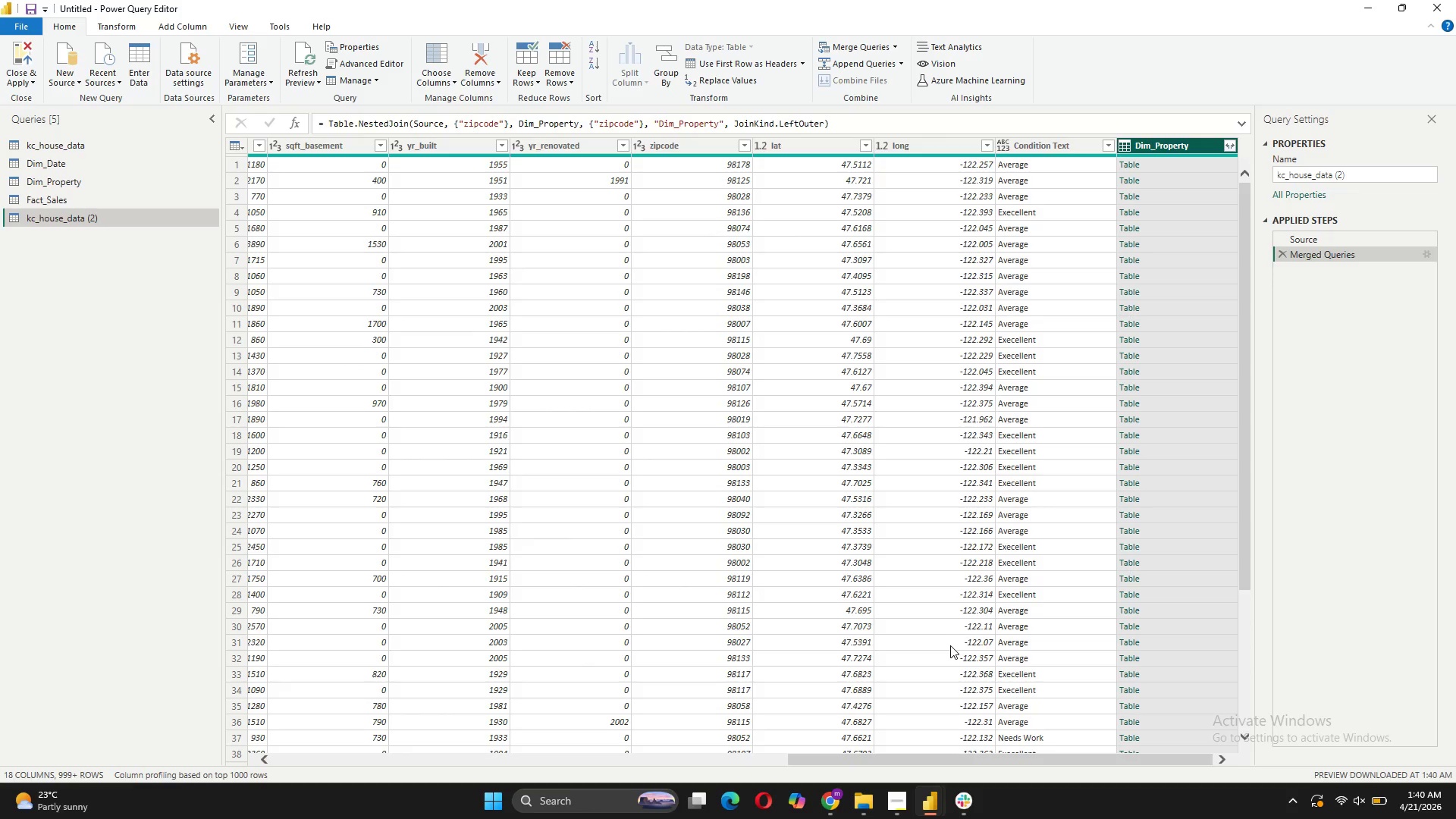 
left_click_drag(start_coordinate=[863, 758], to_coordinate=[116, 703])
 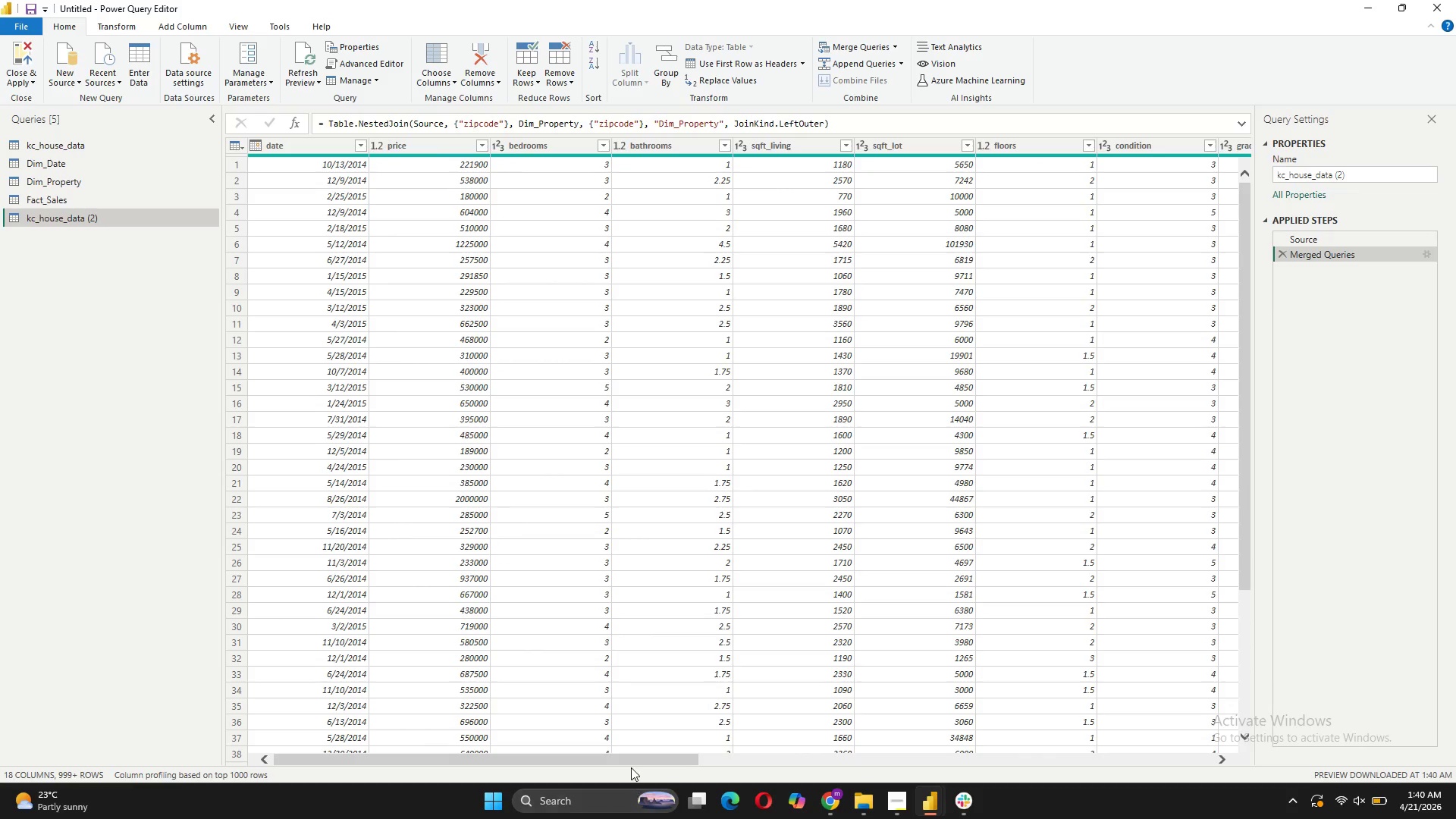 
left_click_drag(start_coordinate=[631, 764], to_coordinate=[1232, 745])
 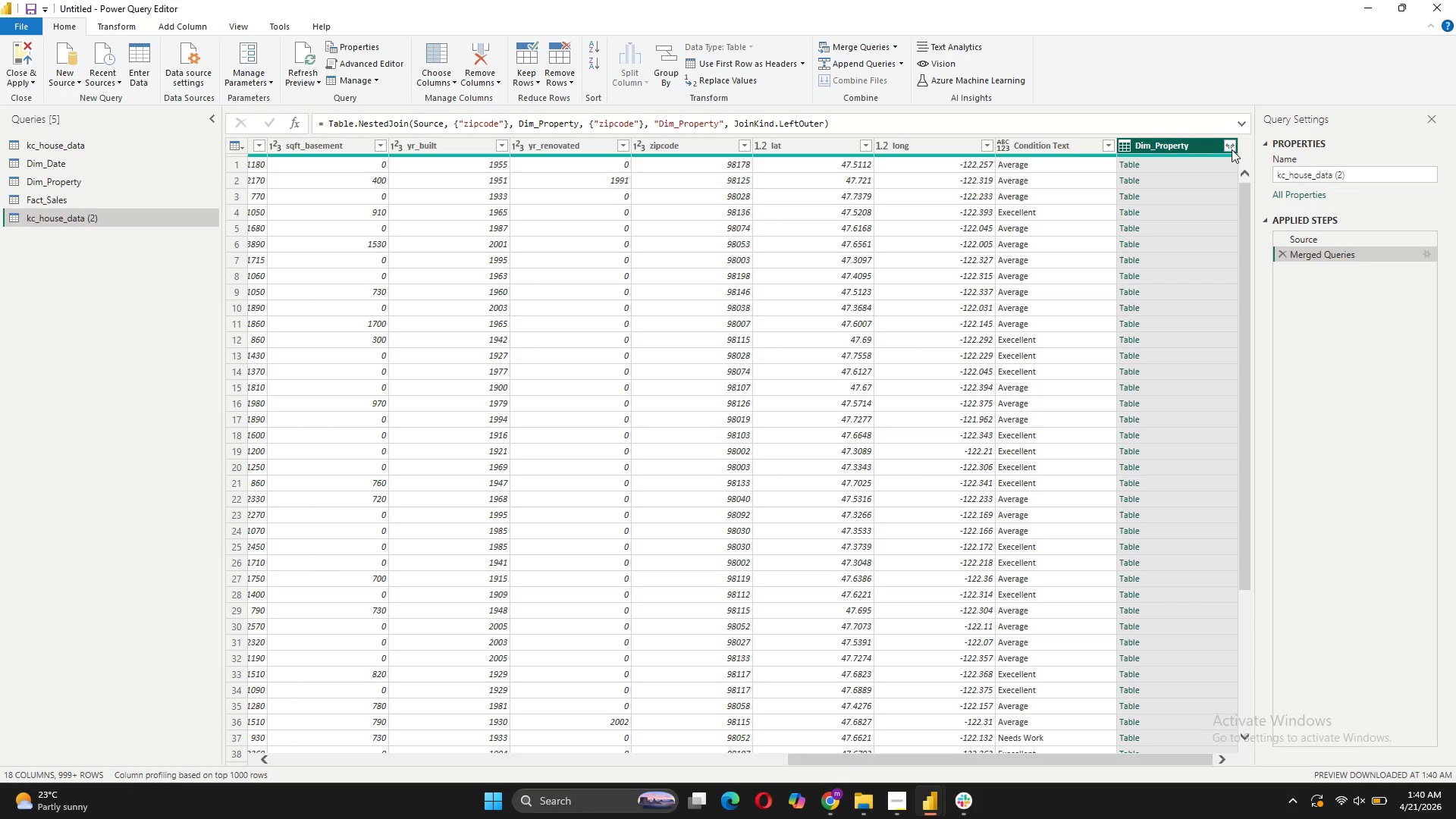 
left_click([1230, 145])
 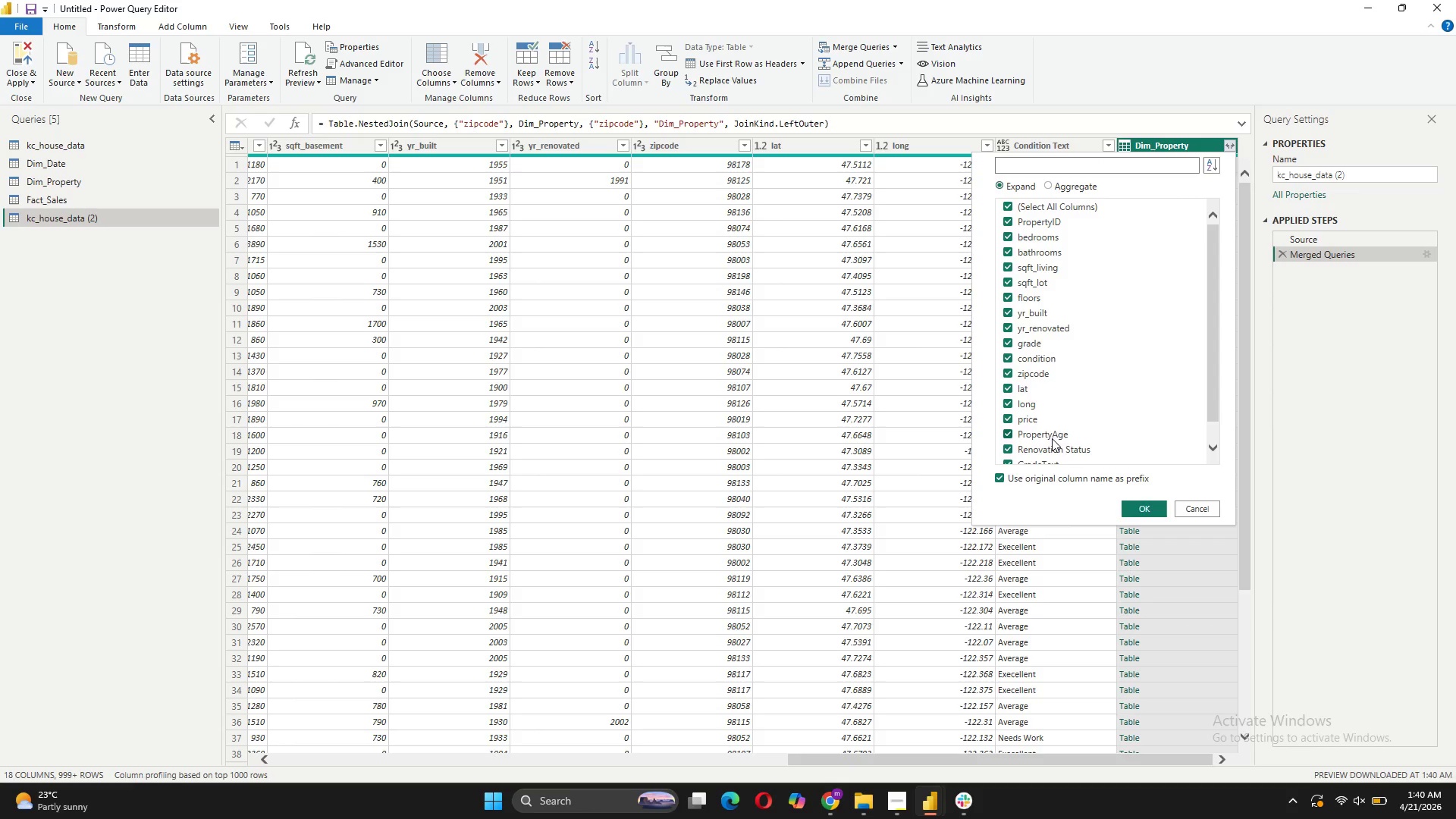 
left_click([1009, 199])
 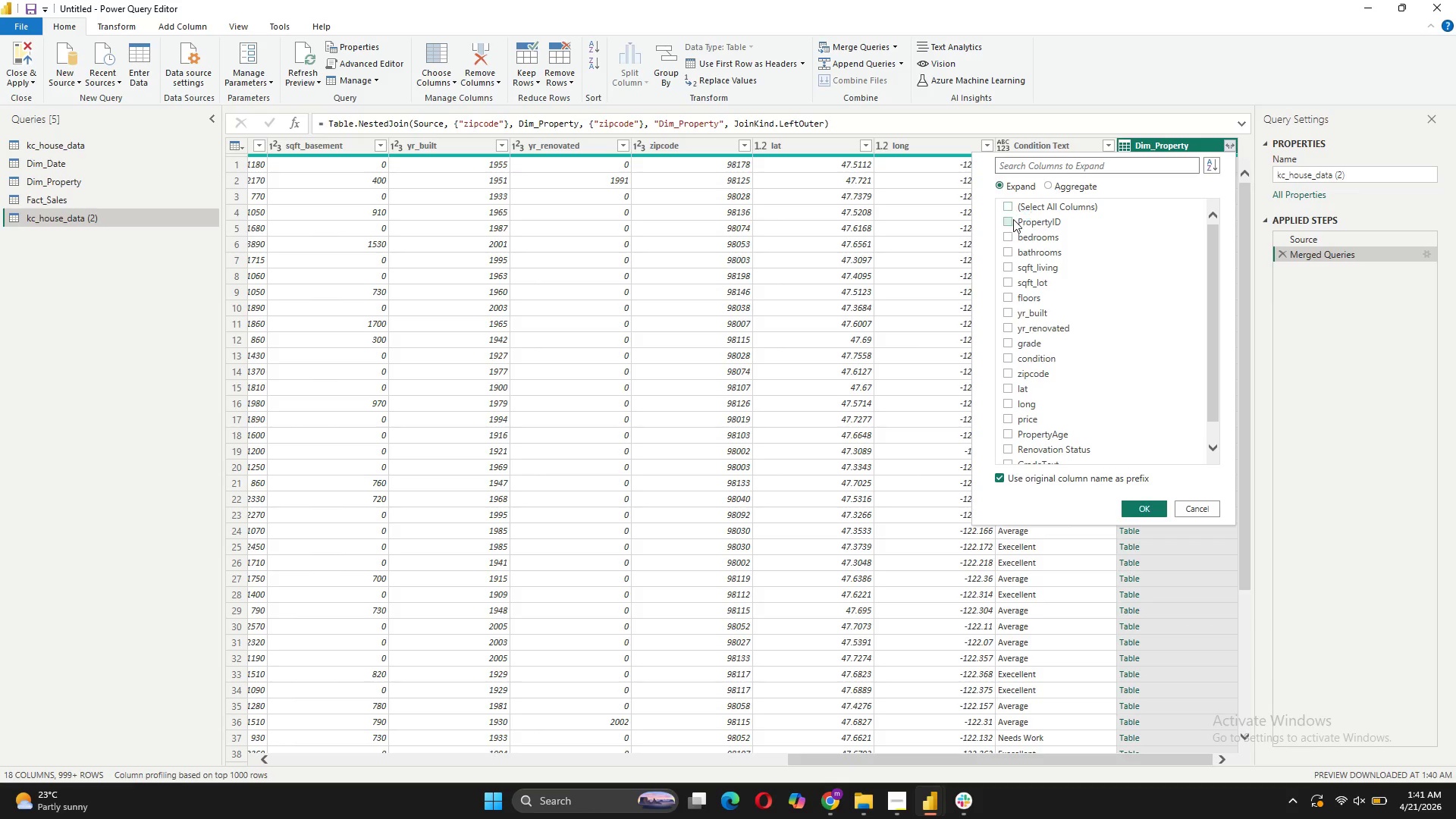 
left_click([1013, 219])
 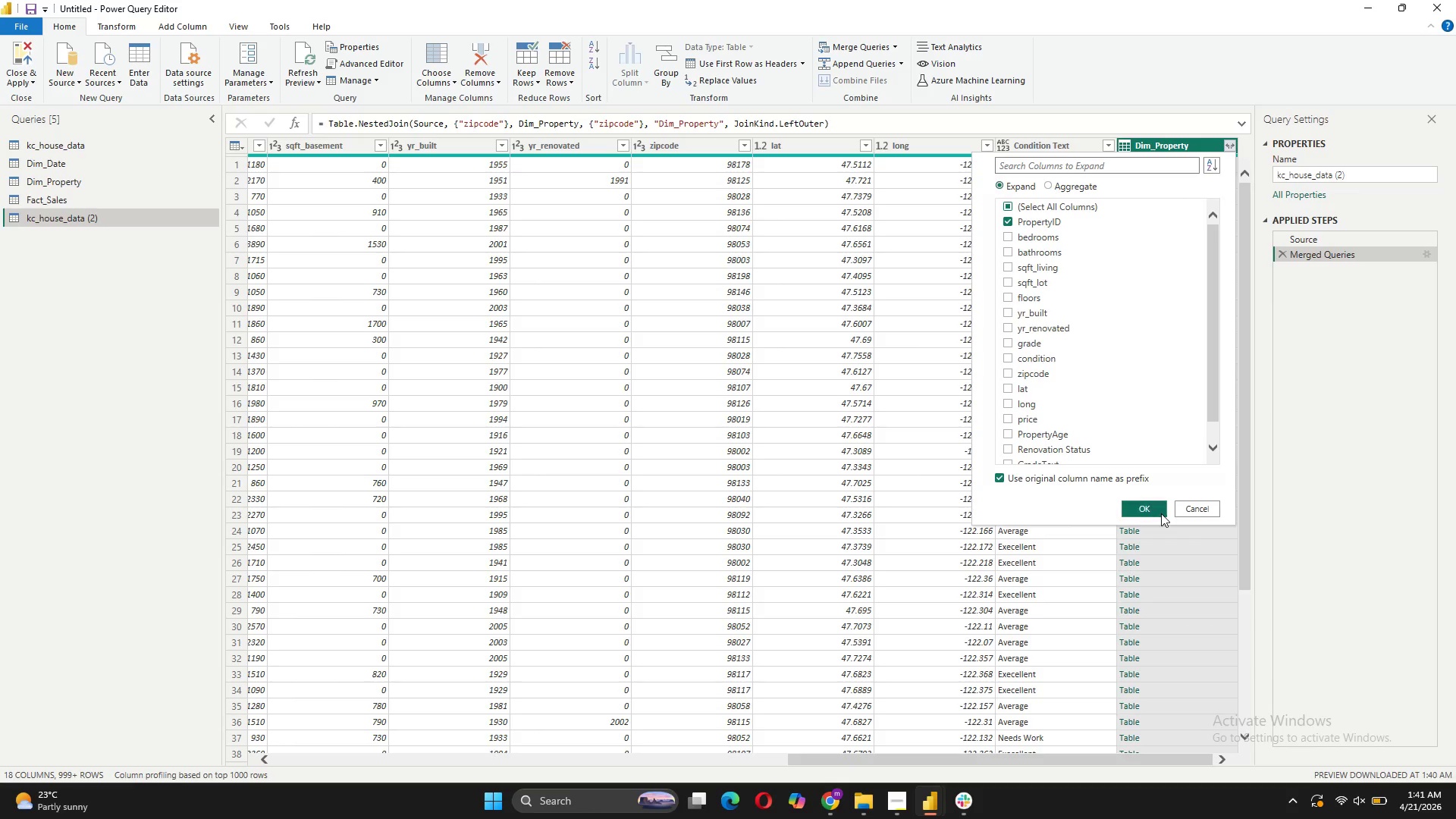 
left_click([1159, 511])
 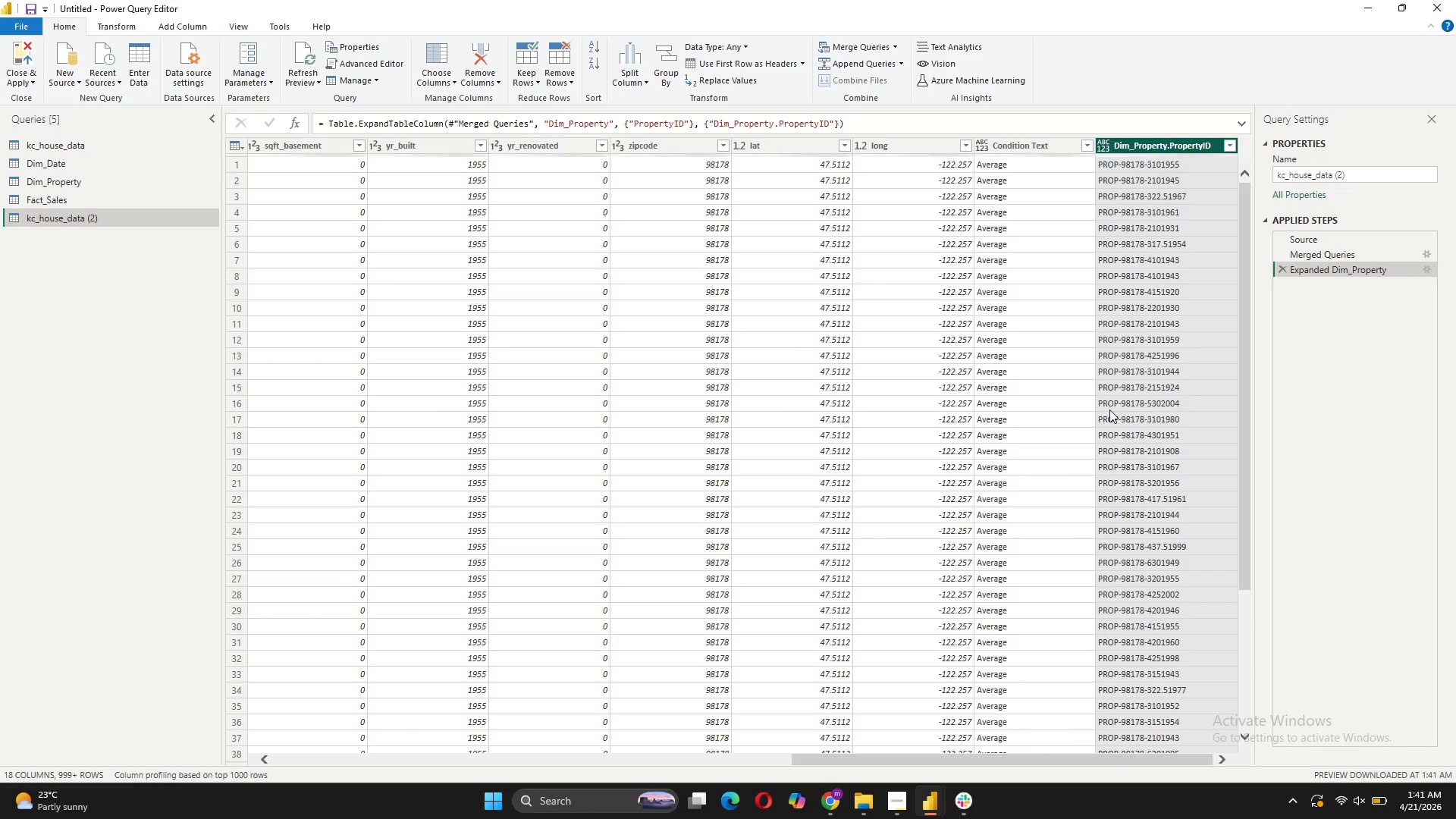 
left_click_drag(start_coordinate=[1059, 761], to_coordinate=[458, 717])
 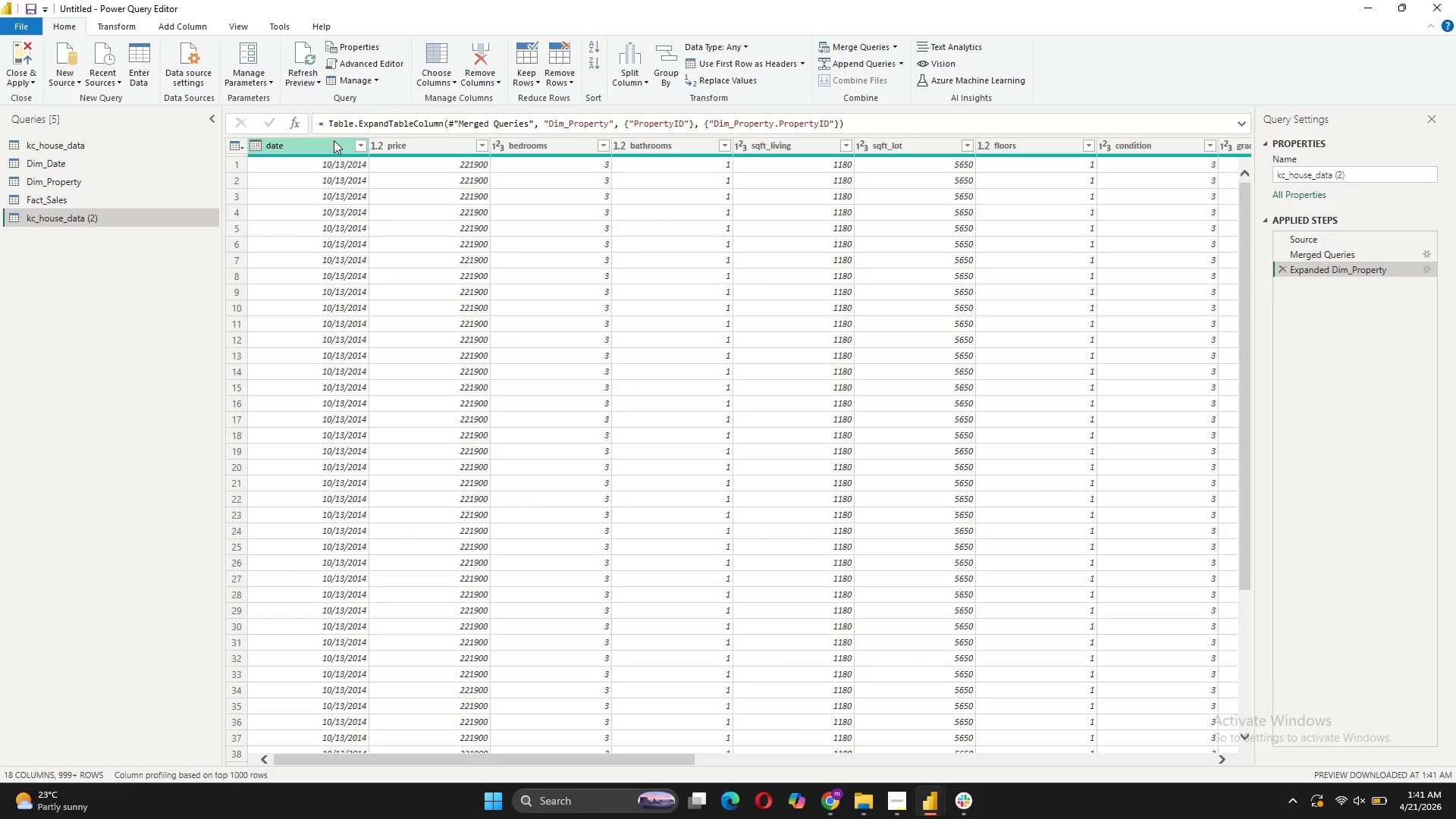 
left_click([334, 140])
 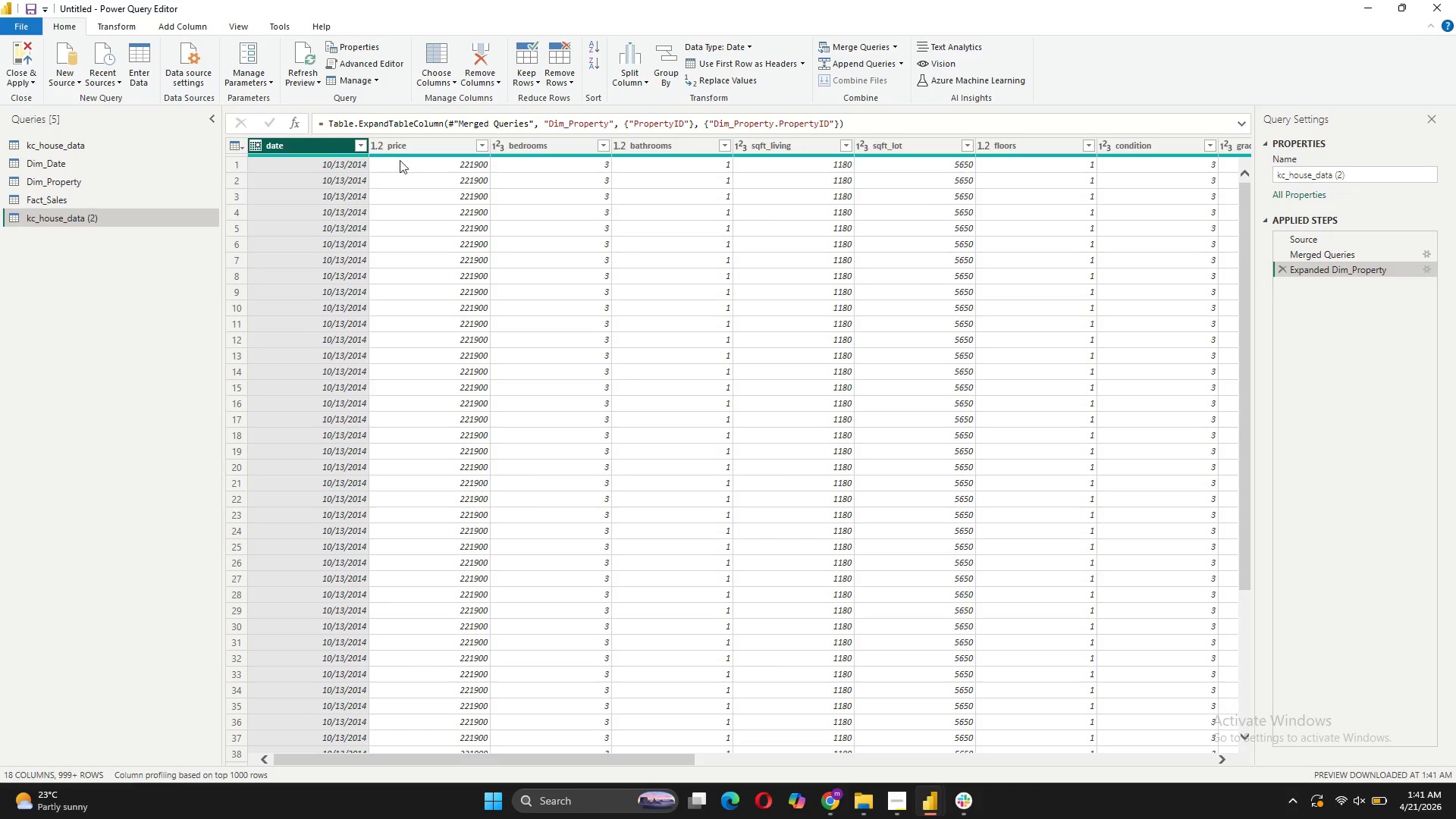 
hold_key(key=ControlLeft, duration=0.77)
left_click([422, 144])
 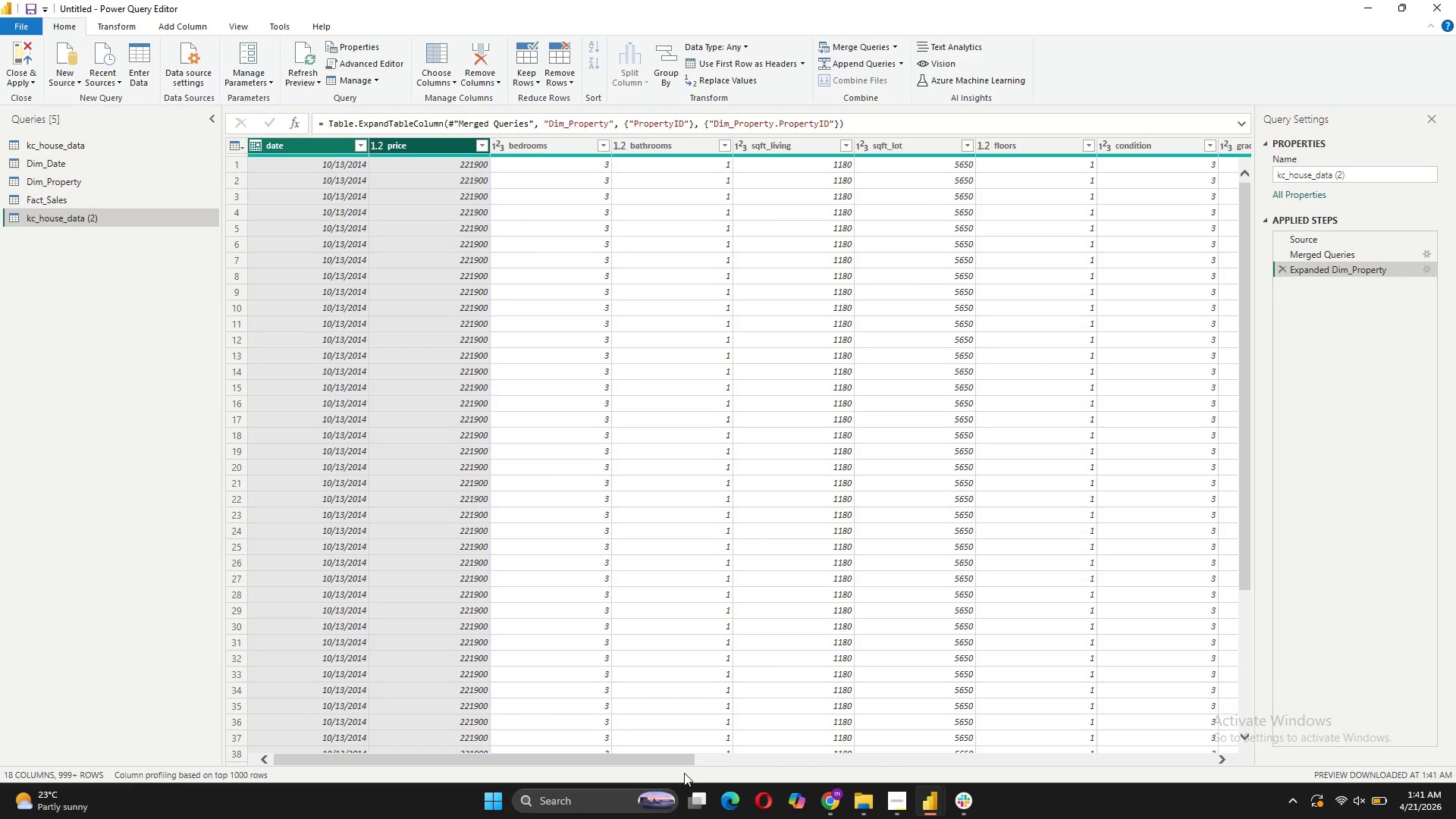 
left_click_drag(start_coordinate=[681, 759], to_coordinate=[1347, 758])
 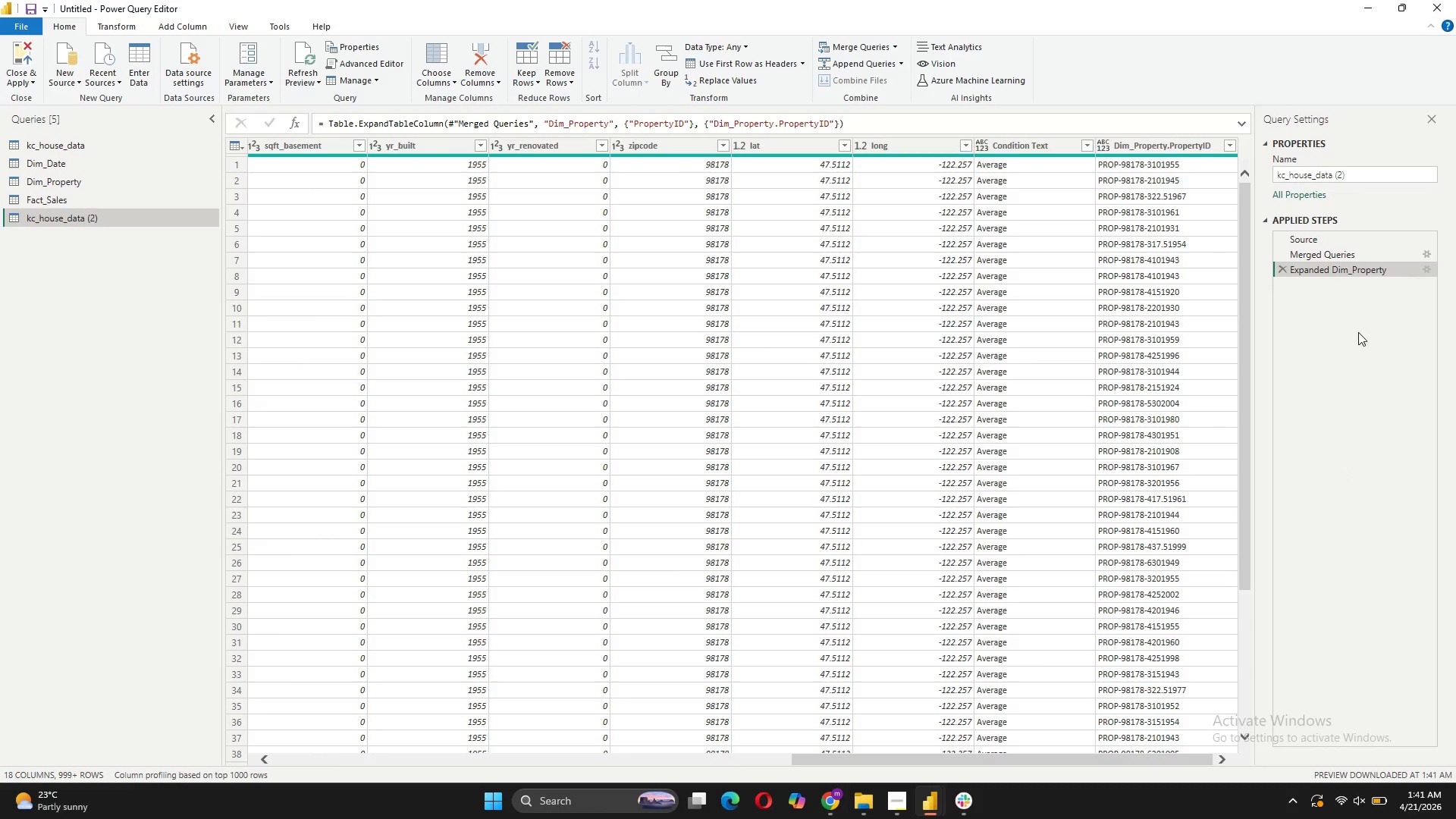 
hold_key(key=ControlLeft, duration=1.3)
left_click([1167, 140])
 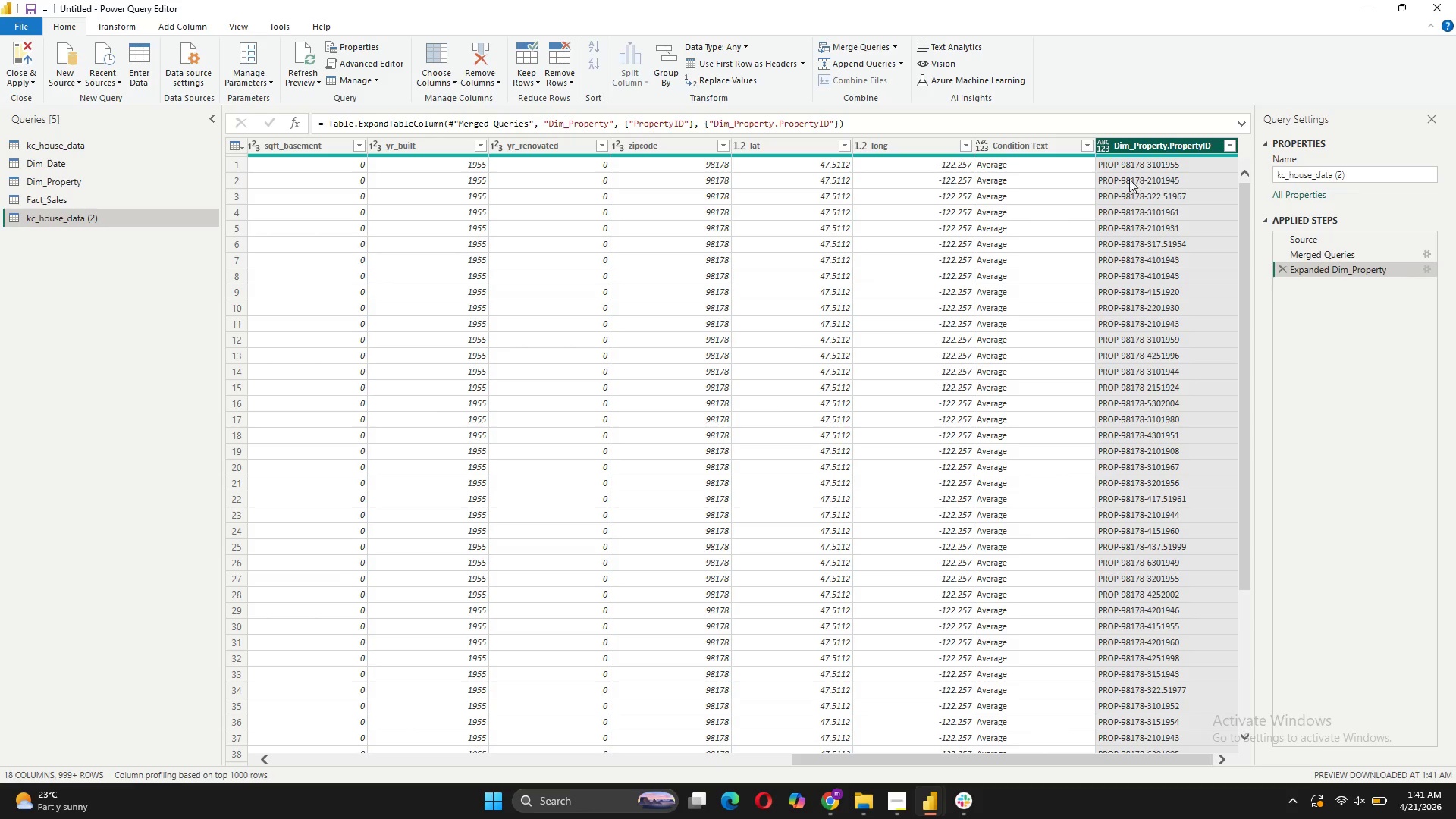 
right_click([1138, 140])
 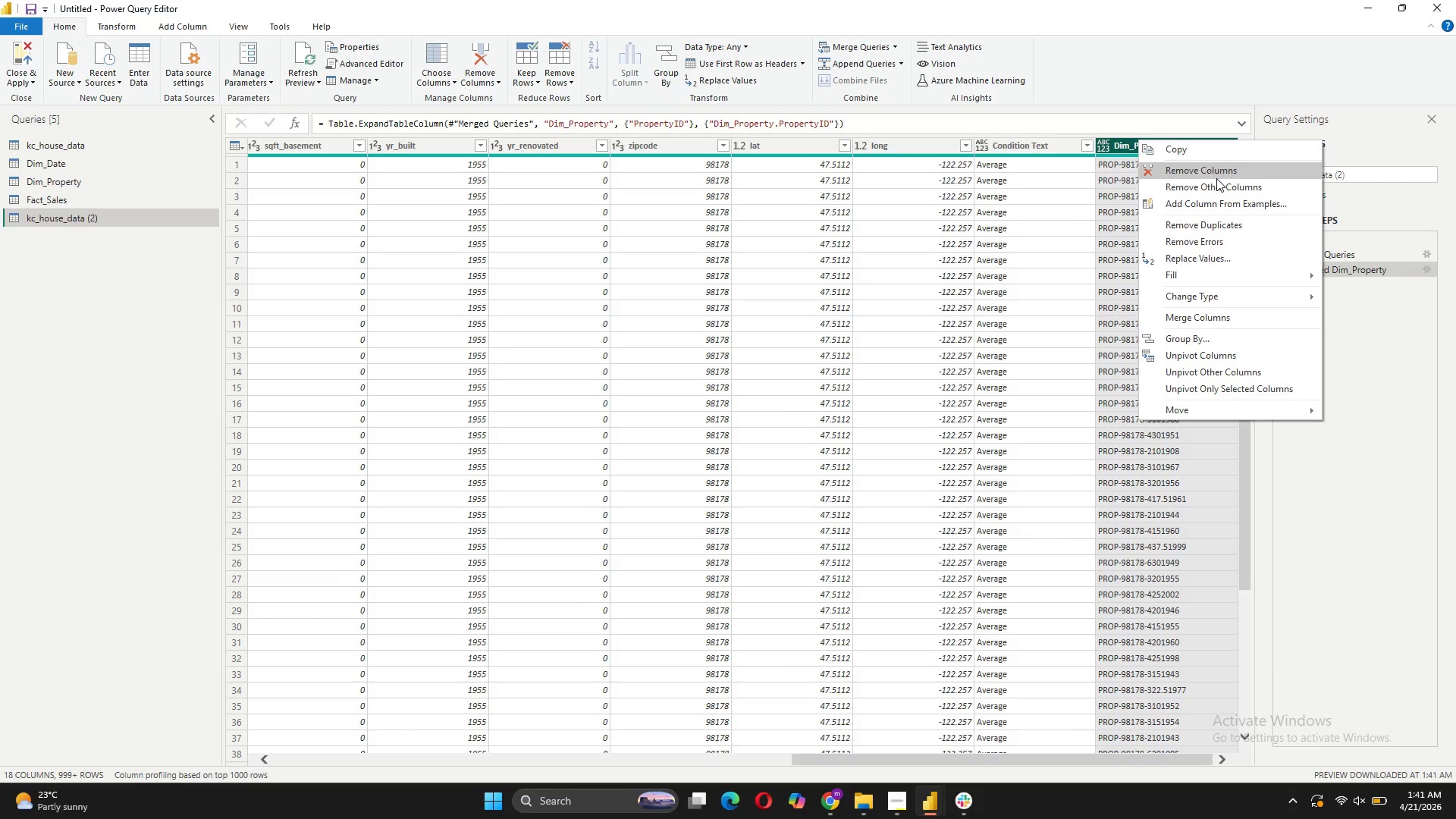 
left_click([1216, 182])
 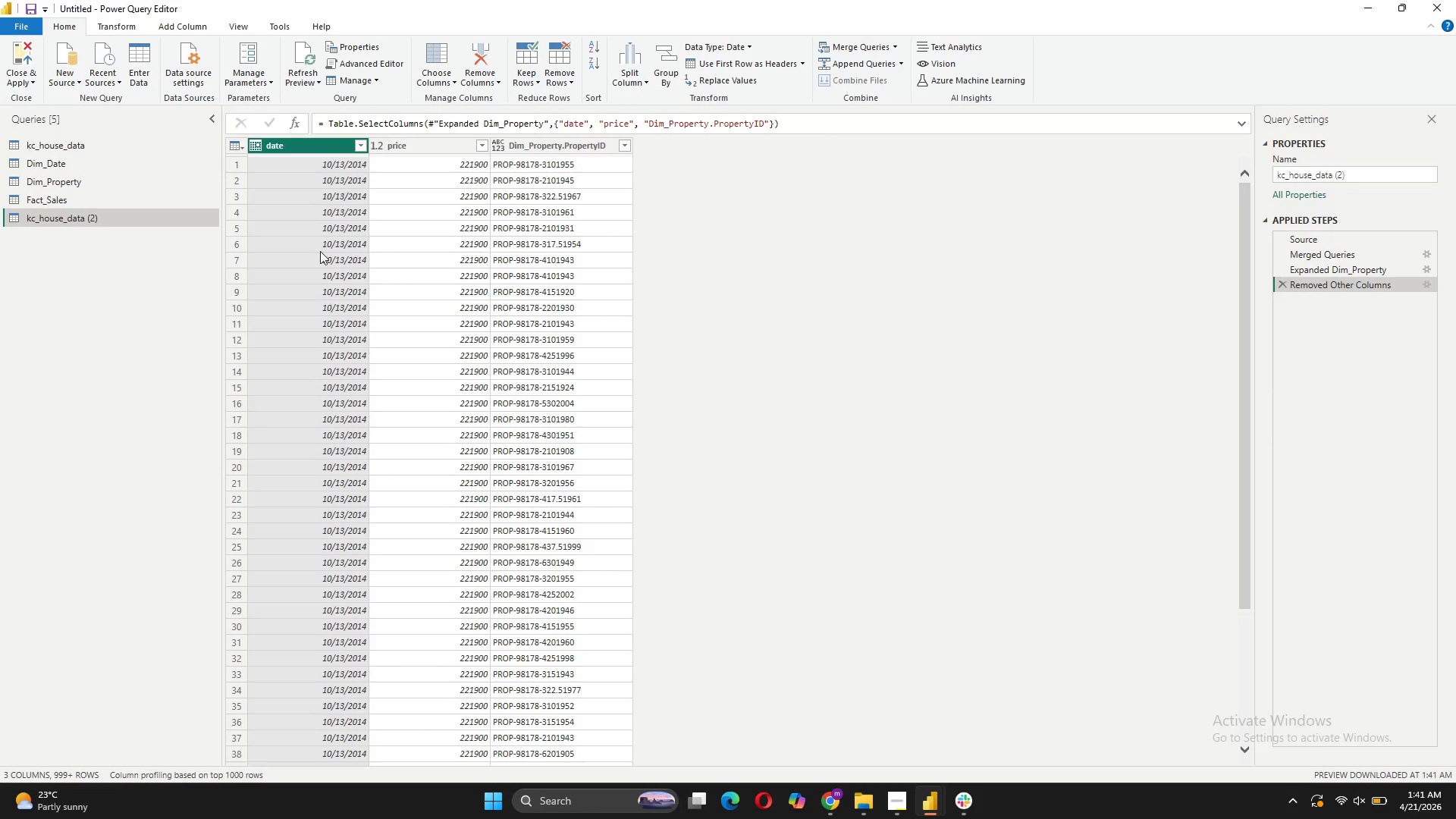 
left_click([83, 198])
 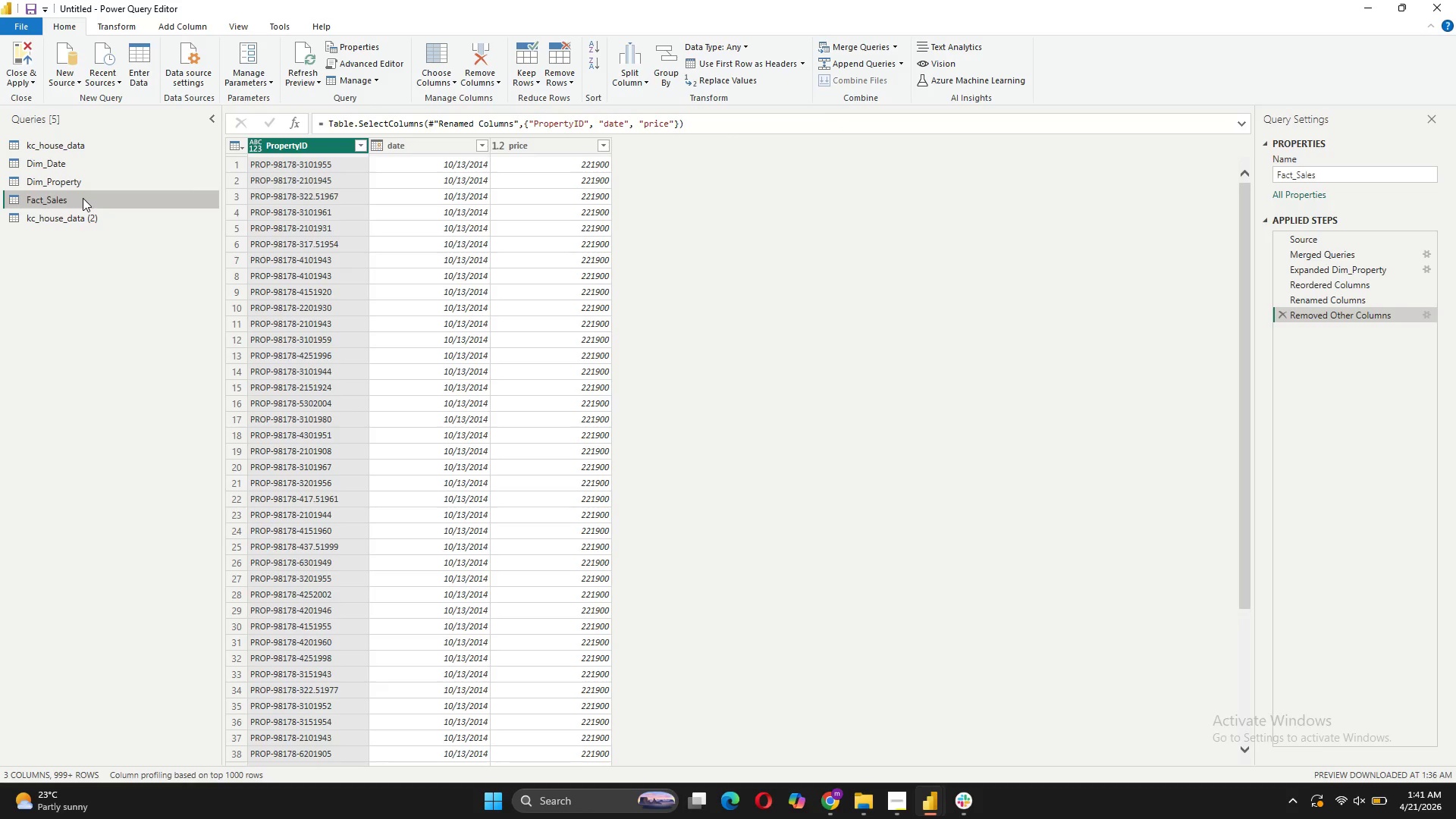 
left_click([104, 143])
 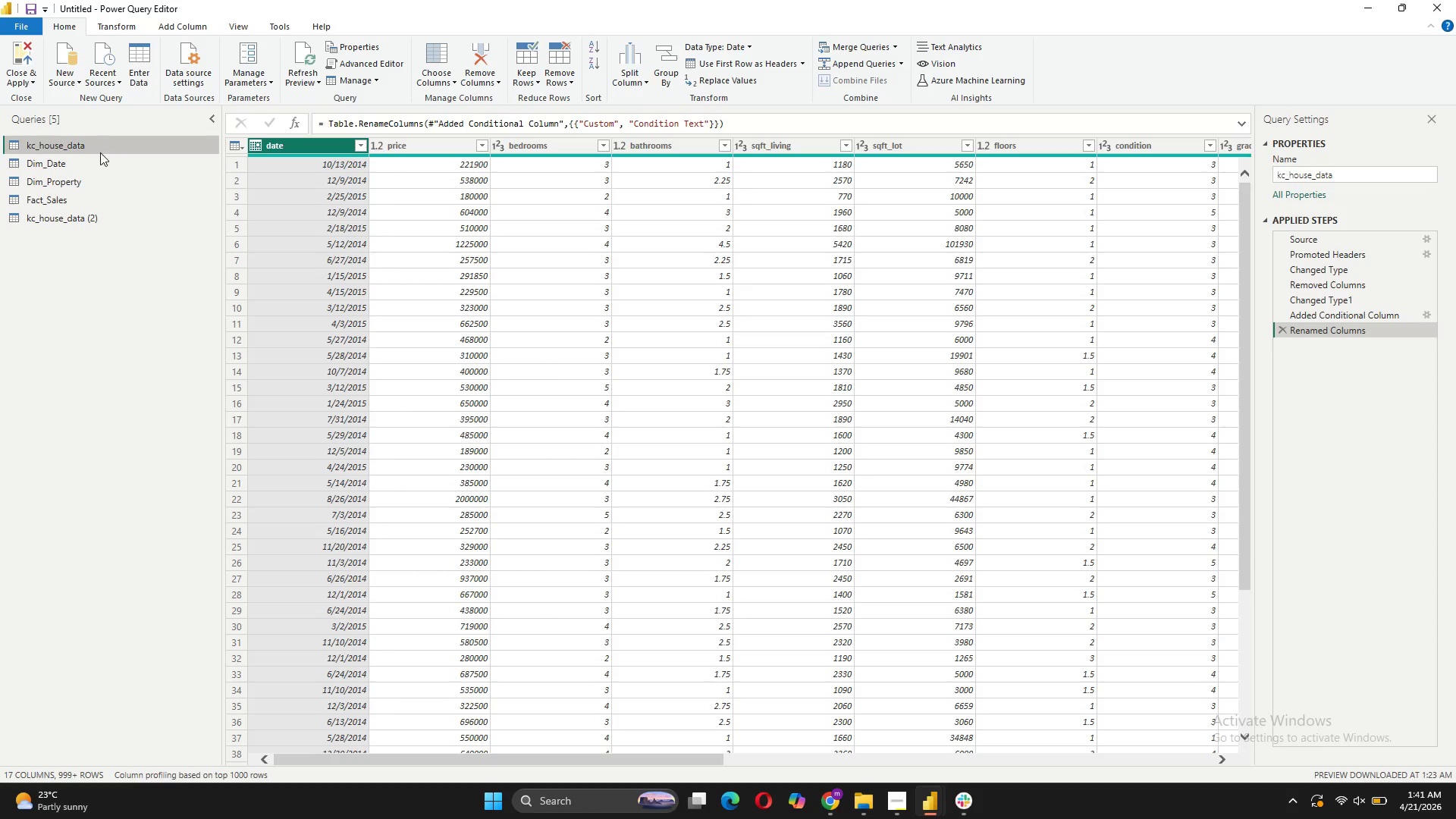 
left_click([80, 199])
 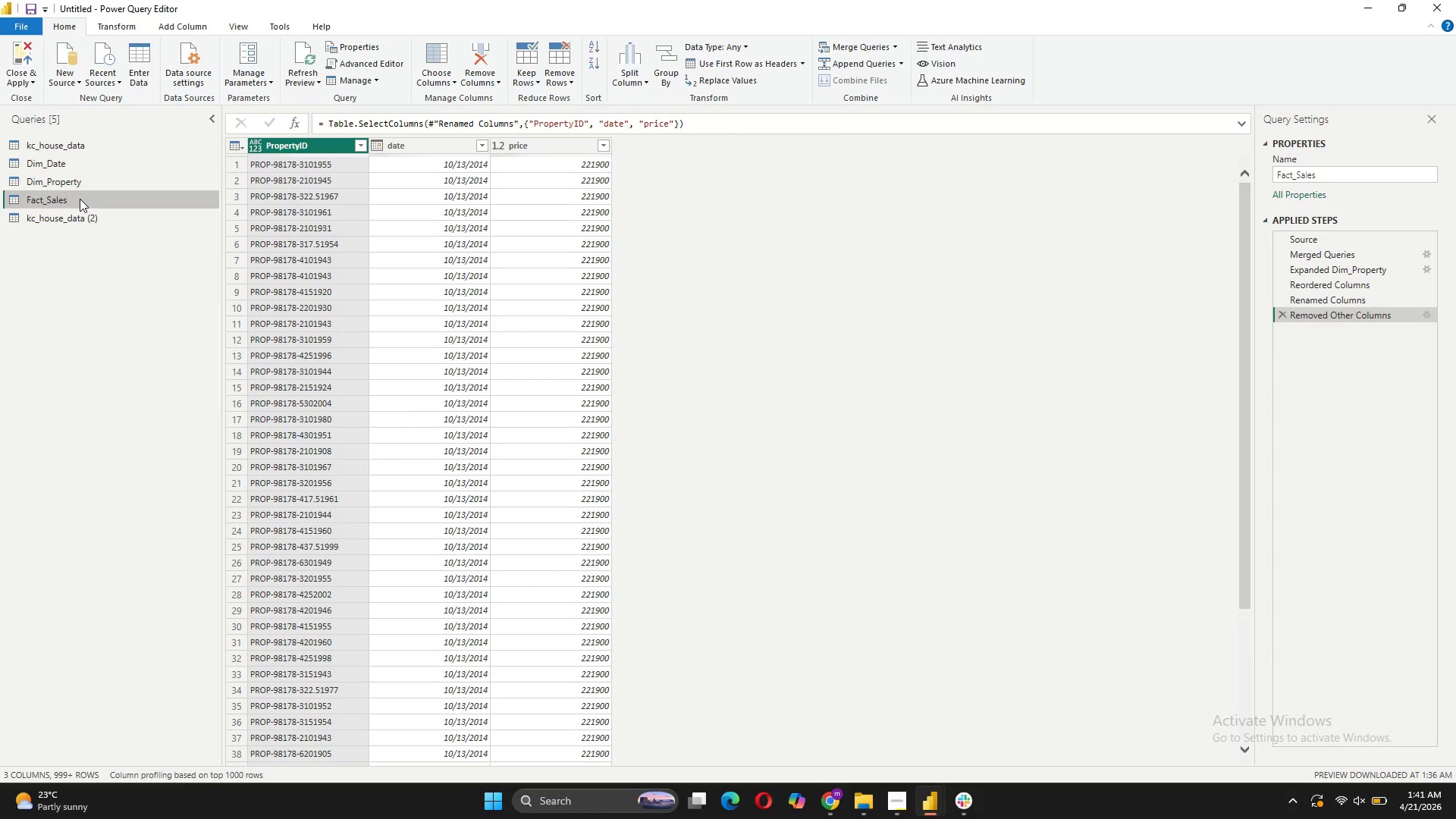 
scroll: coordinate [440, 372], scroll_direction: down, amount: 77.0
 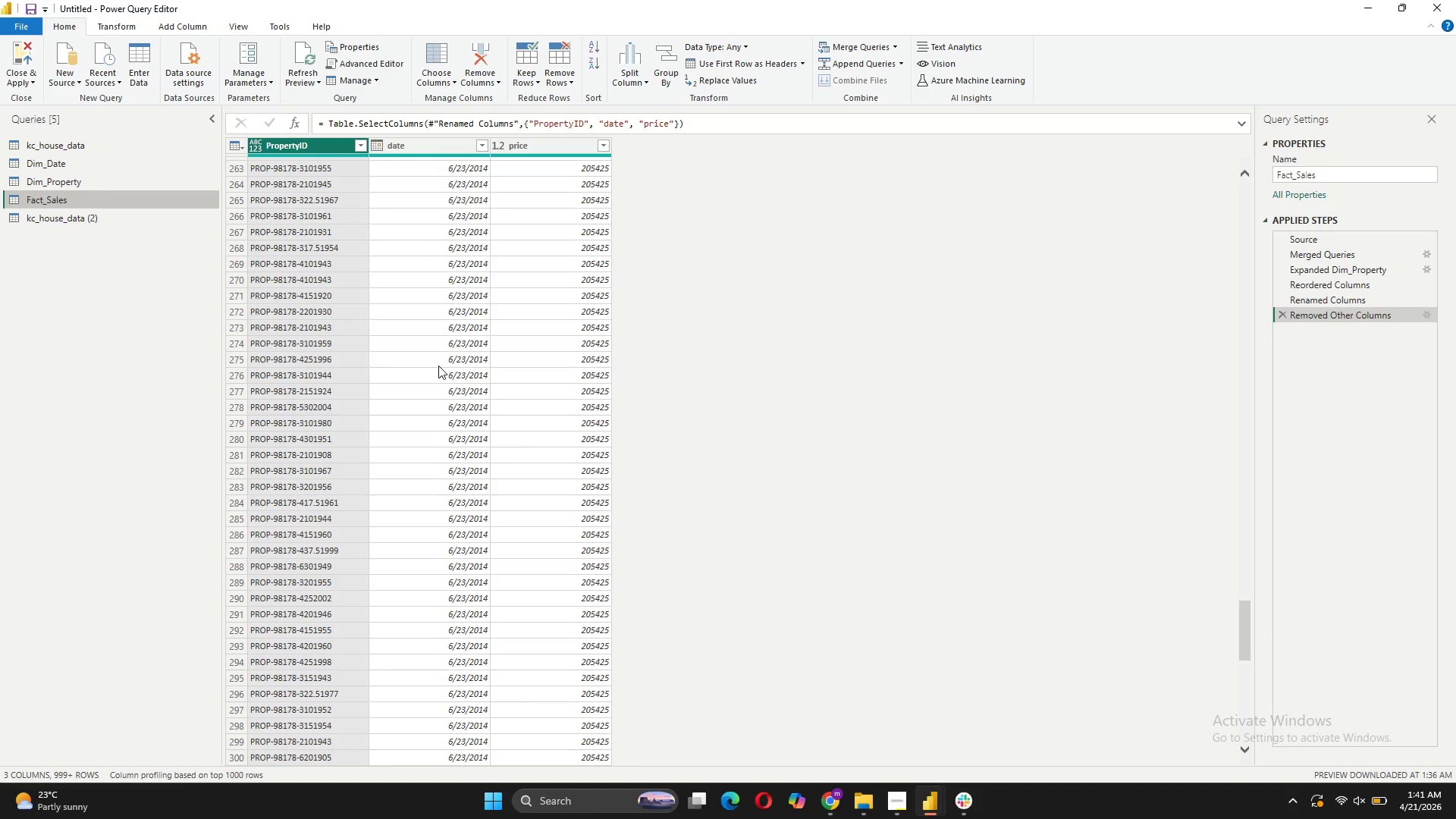 
scroll: coordinate [438, 366], scroll_direction: up, amount: 12.0
 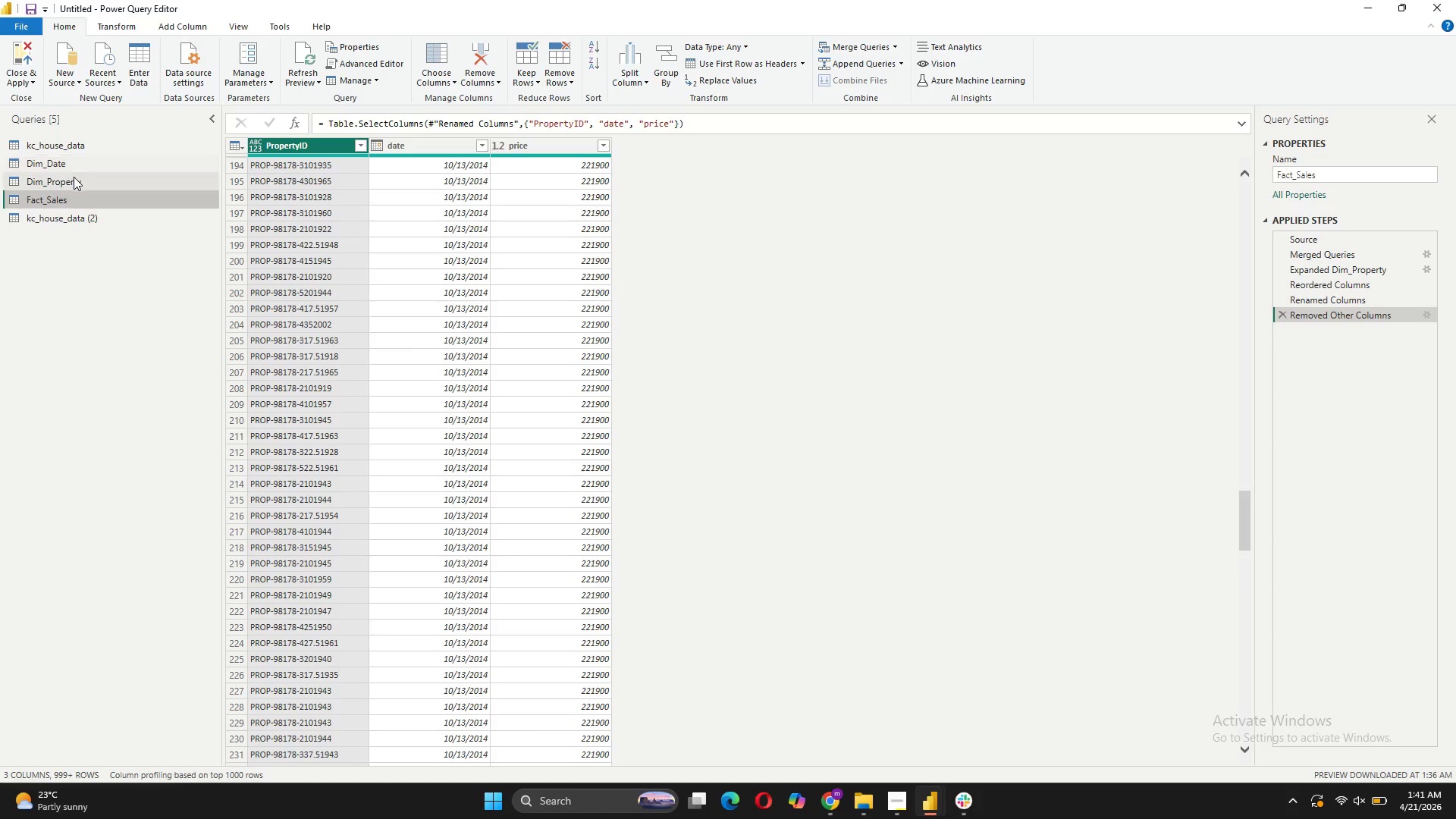 
left_click([81, 160])
 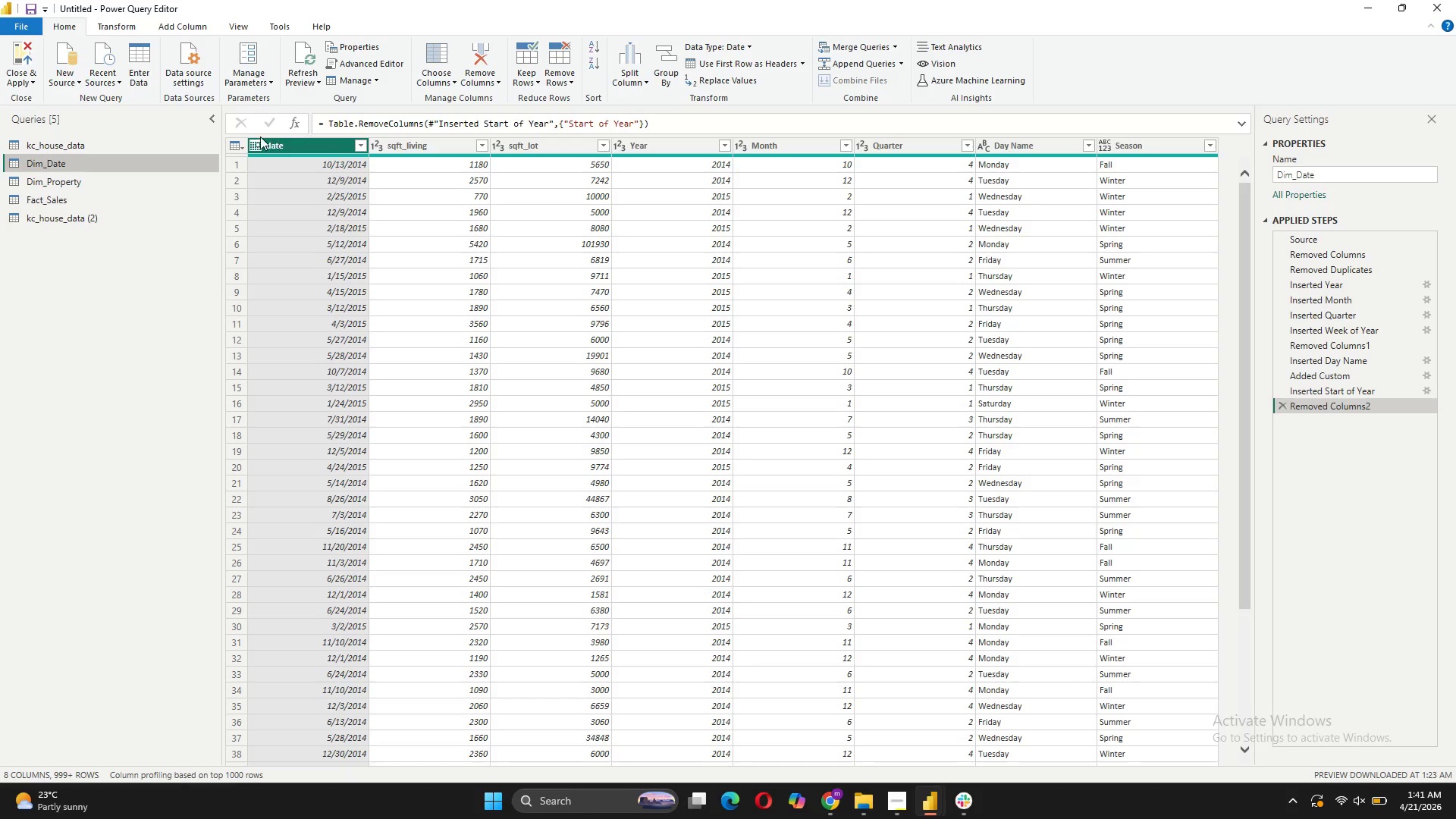 
left_click([280, 146])
 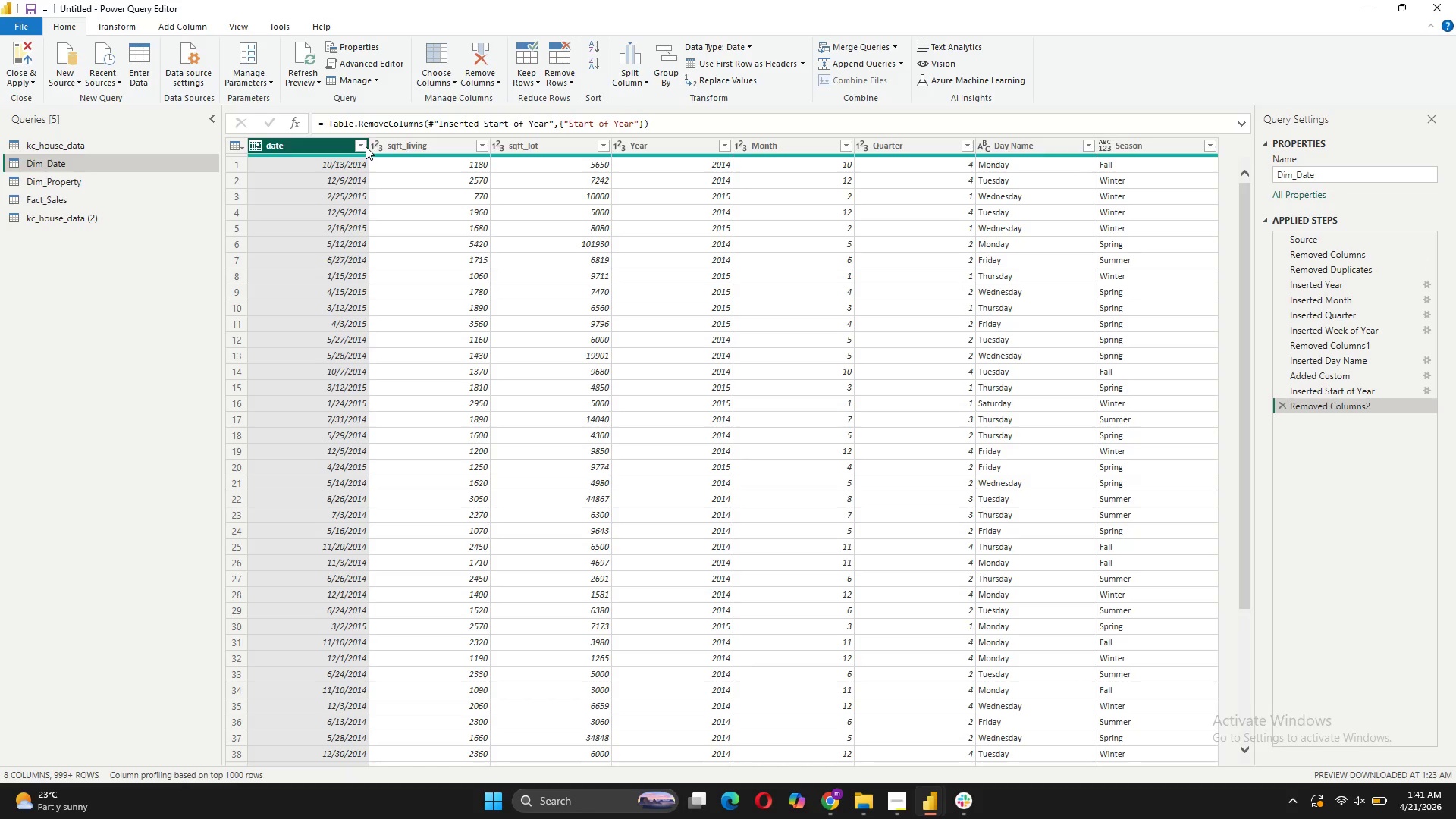 
left_click([366, 146])
 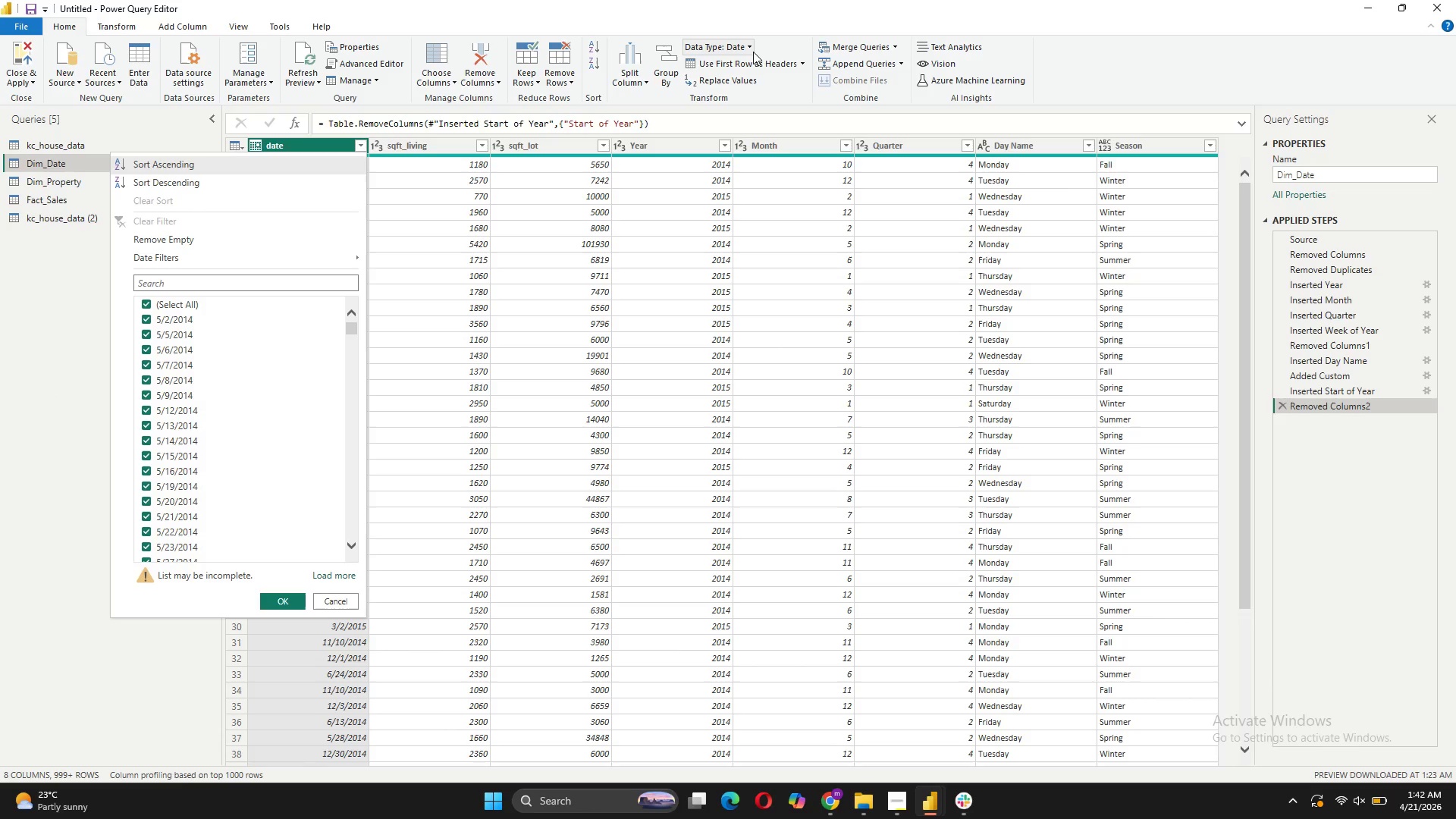 
wait(25.62)
 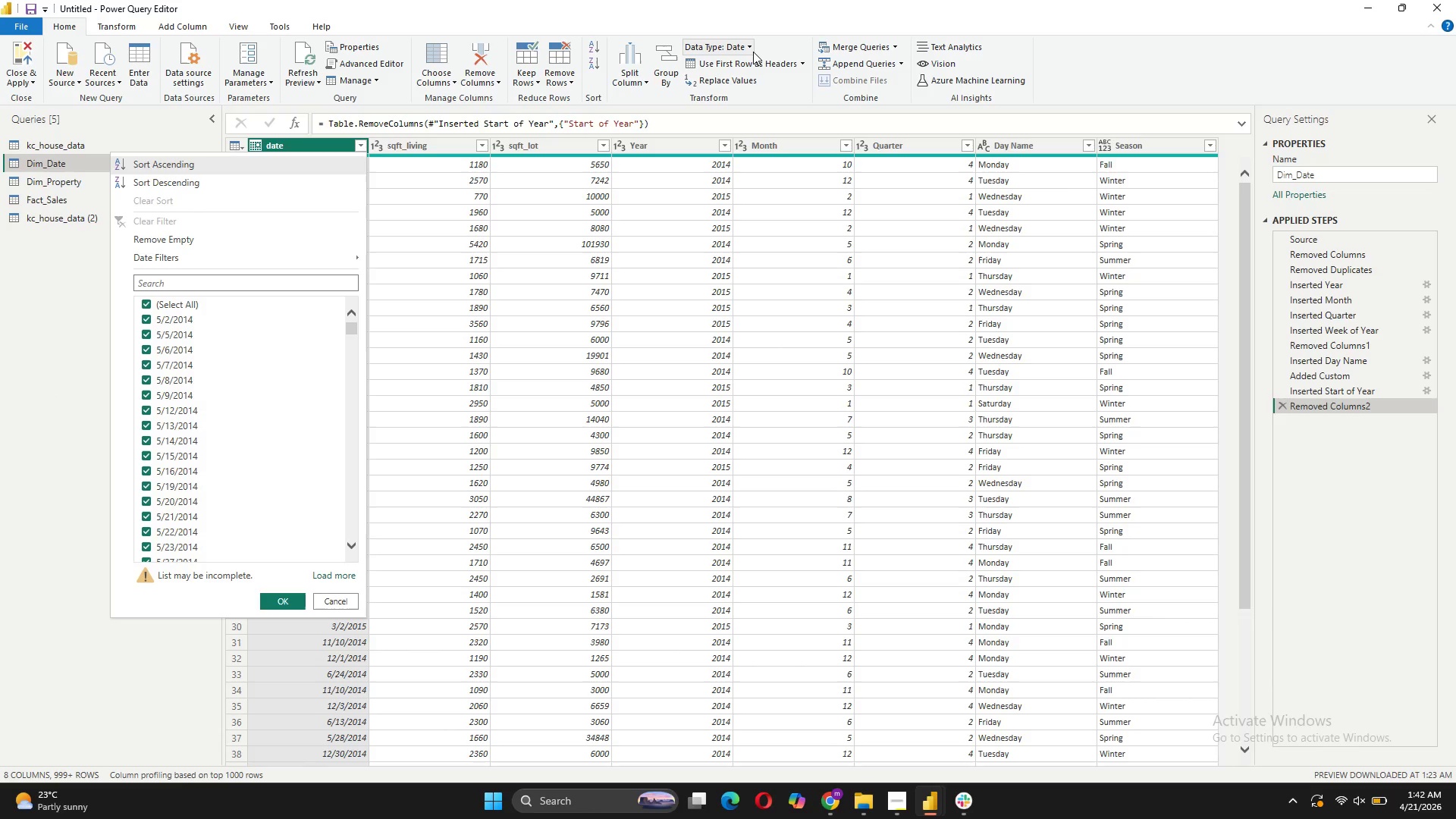 
left_click([32, 269])
 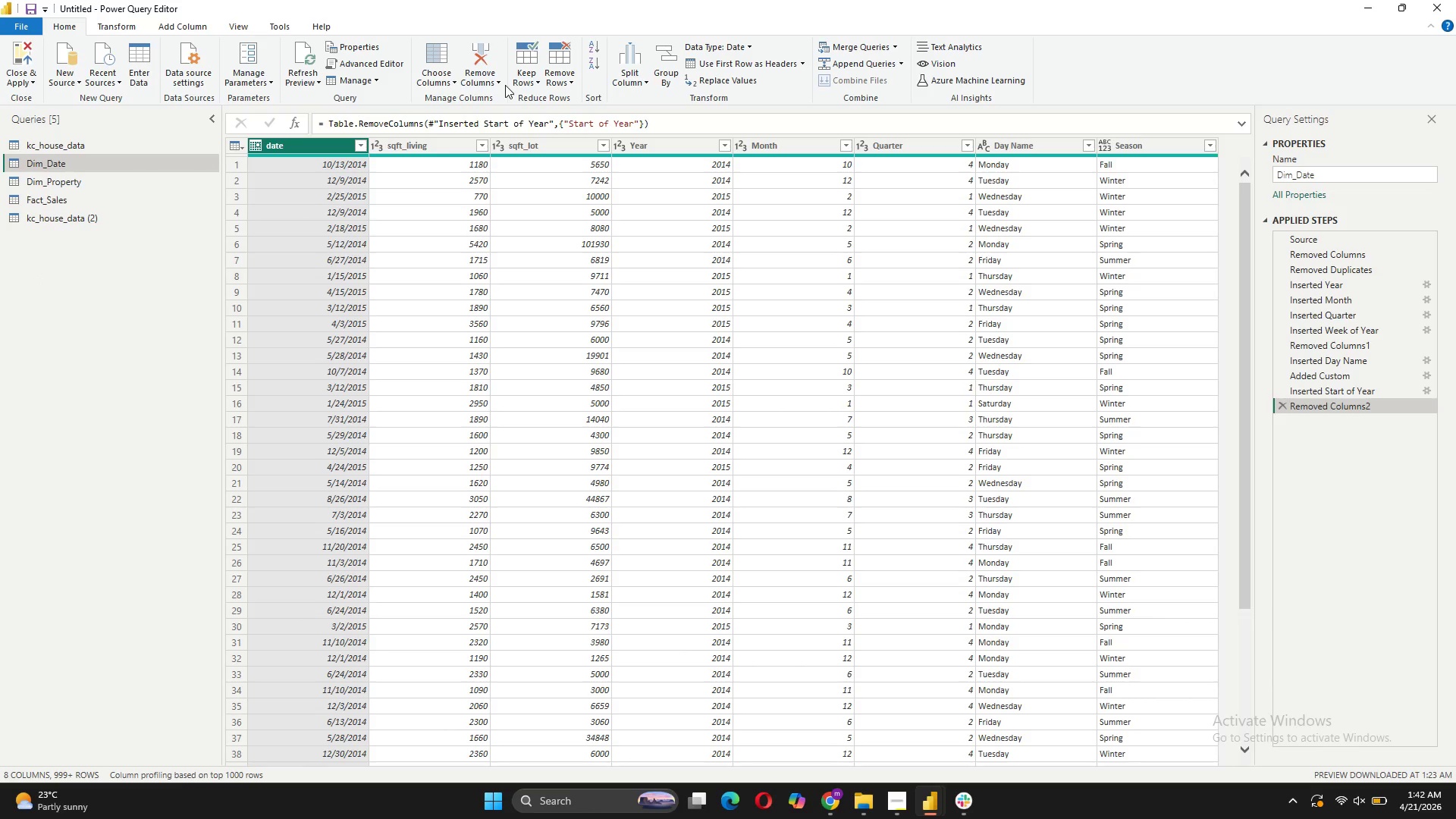 
wait(5.76)
 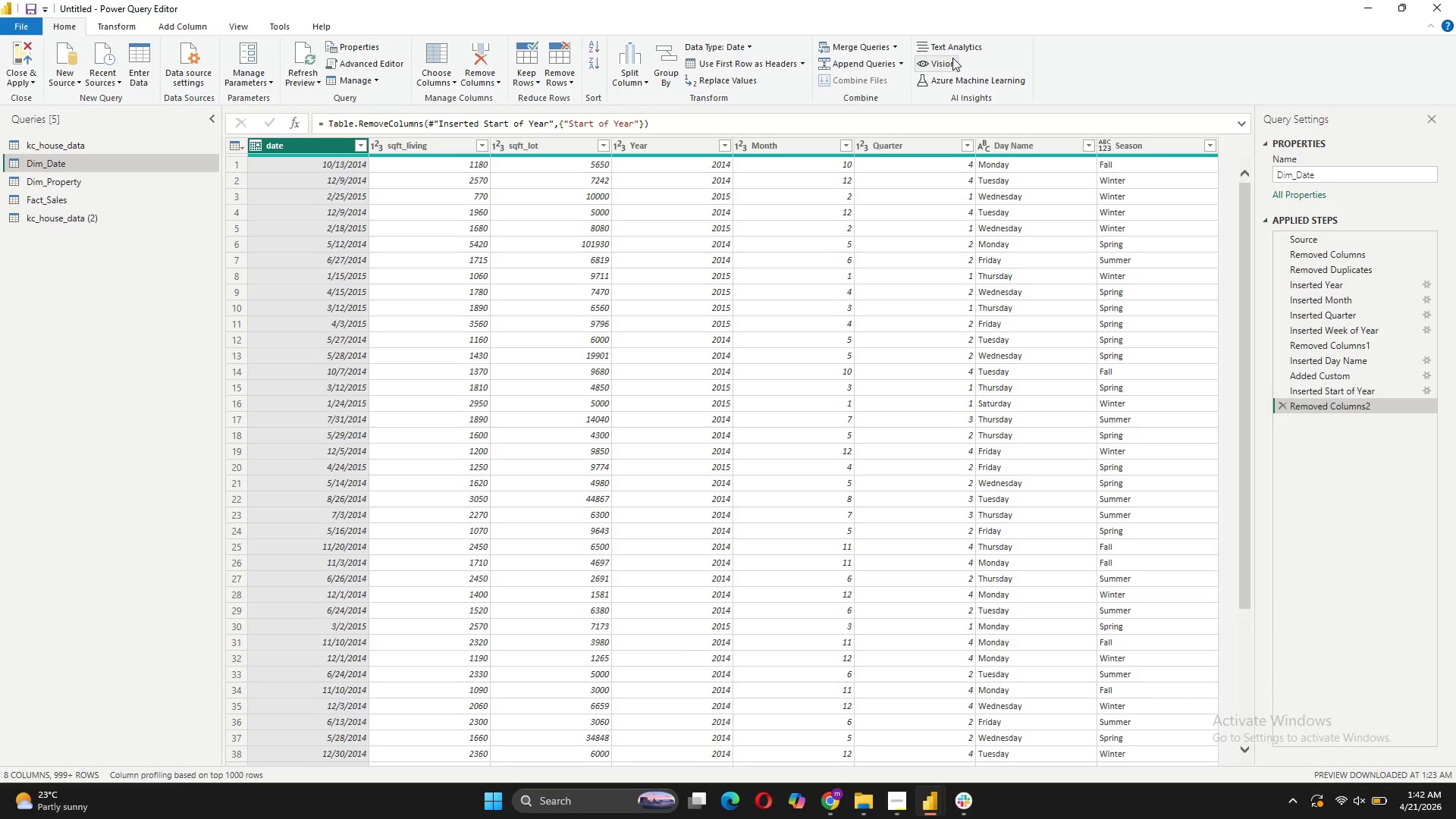 
left_click([570, 83])
 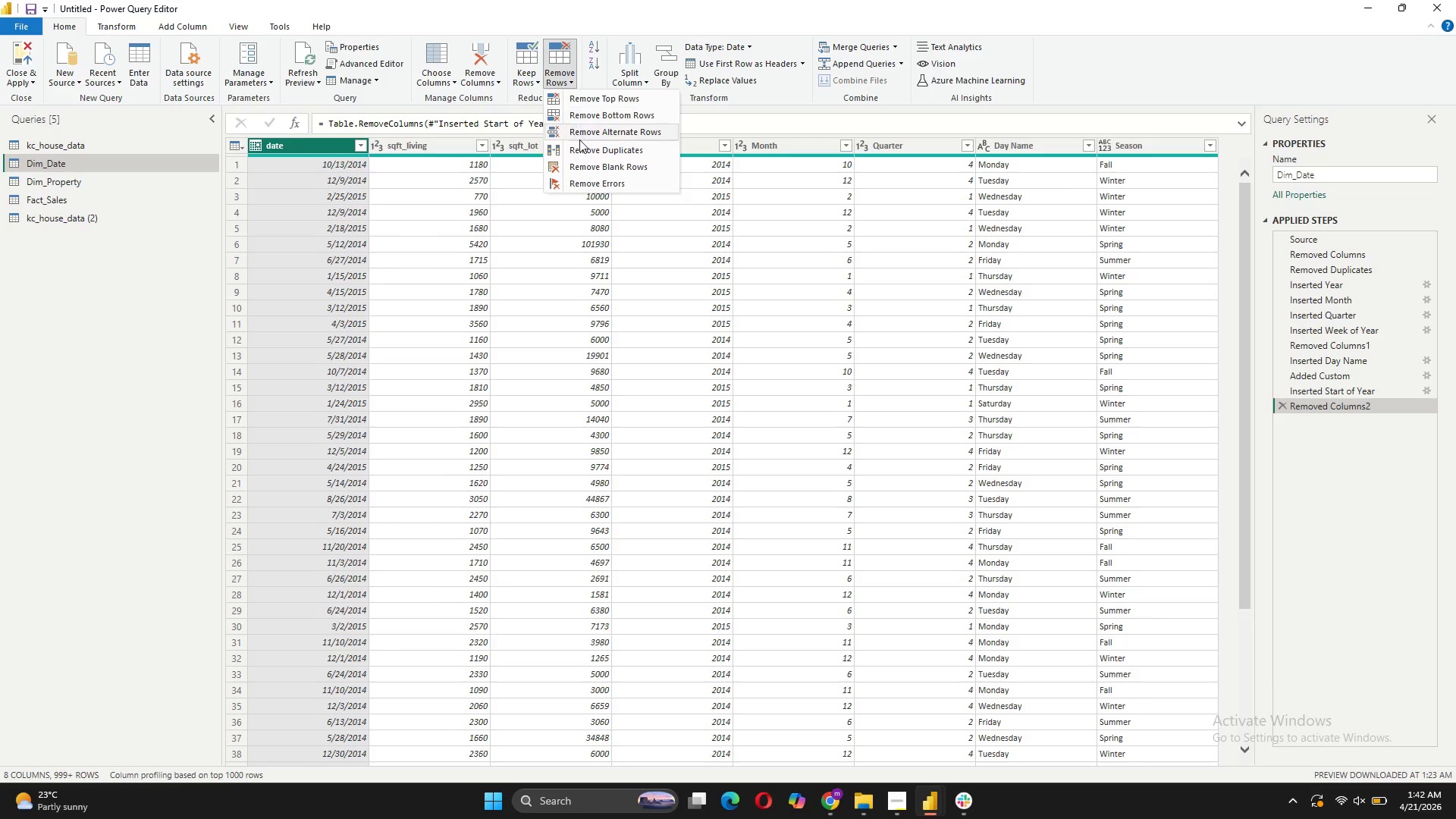 
left_click([584, 151])
 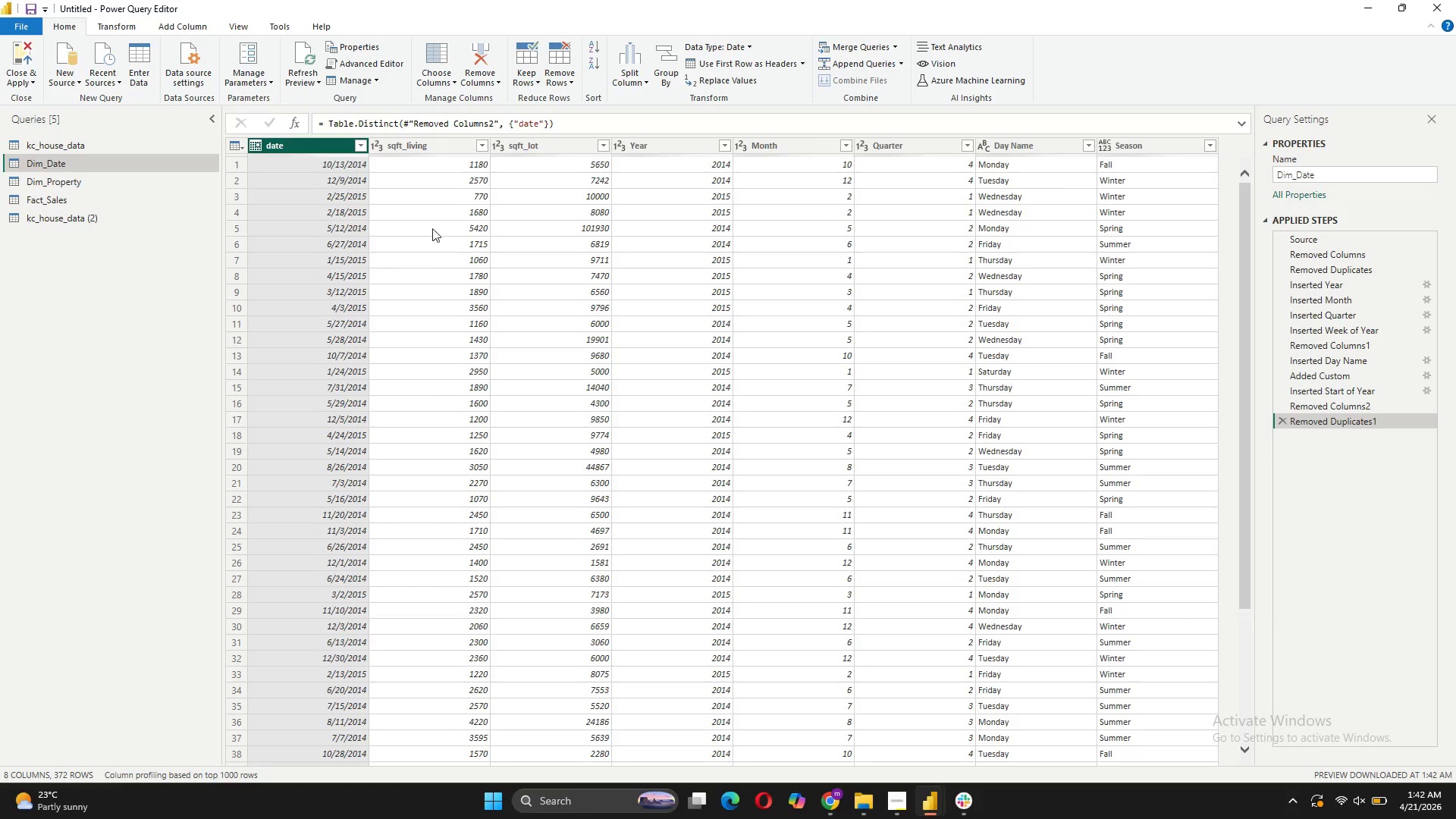 
scroll: coordinate [316, 253], scroll_direction: none, amount: 0.0
 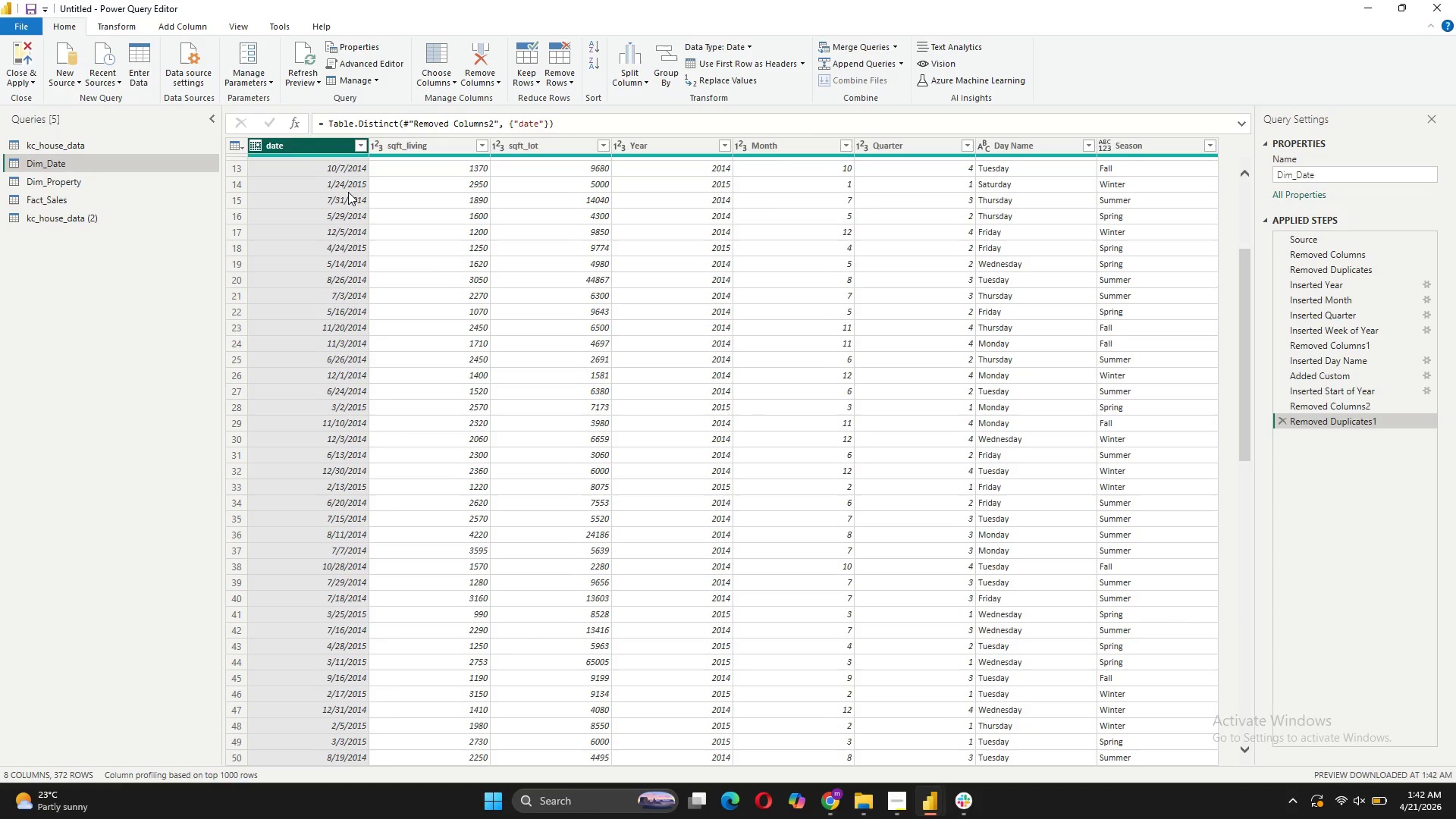 
scroll: coordinate [348, 192], scroll_direction: up, amount: 5.0
 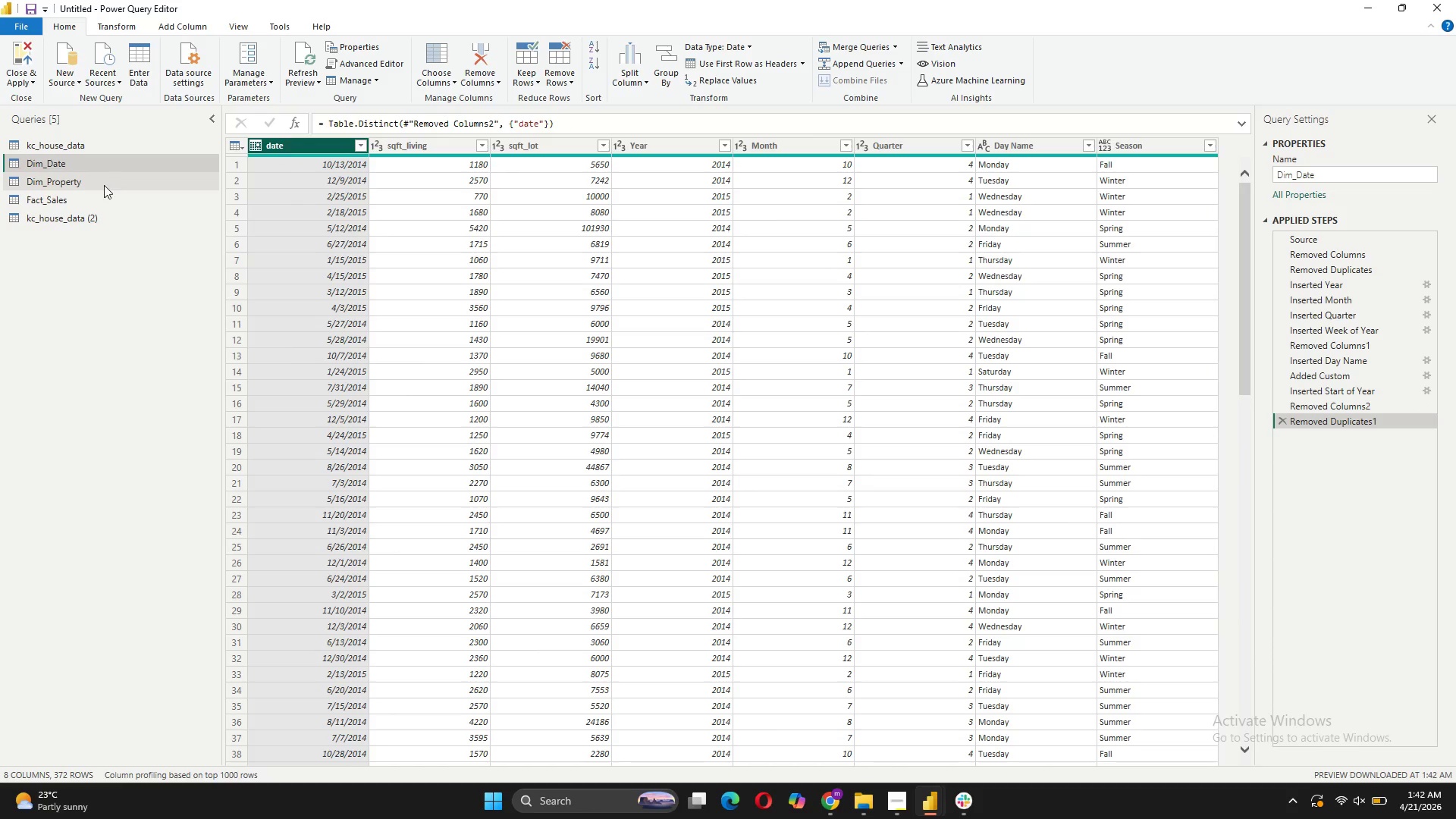 
left_click([102, 187])
 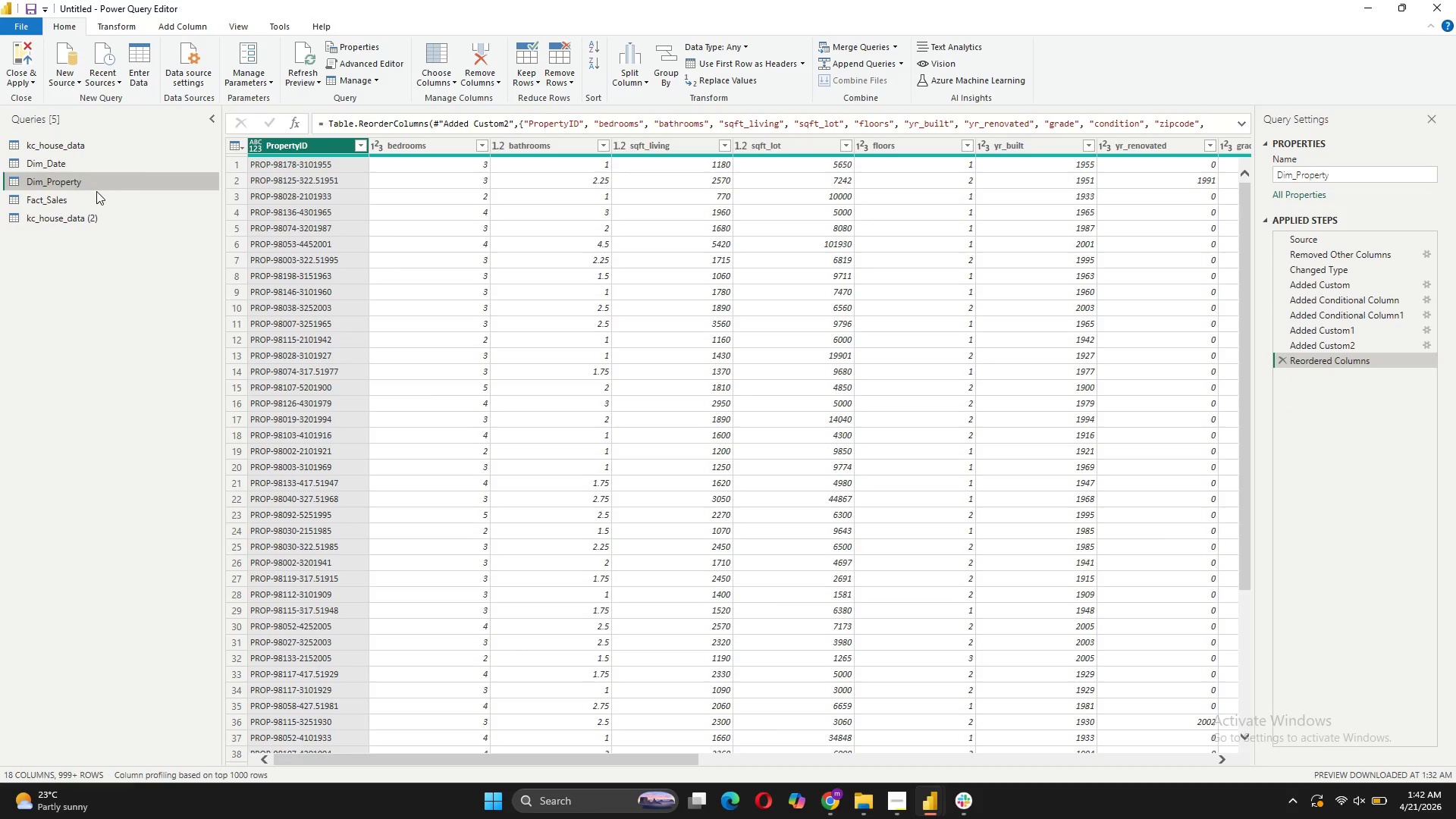 
left_click([93, 196])
 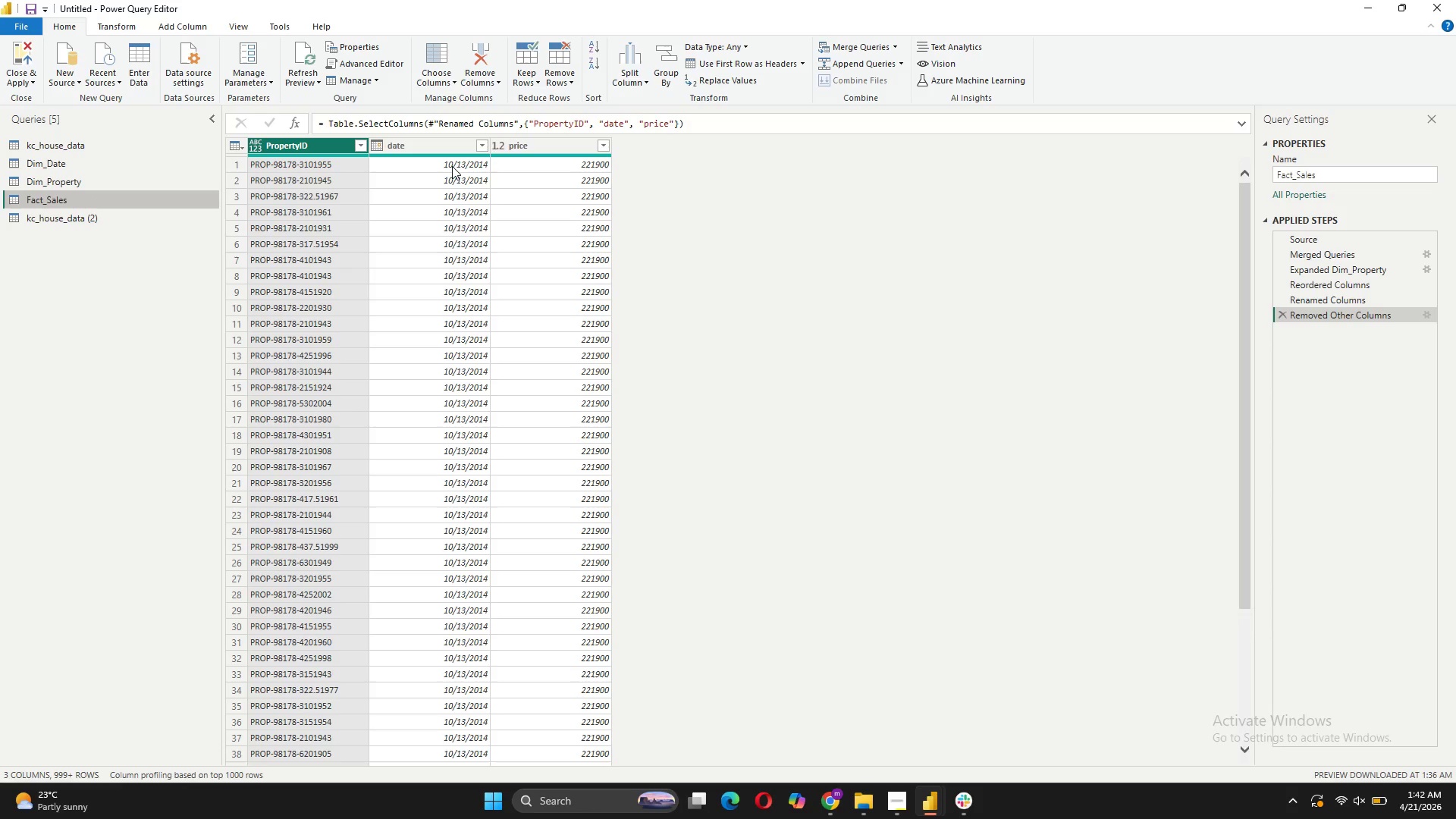 
wait(10.89)
 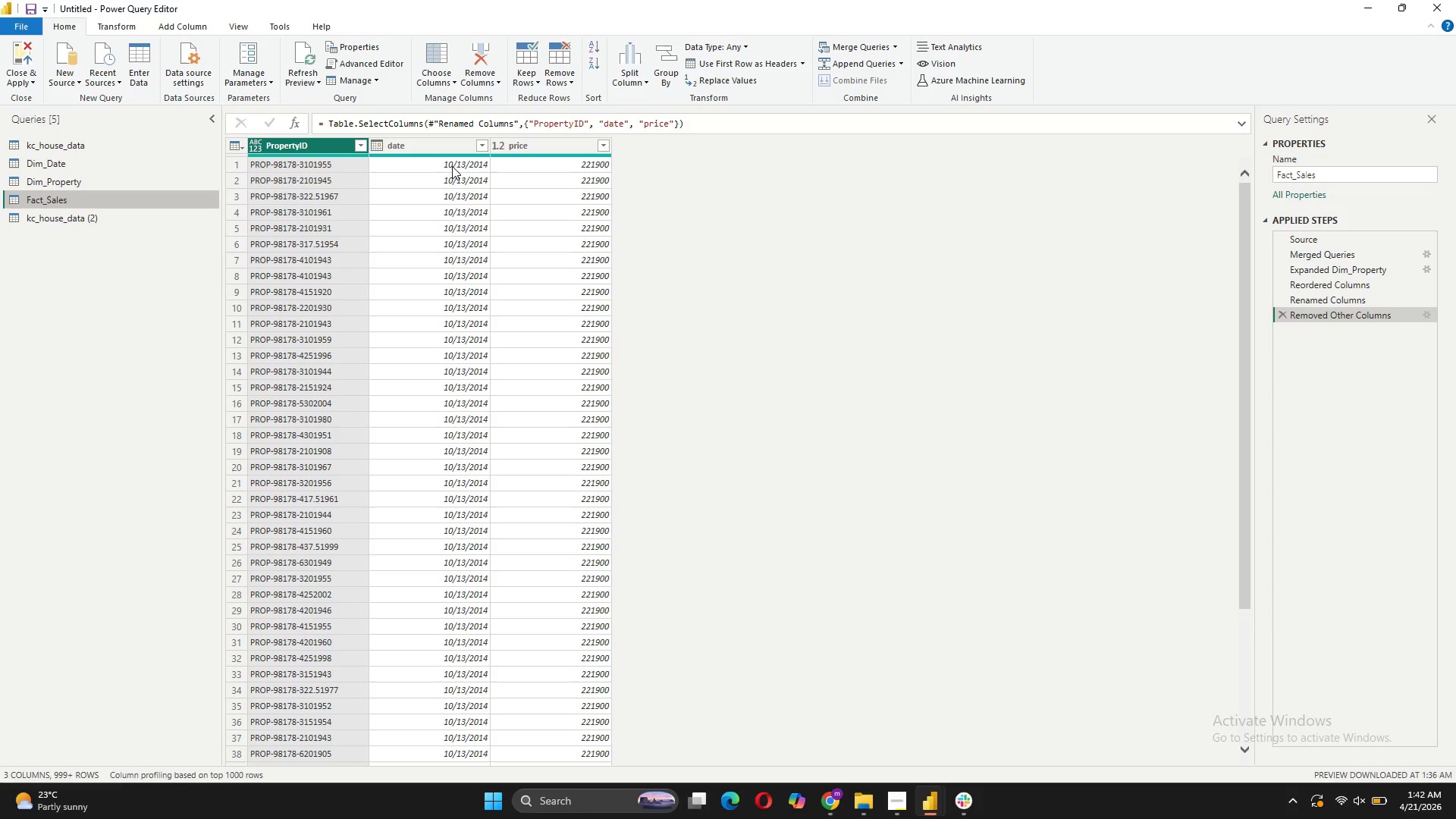 
left_click([142, 218])
 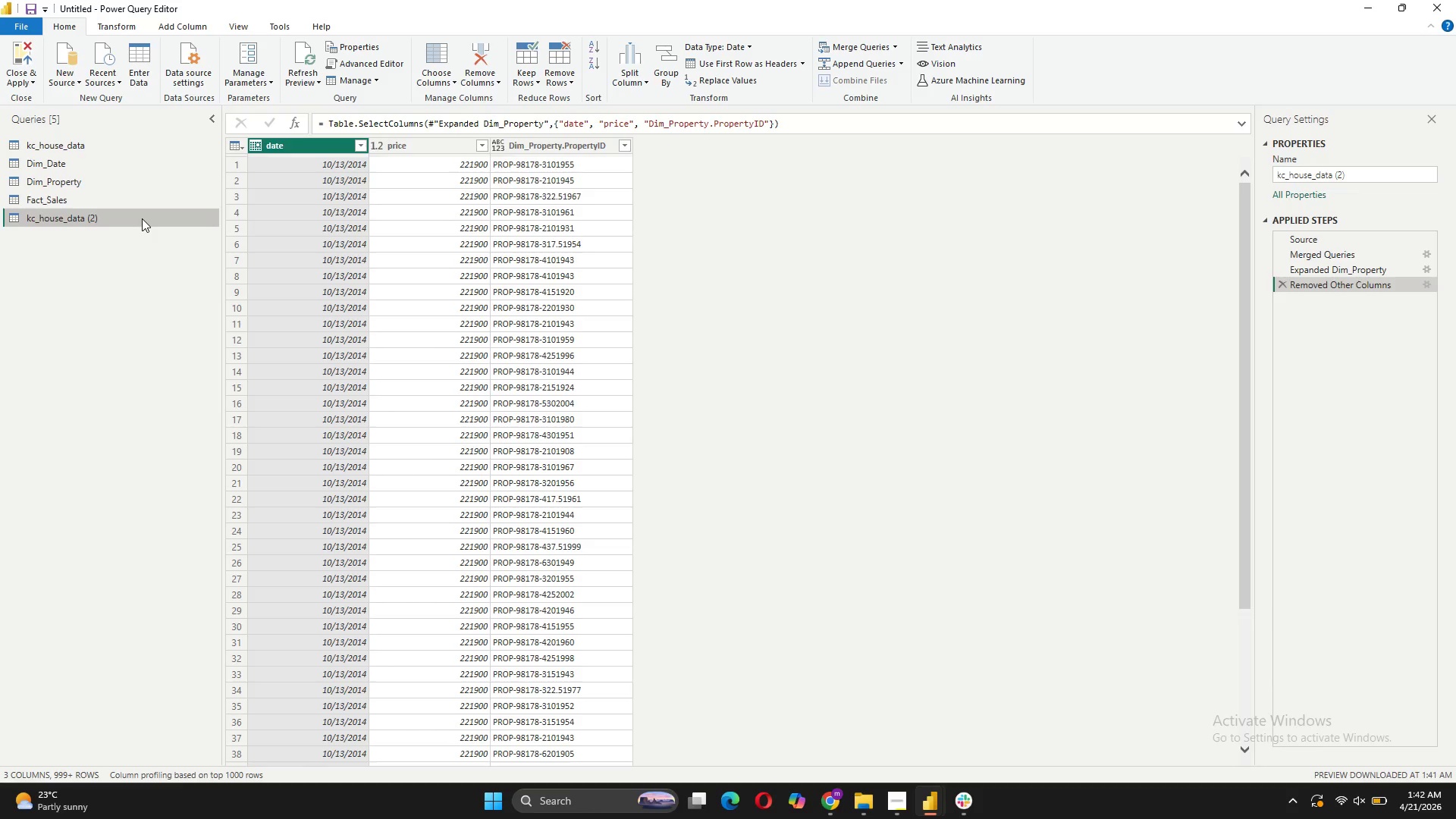 
right_click([142, 218])
 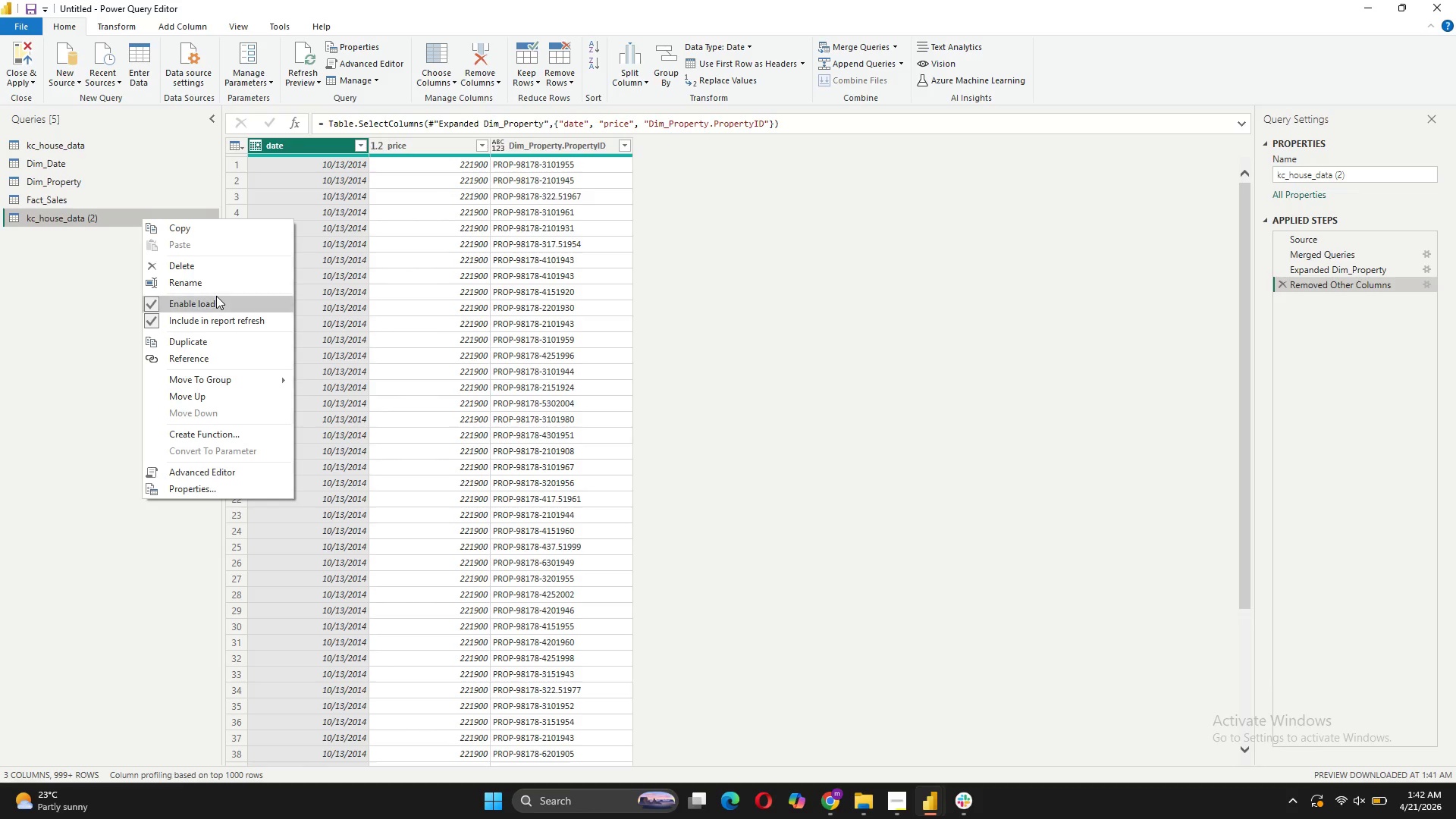 
left_click([193, 265])
 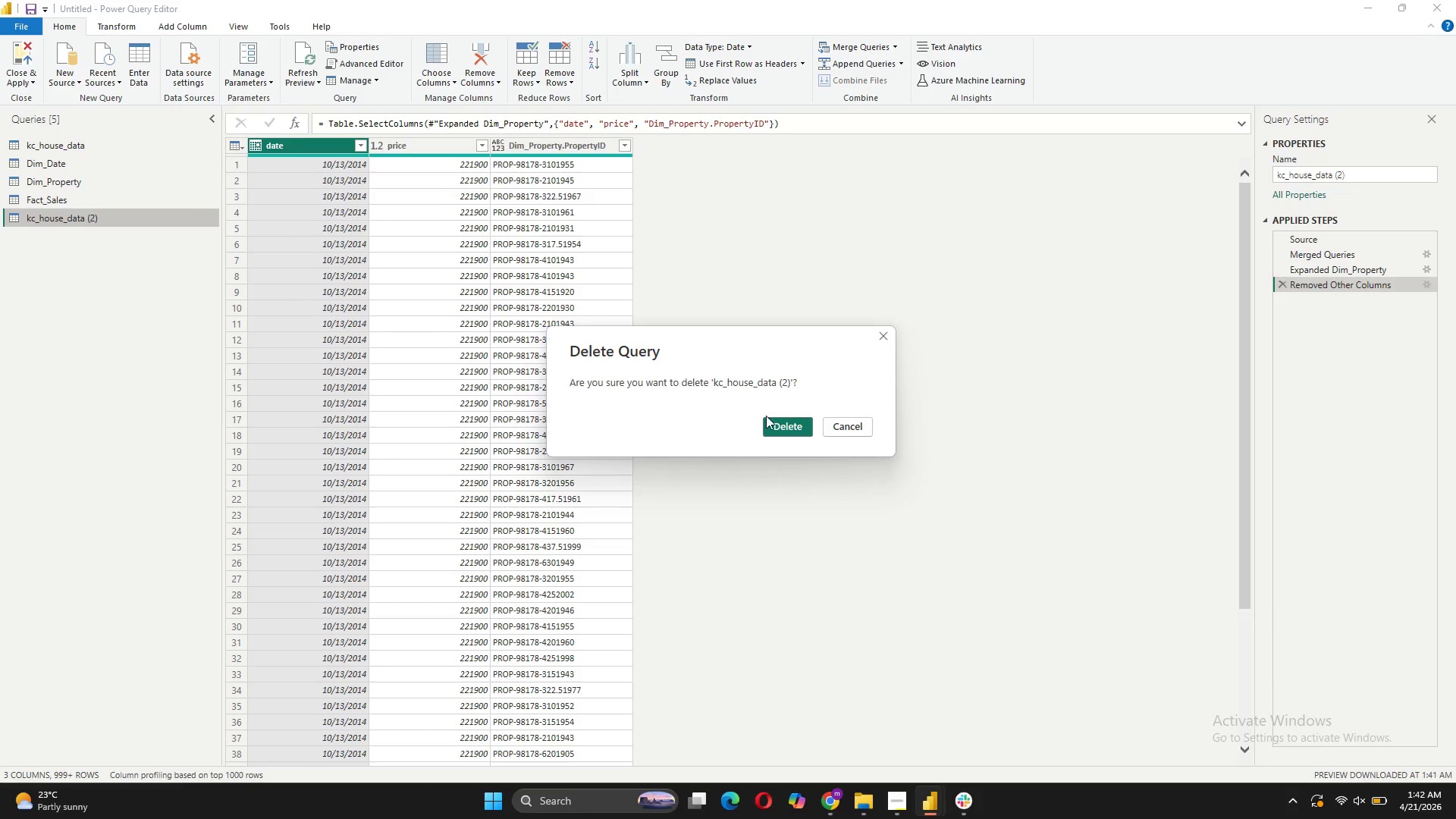 
left_click([776, 422])
 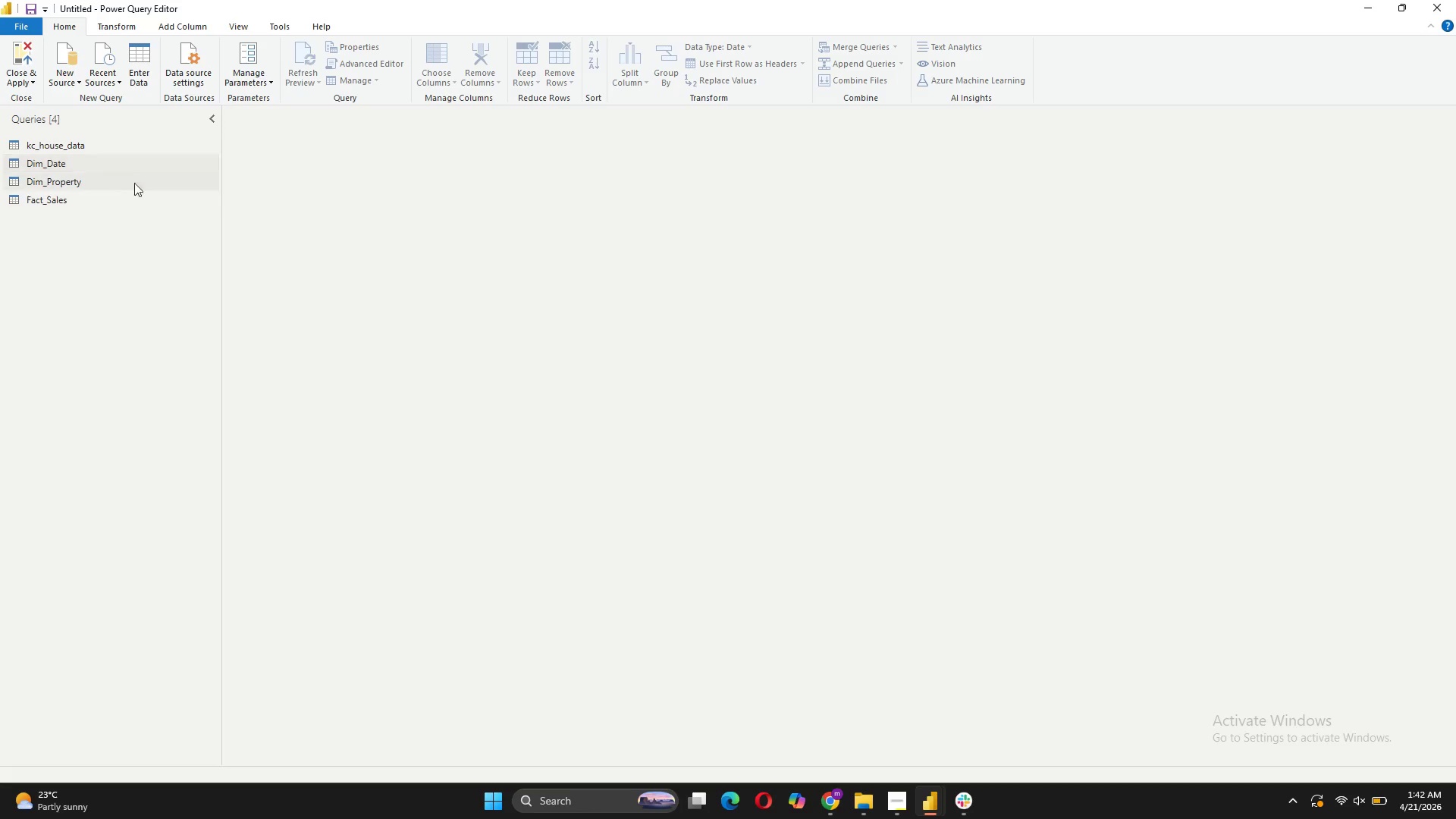 
left_click([136, 187])
 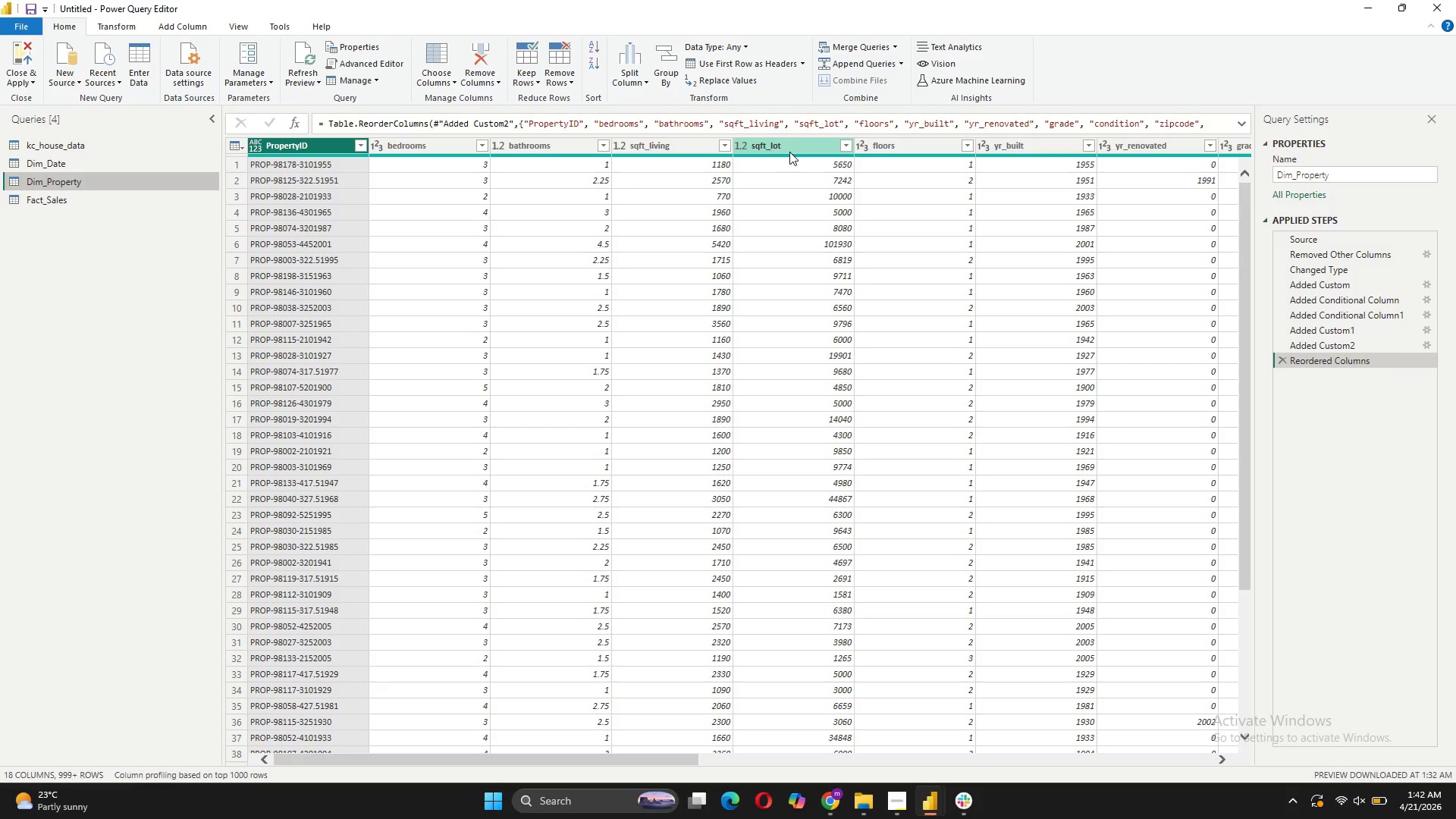 
left_click([333, 149])
 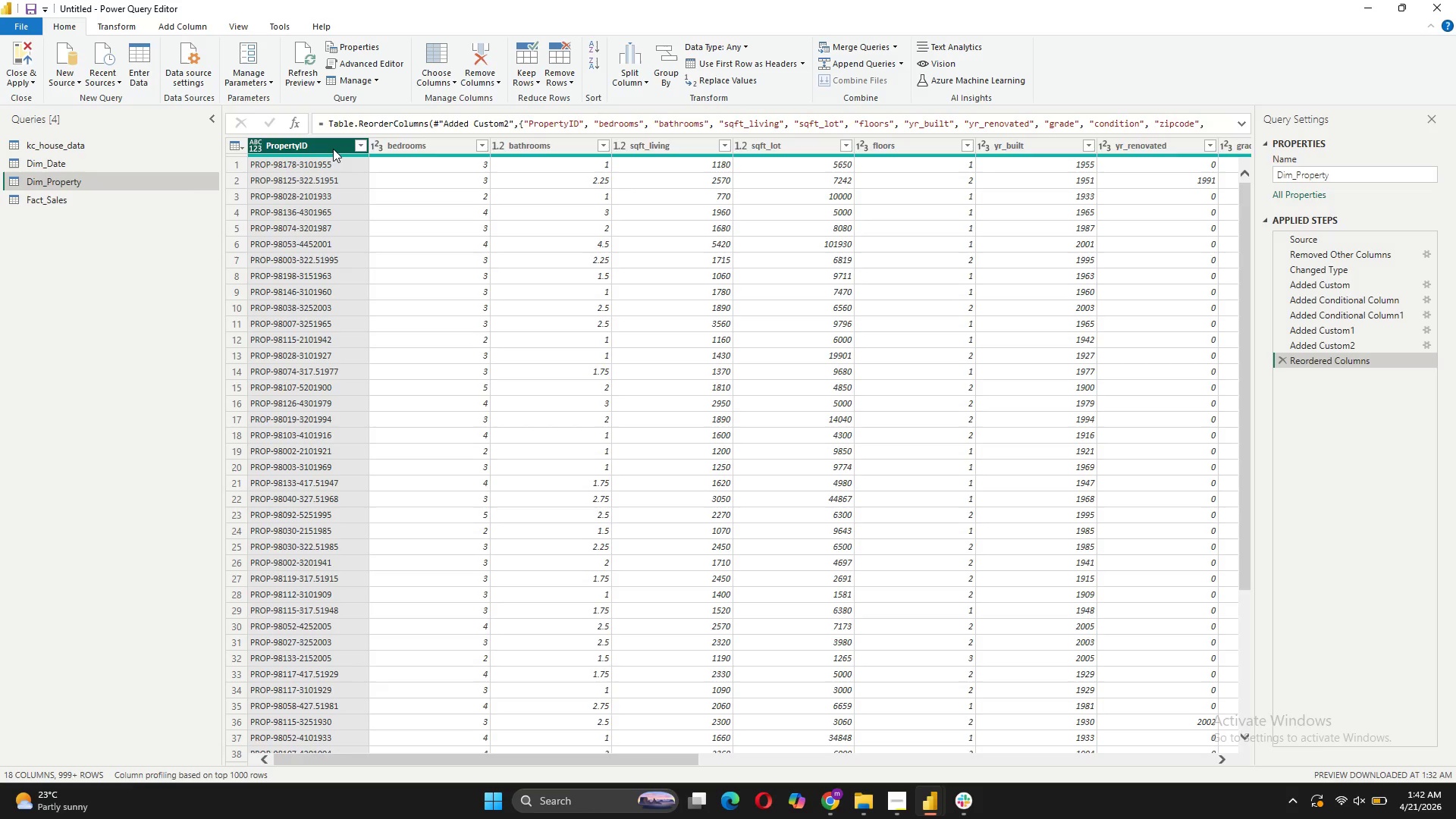 
right_click([333, 149])
 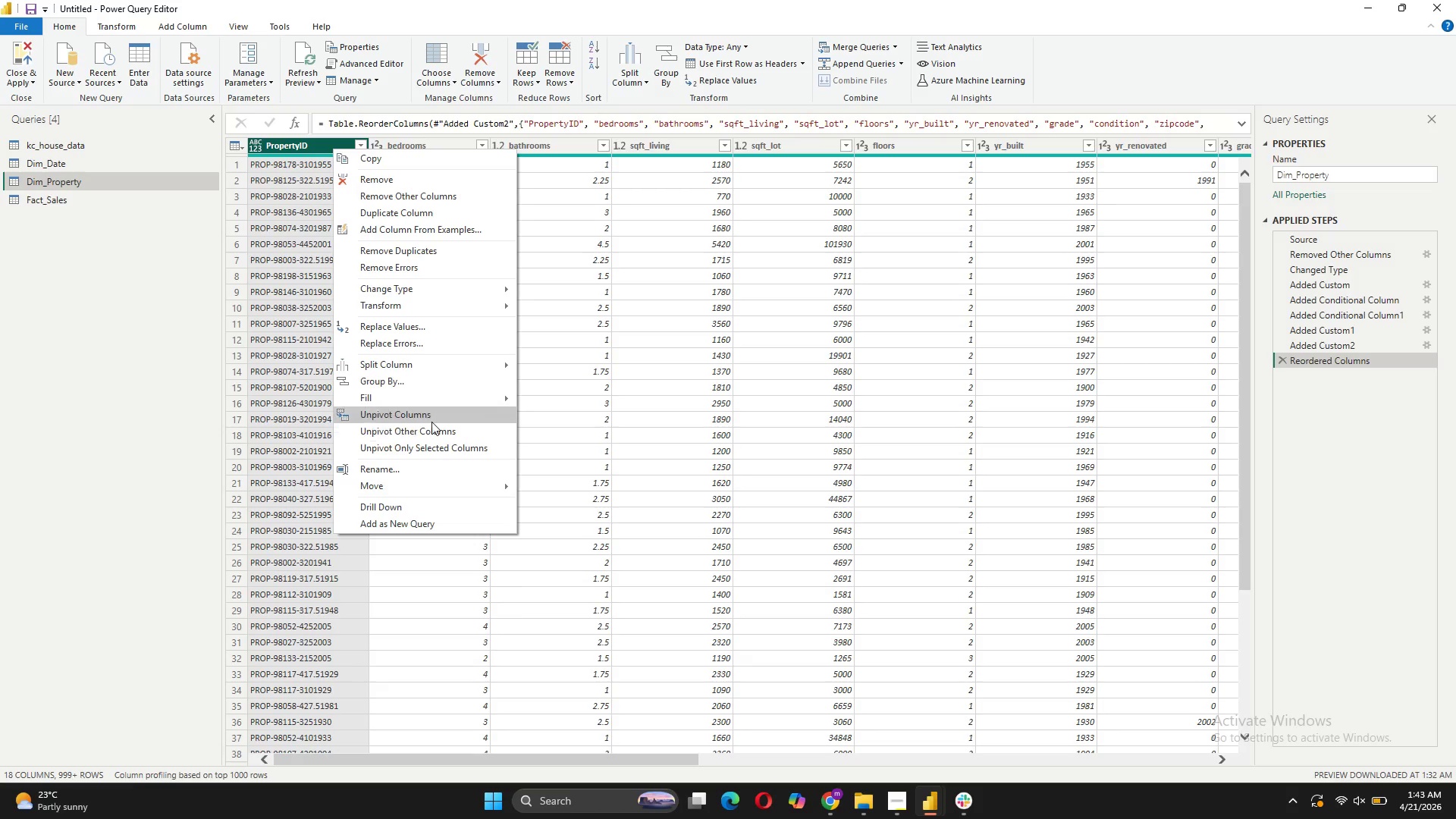 
wait(9.78)
 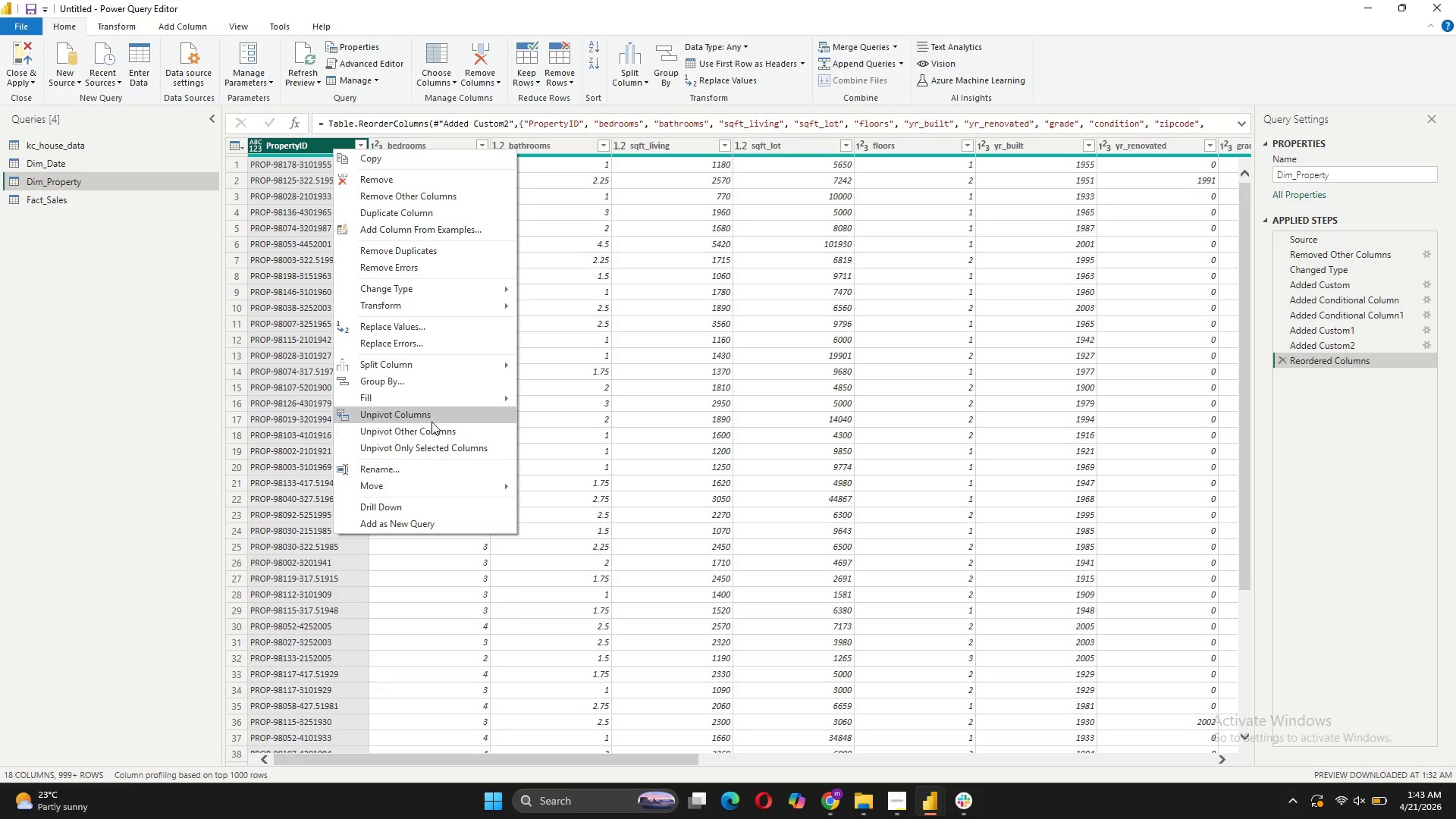 
left_click([136, 331])
 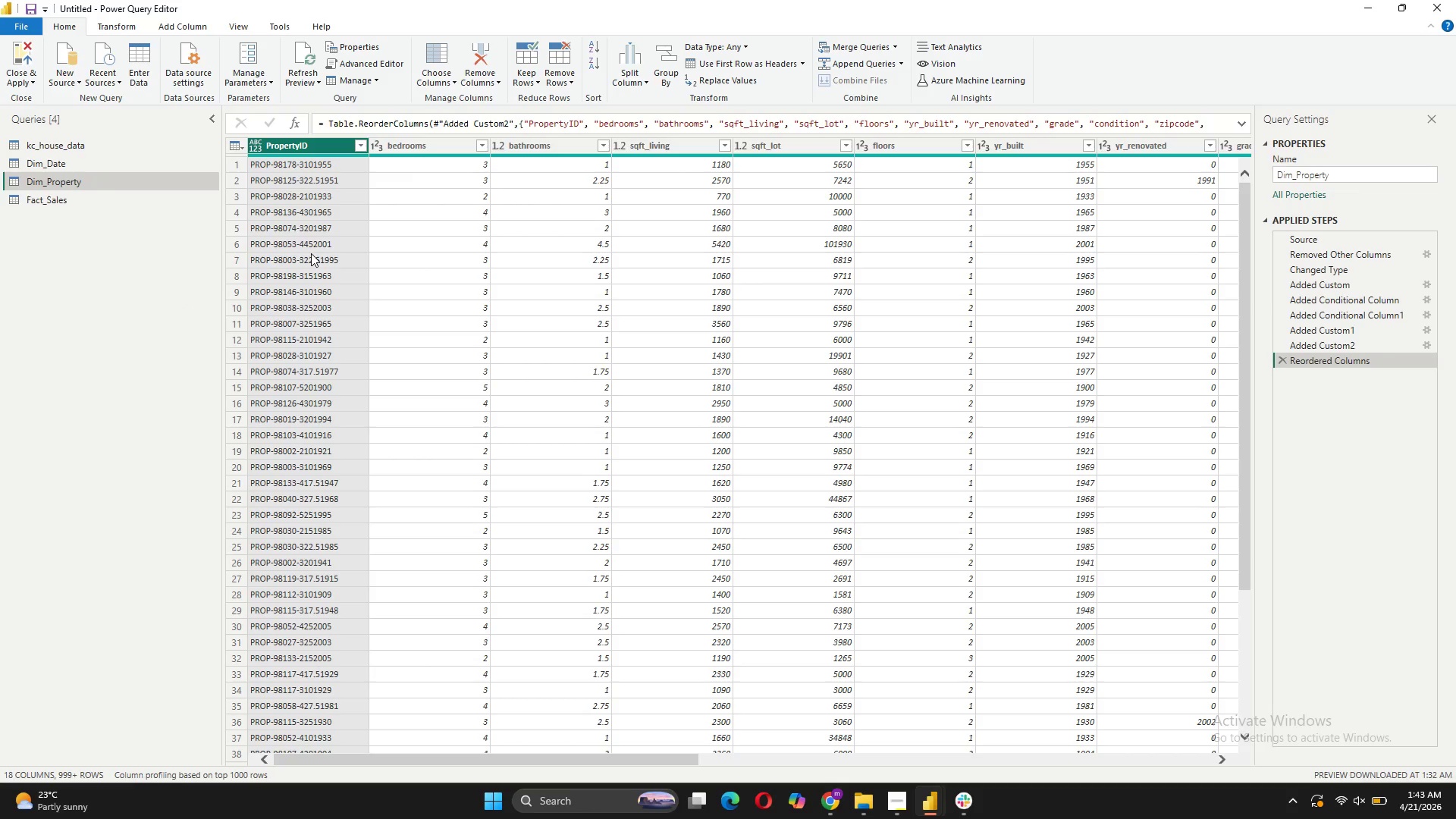 
wait(17.98)
 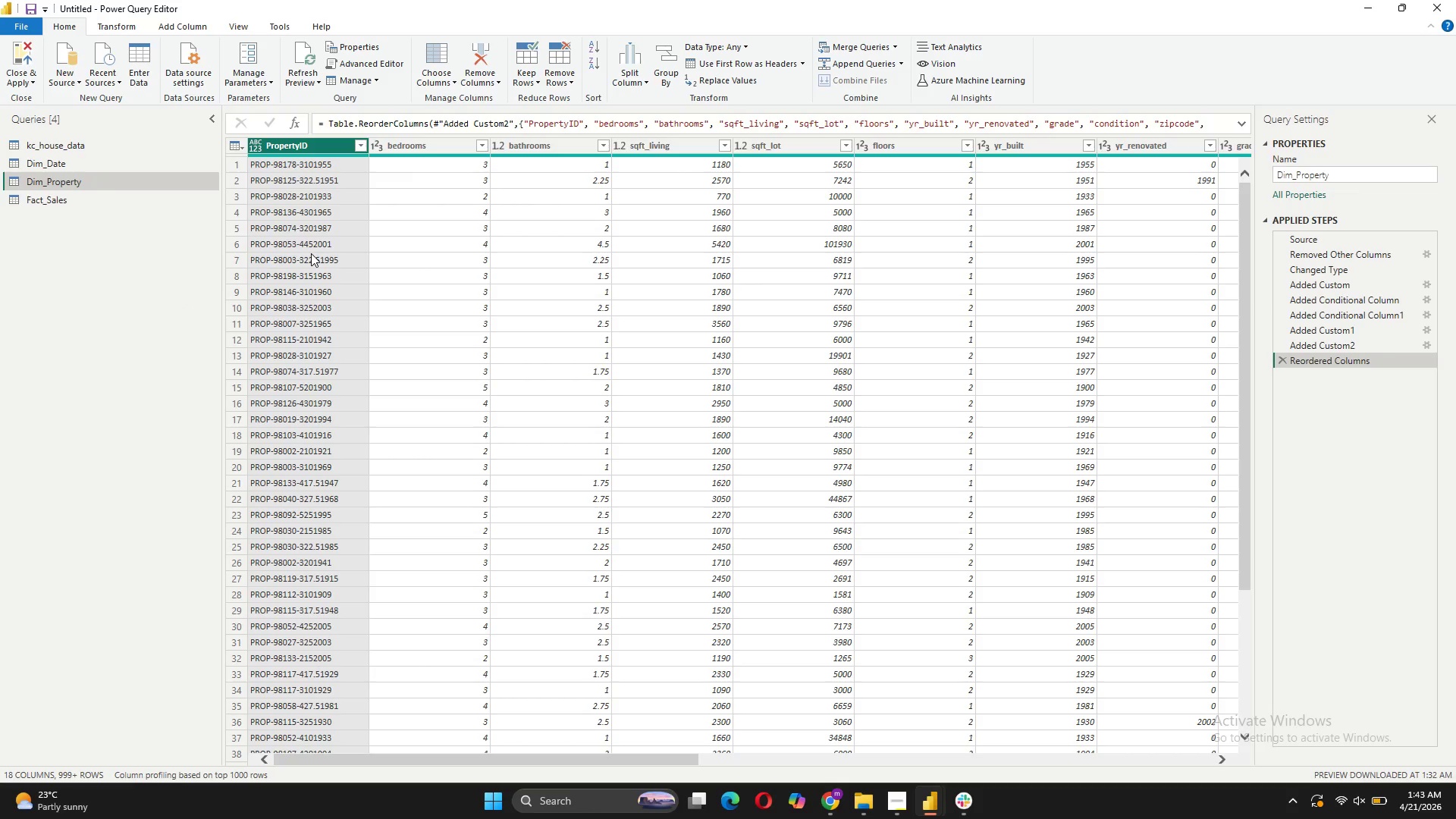 
right_click([62, 204])
 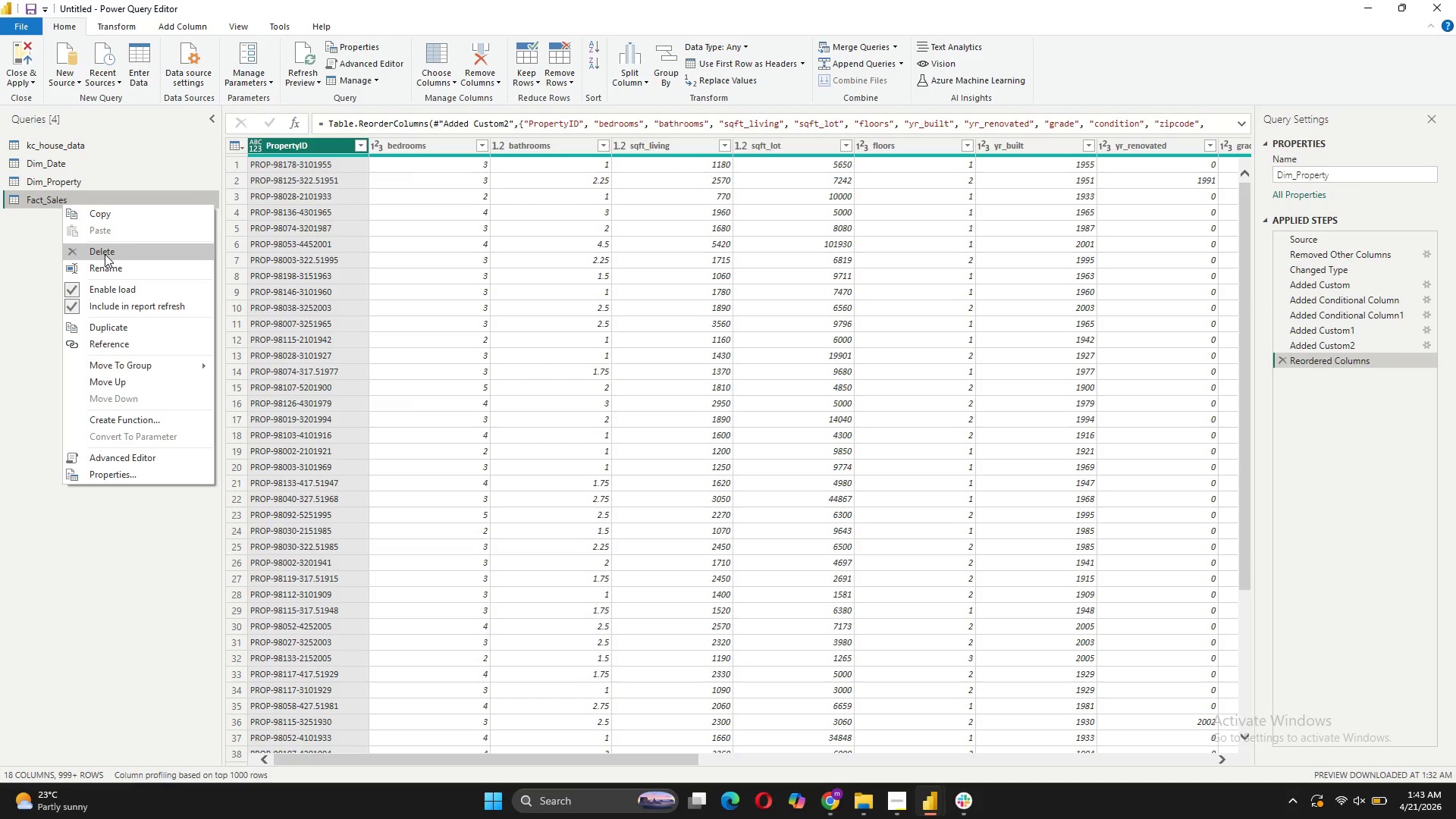 
left_click([104, 253])
 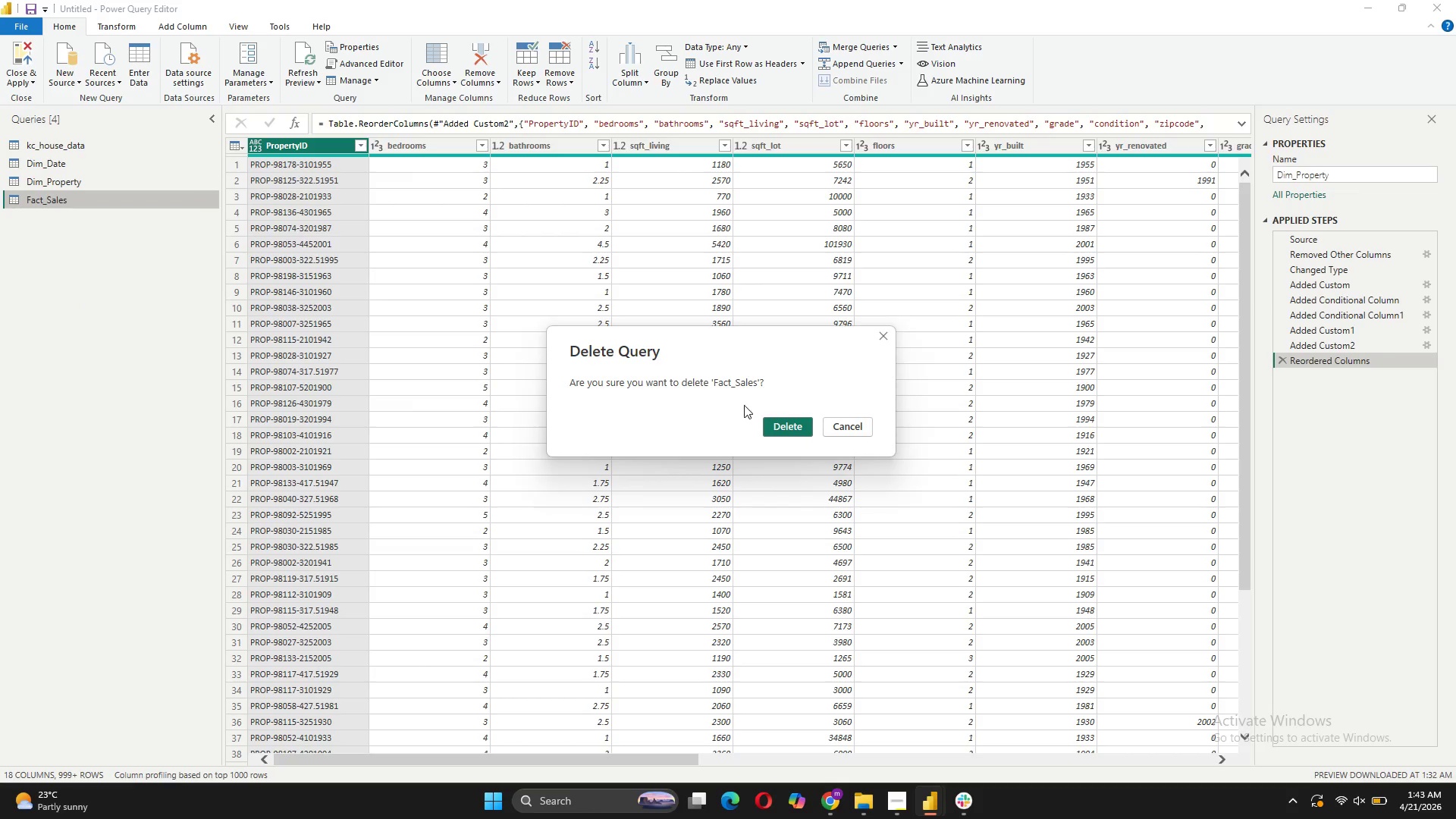 
left_click([772, 427])
 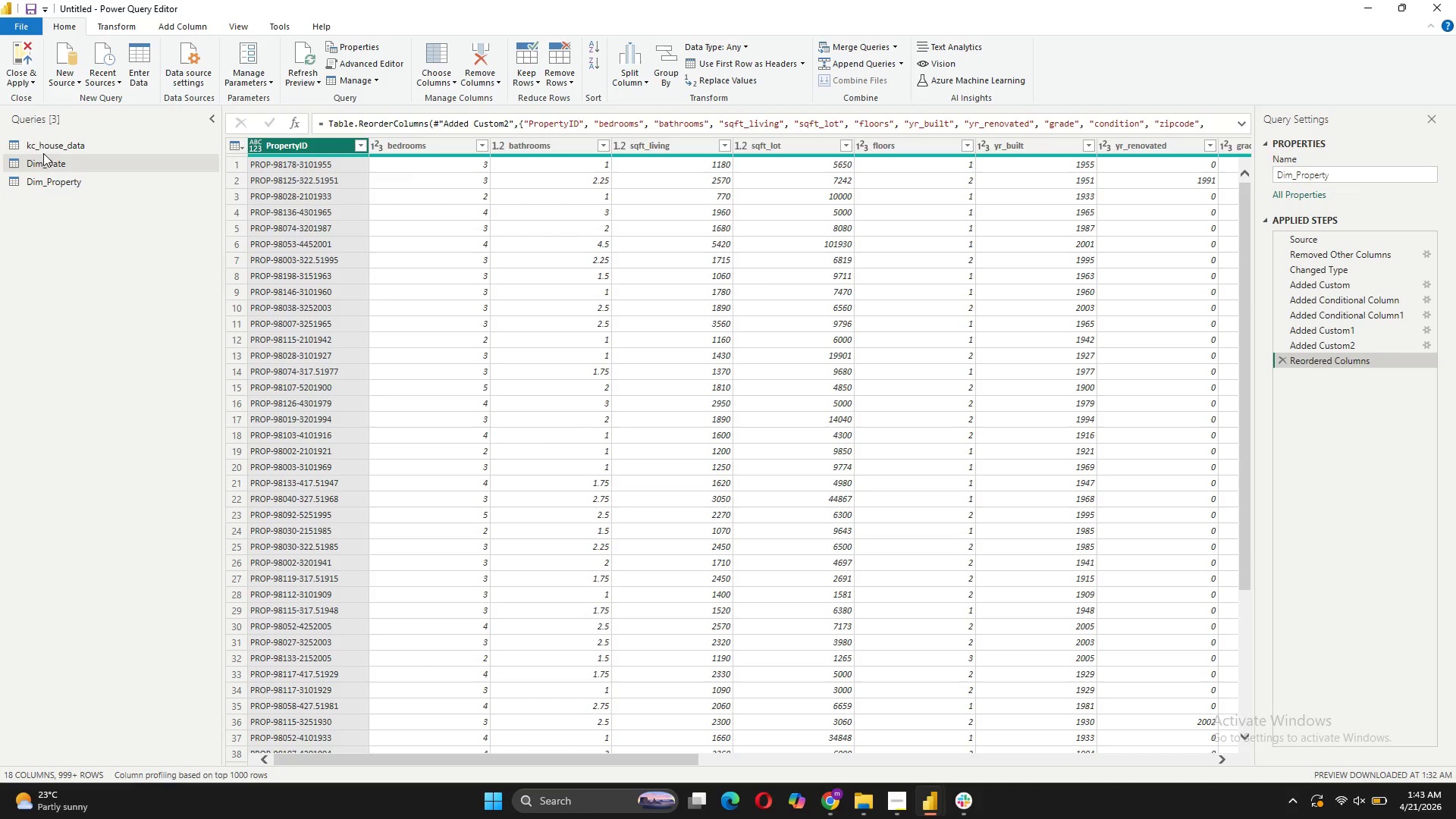 
right_click([50, 147])
 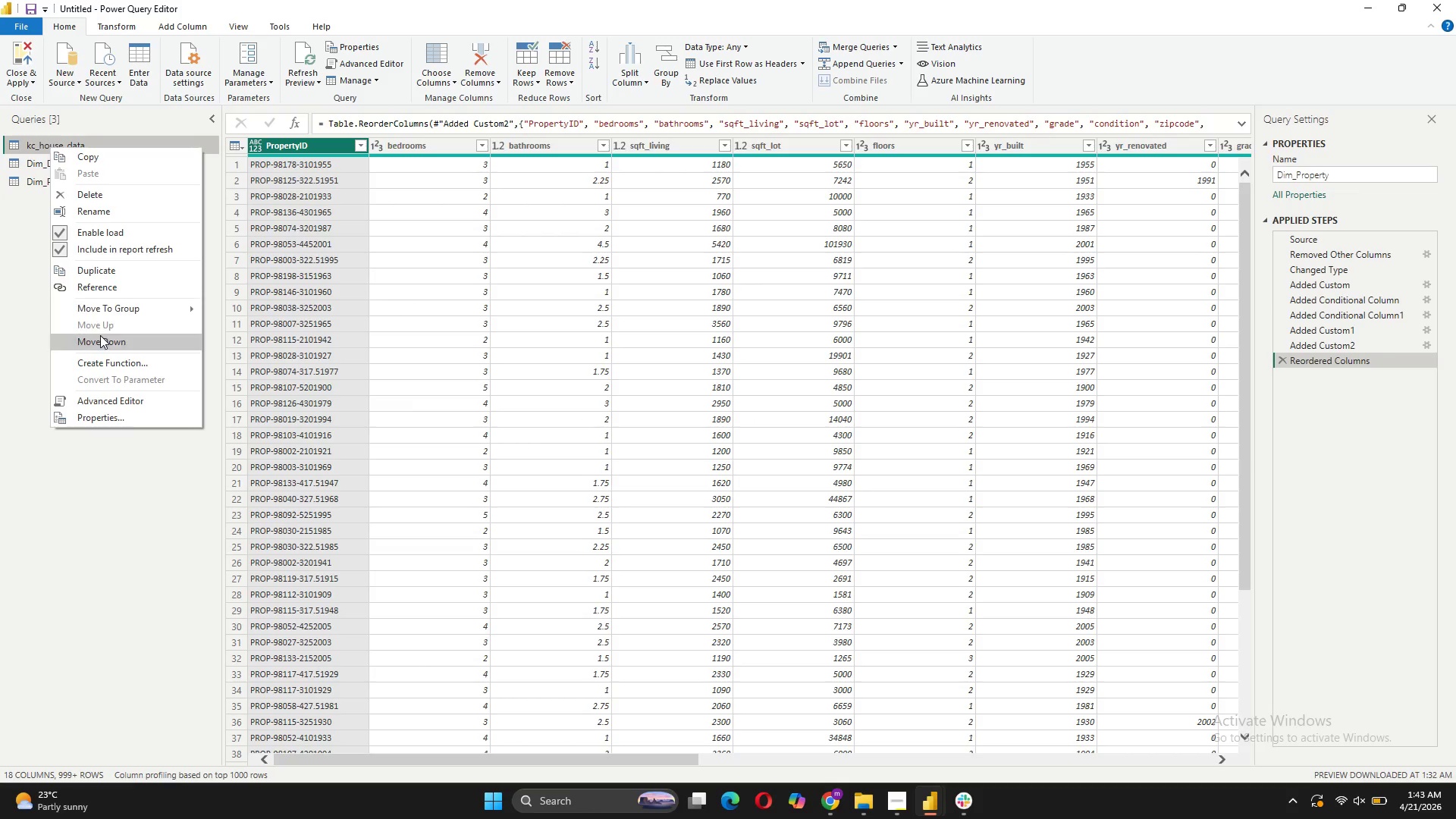 
left_click([105, 292])
 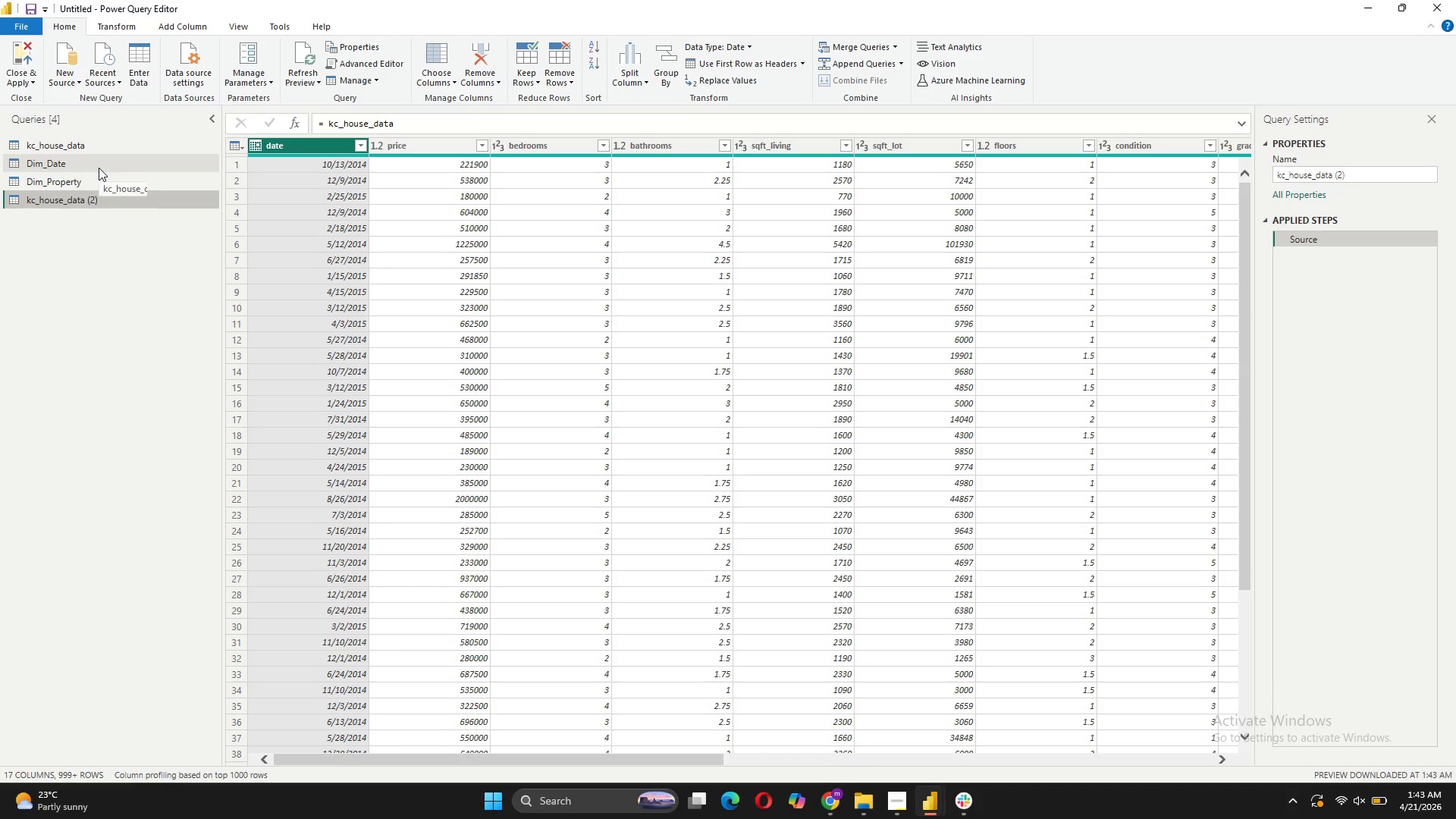 
wait(11.28)
 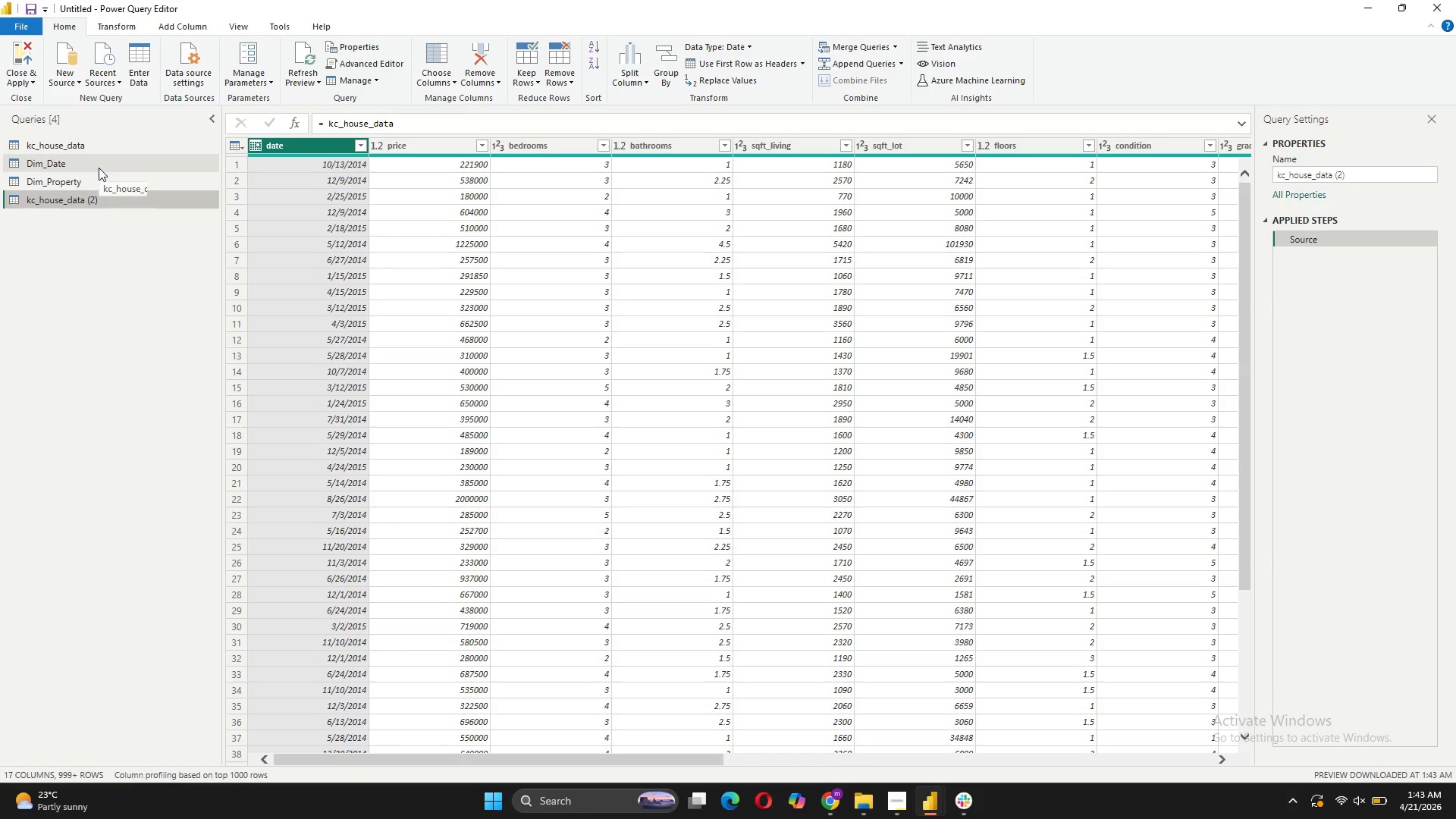 
right_click([64, 197])
 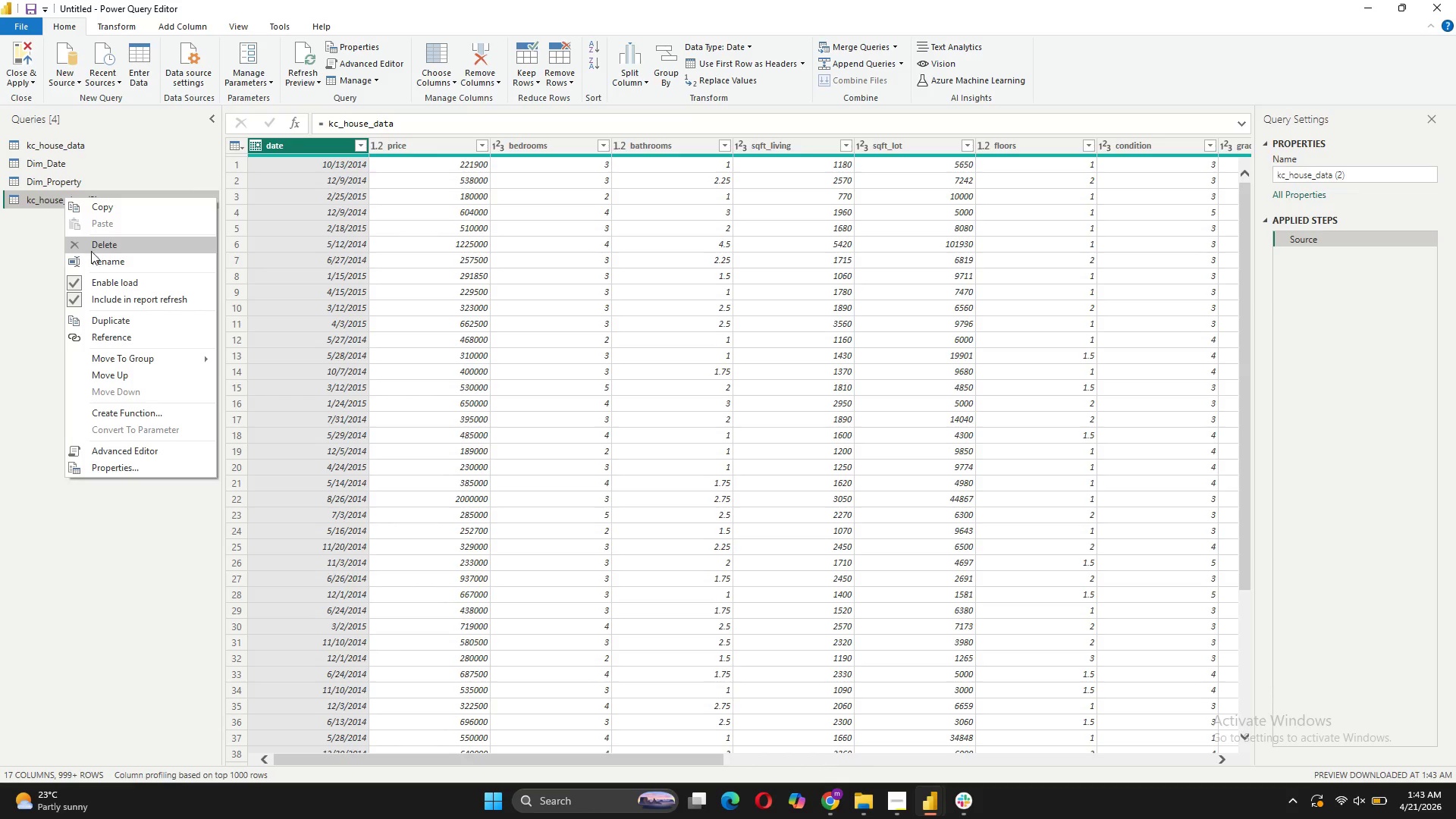 
left_click([99, 259])
 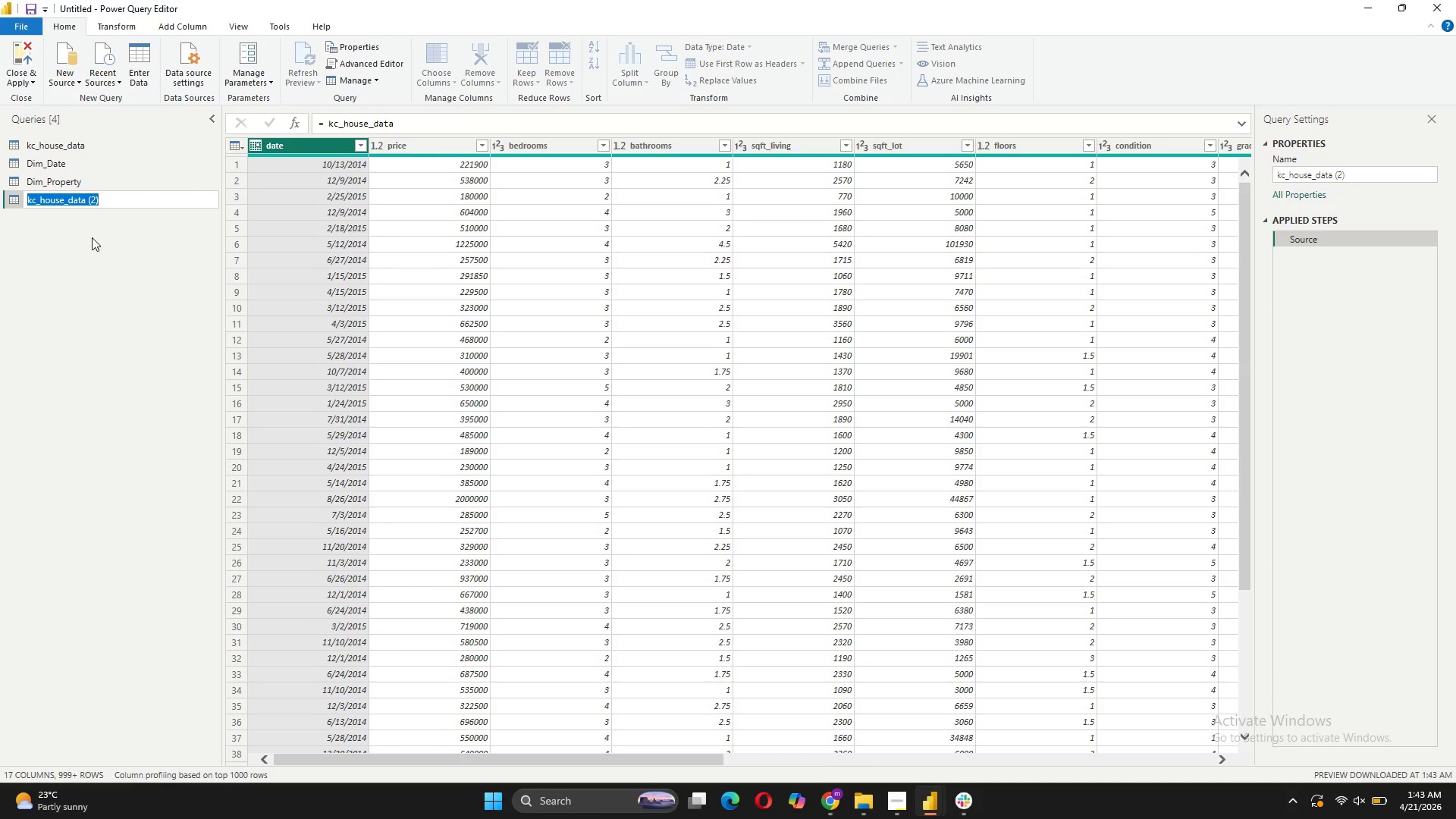 
type(Fact_Sales)
 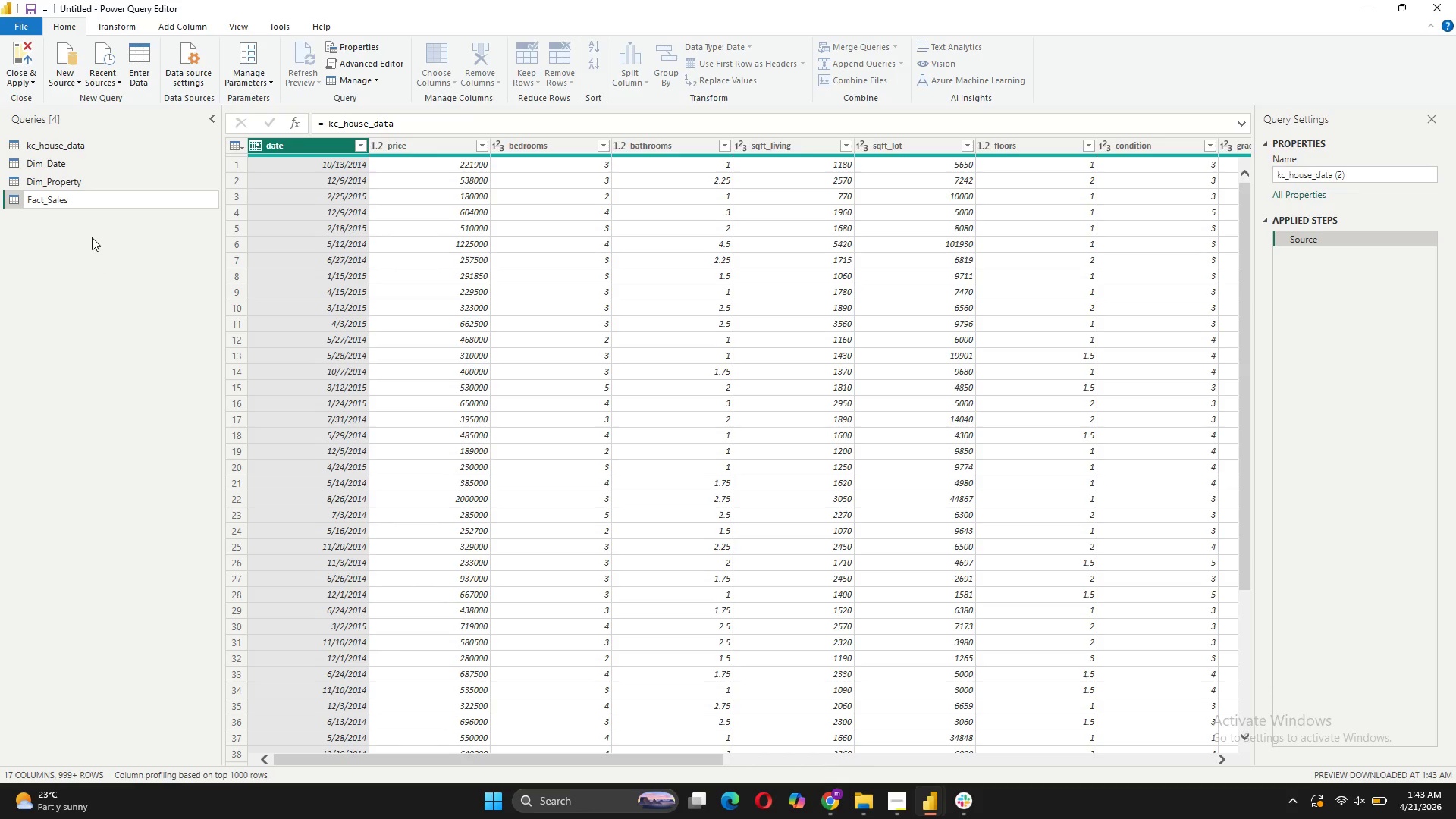 
key(Enter)
 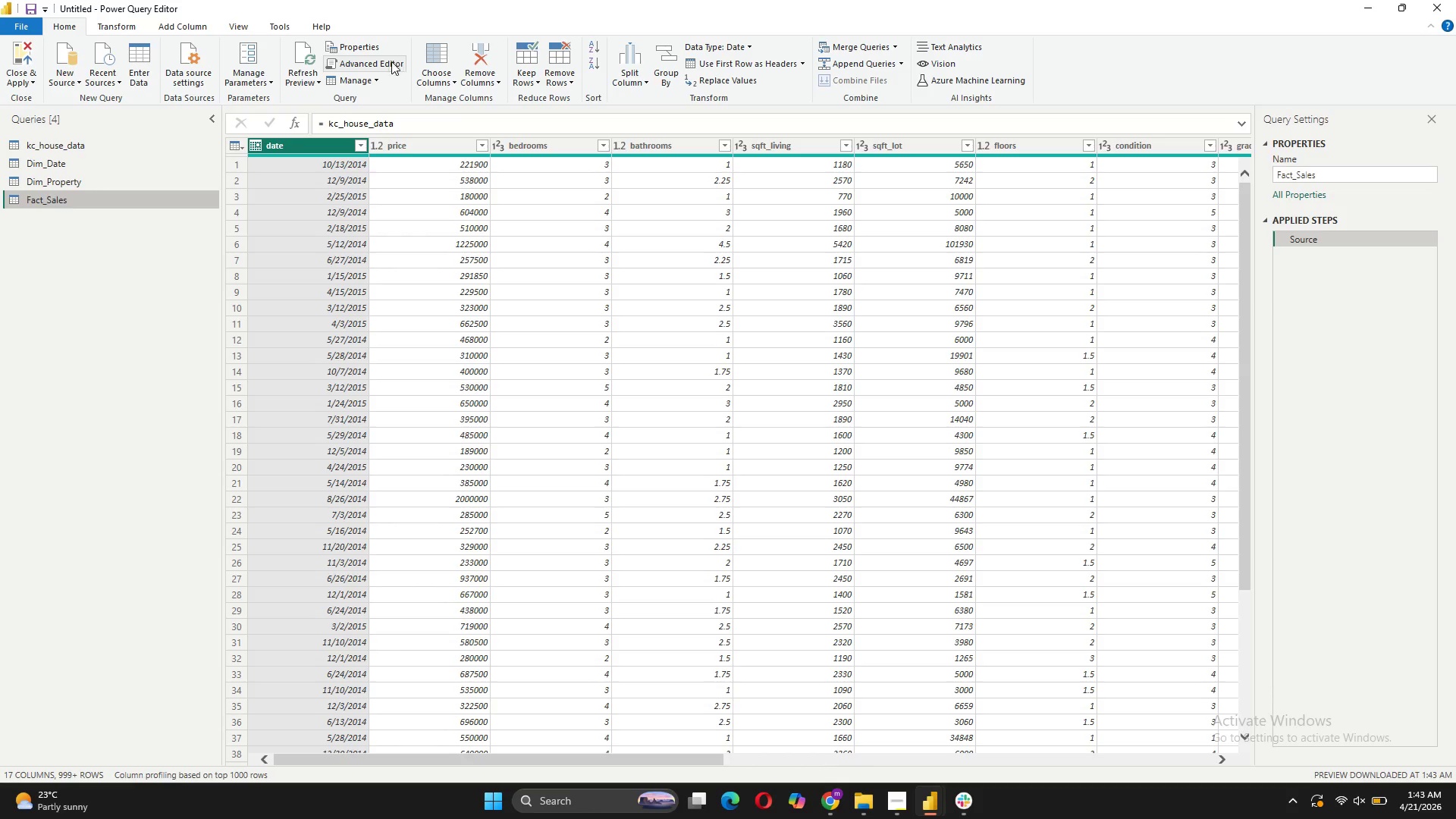 
wait(7.39)
 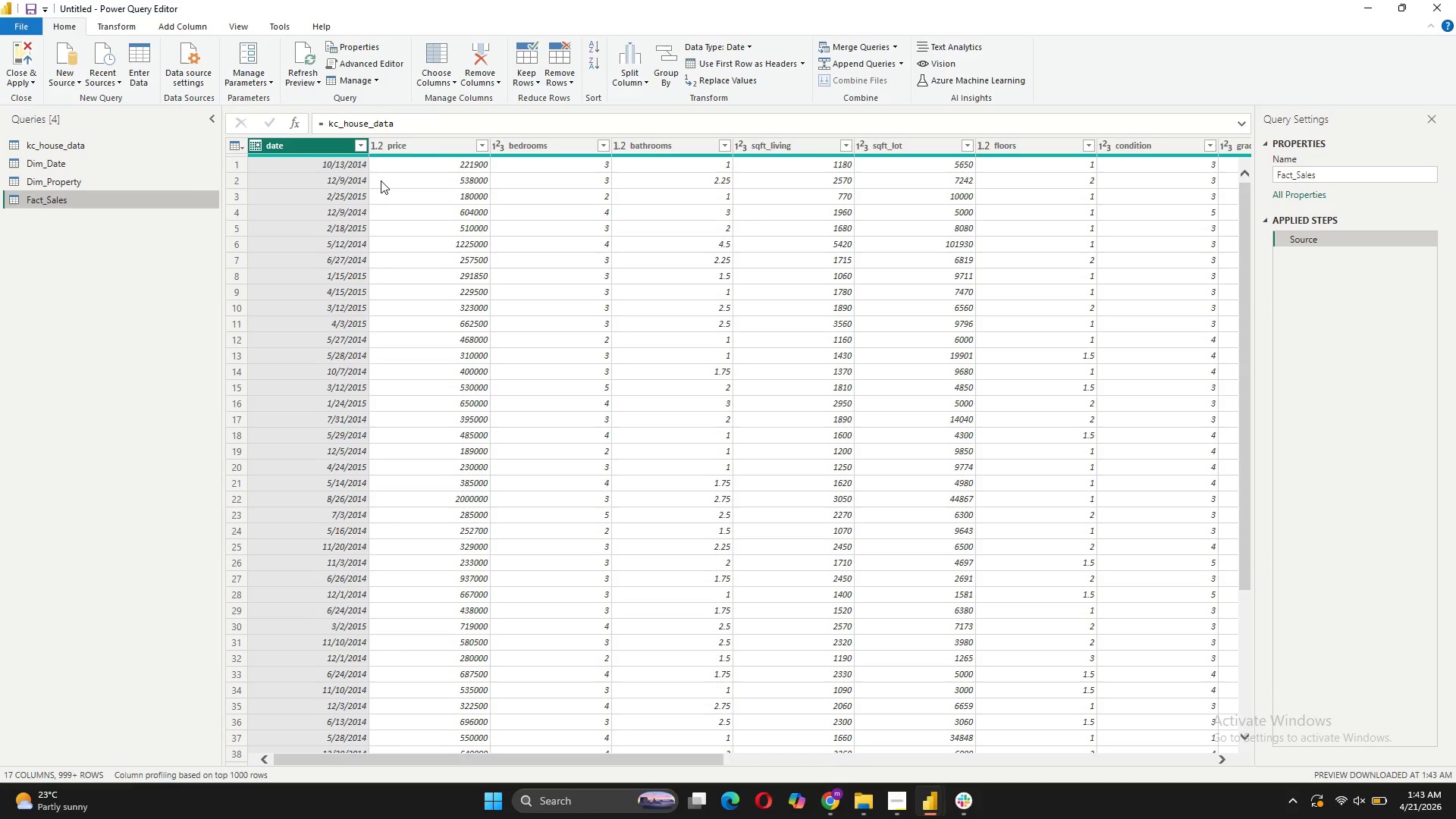 
left_click([186, 26])
 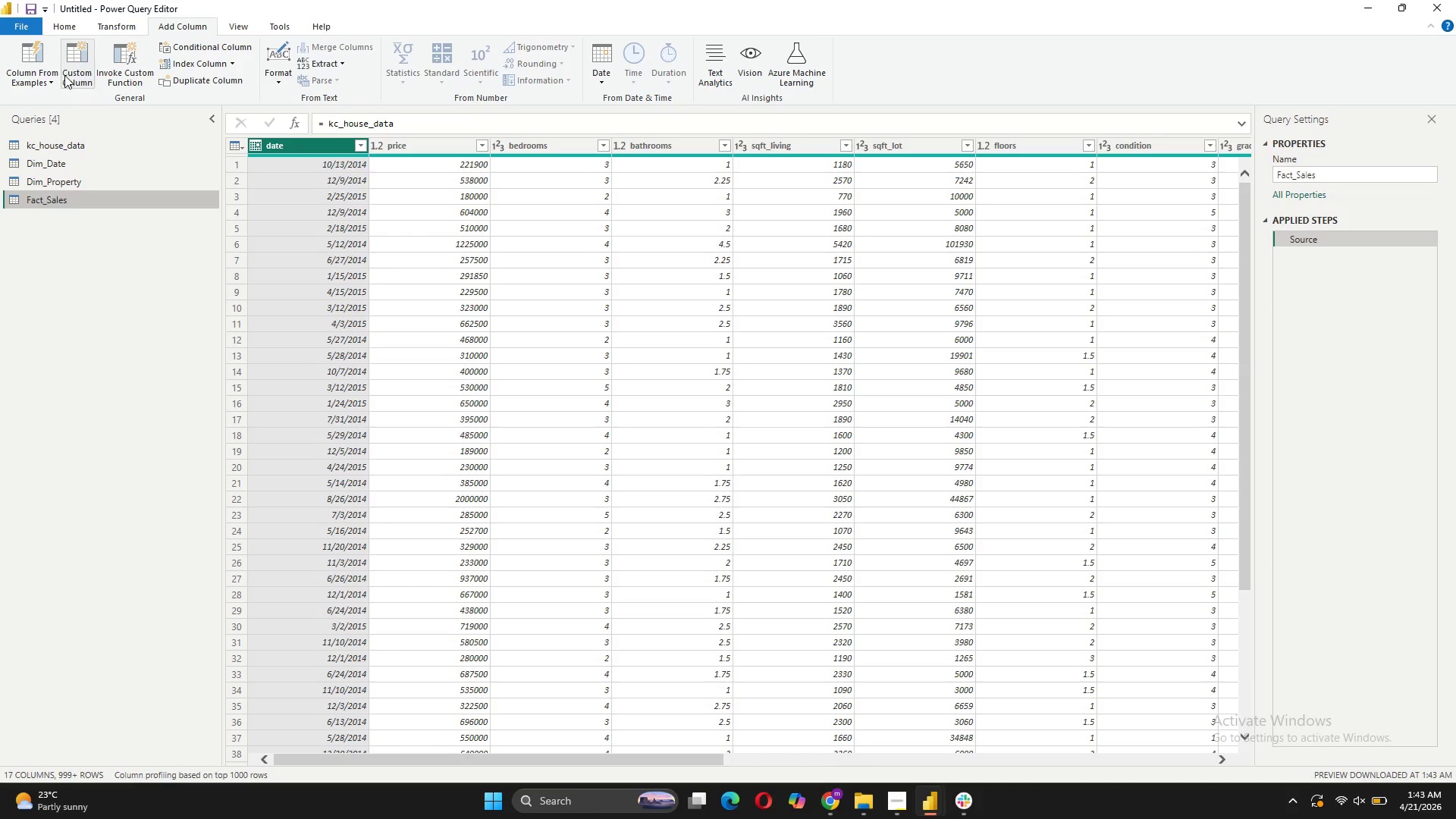 
left_click([64, 75])
 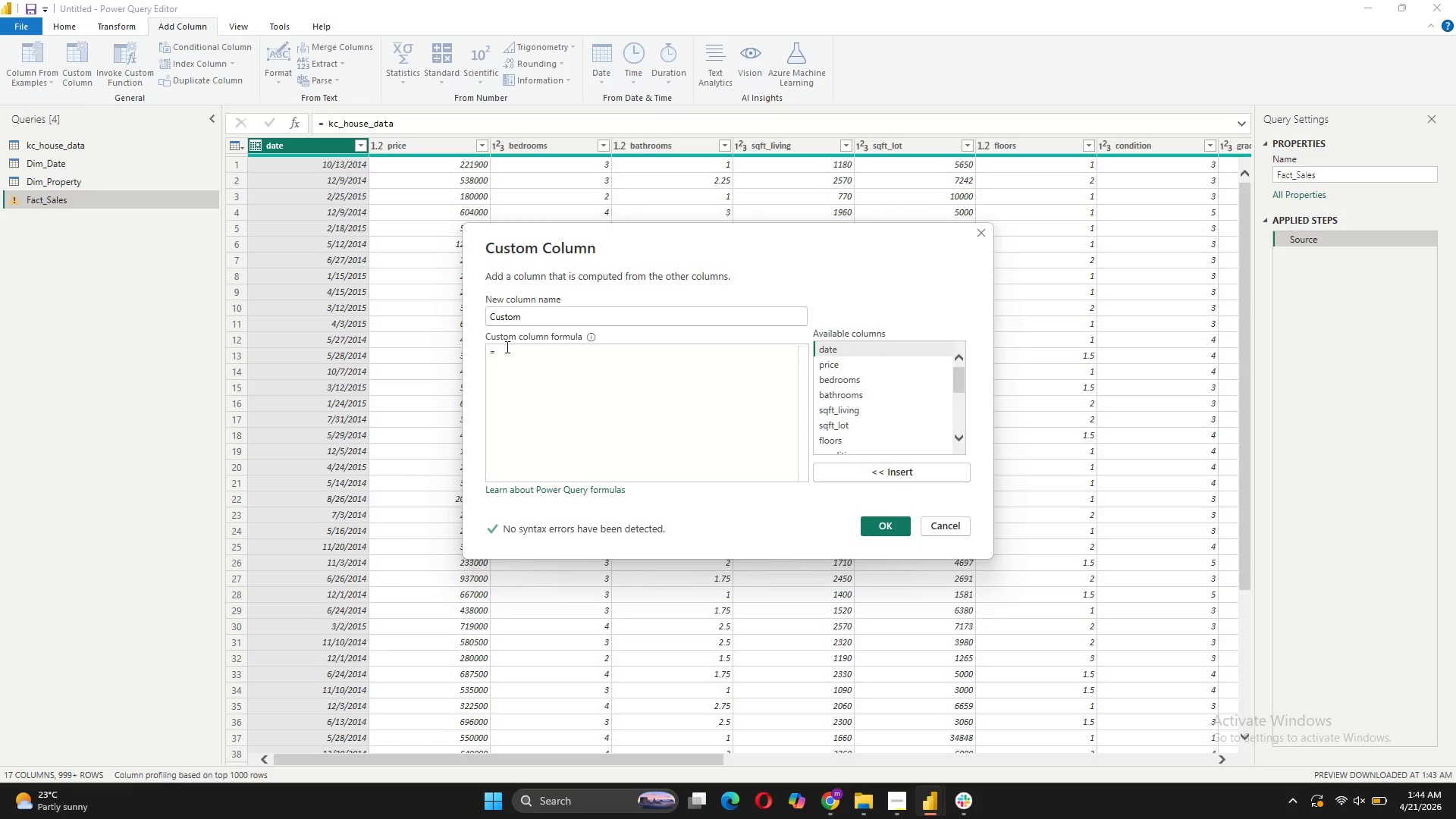 
left_click_drag(start_coordinate=[527, 317], to_coordinate=[461, 312])
 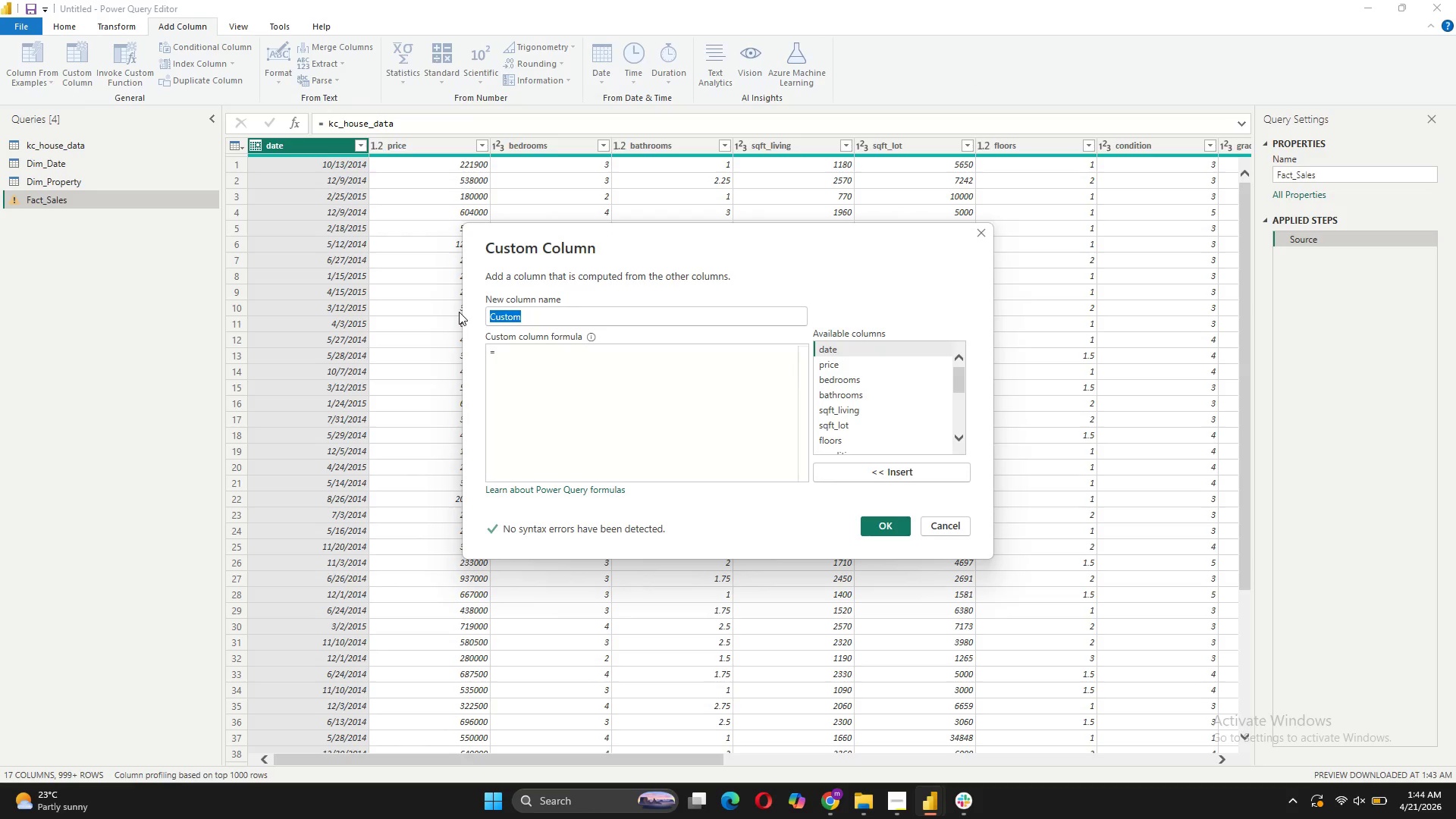 
type(PropertyID)
 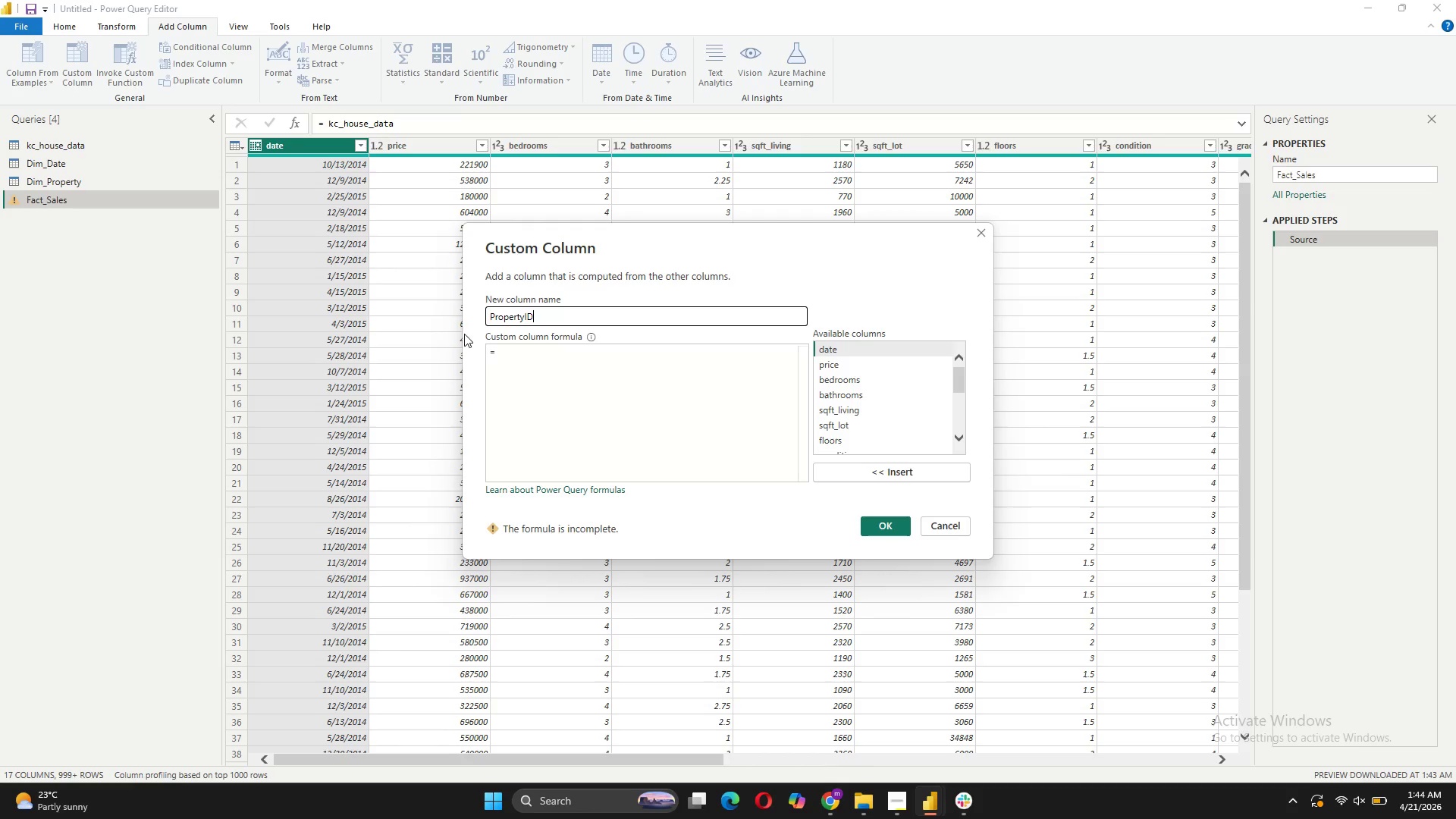 
left_click([526, 369])
 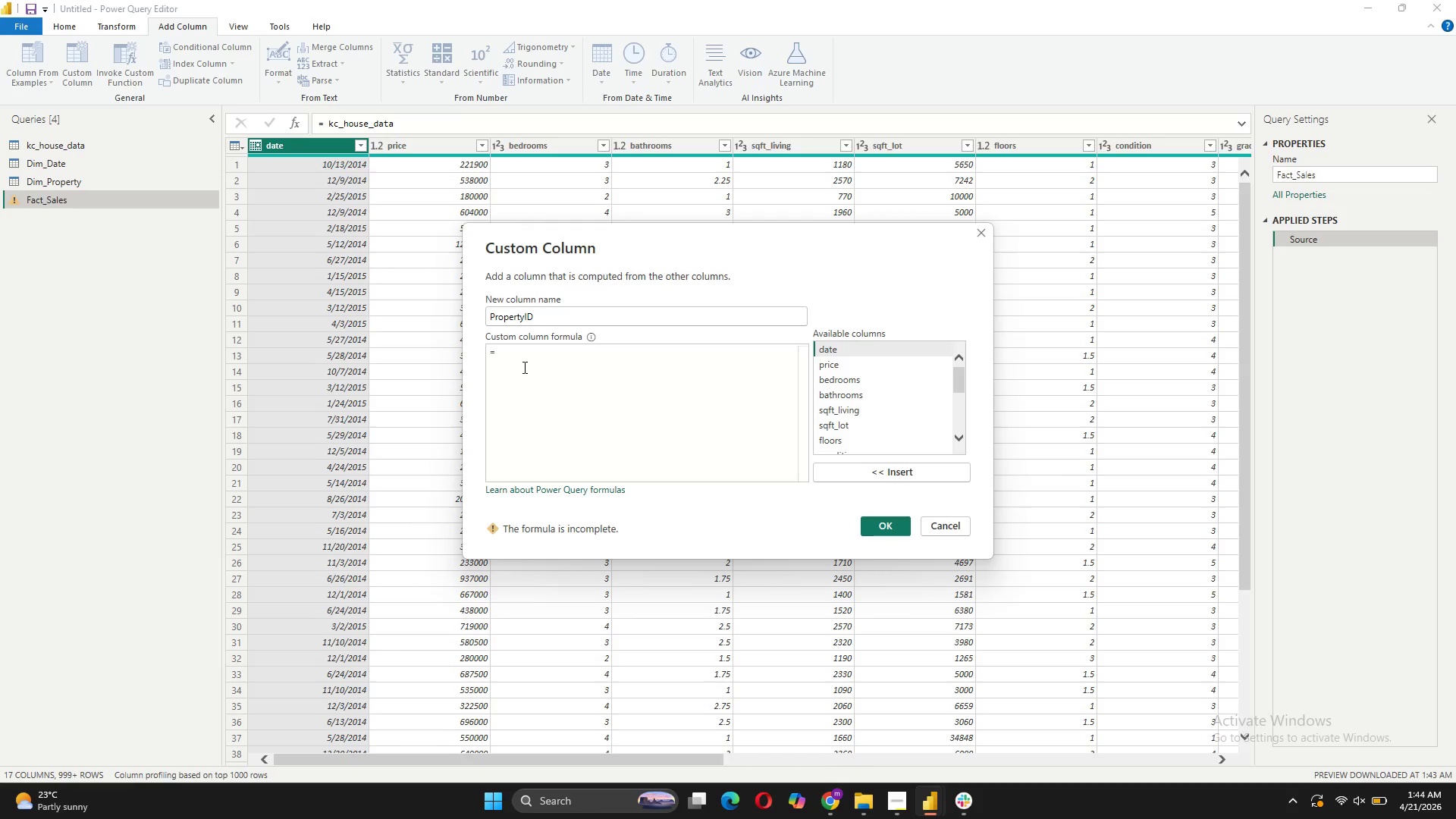 
type("PROP-)
 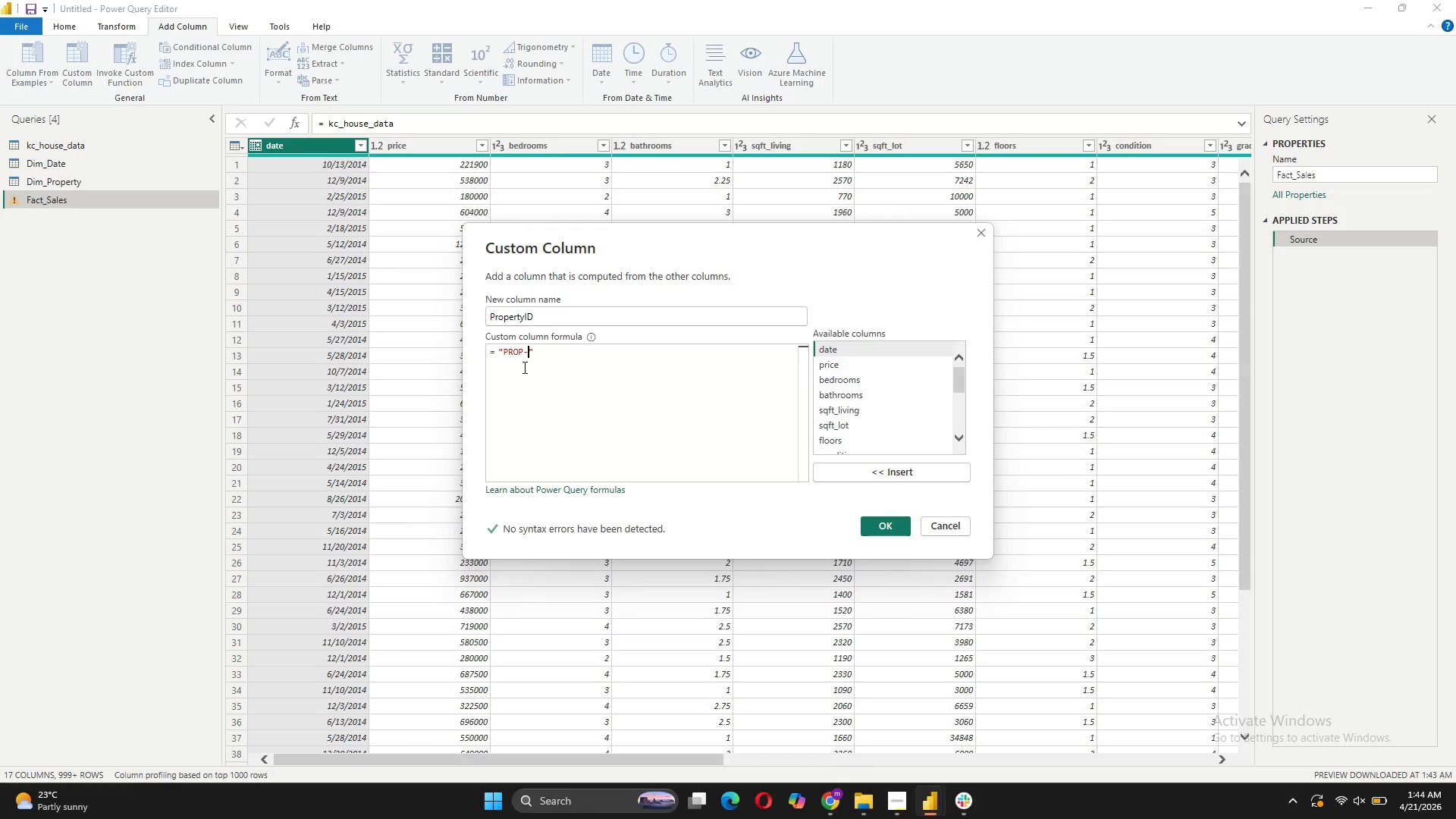 
key(ArrowRight)
 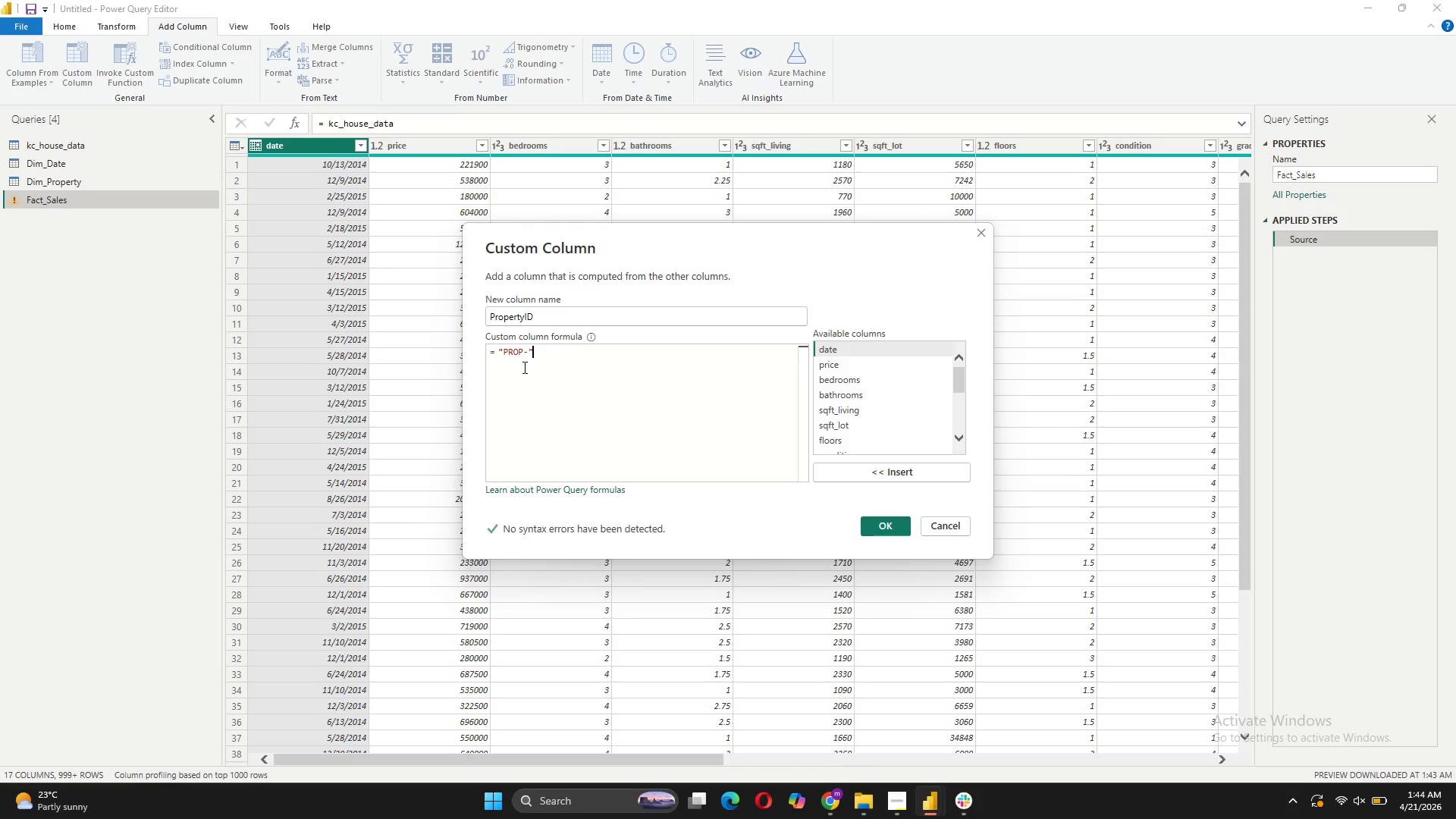 
type( & Text.From([zipcode]) & "-" & Text.From([bedro)
key(Tab)
type() & Text.From([bathrooms]*10) &)
 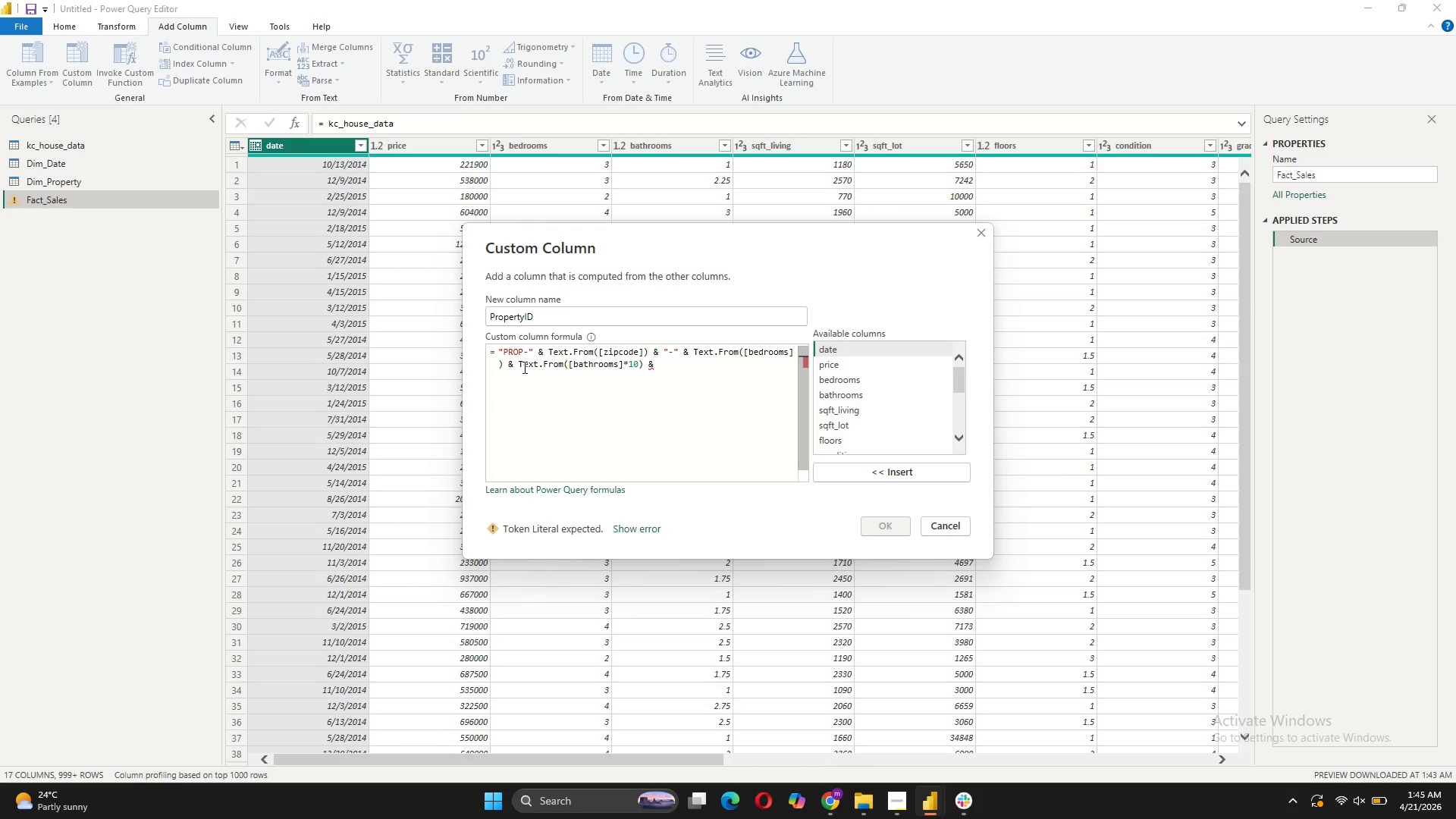 
type( Text.From([yr_built]))
 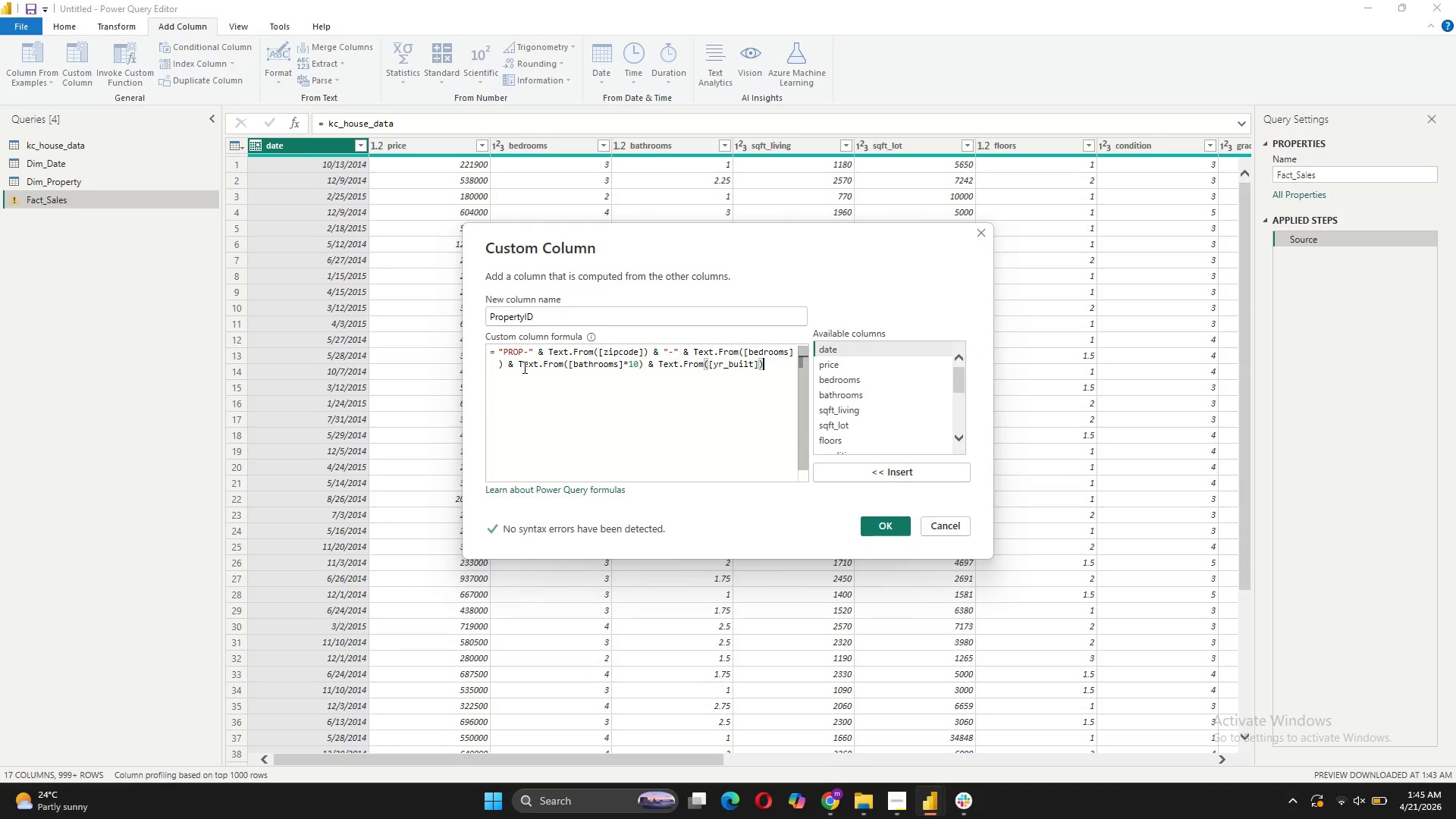 
left_click([888, 793])
 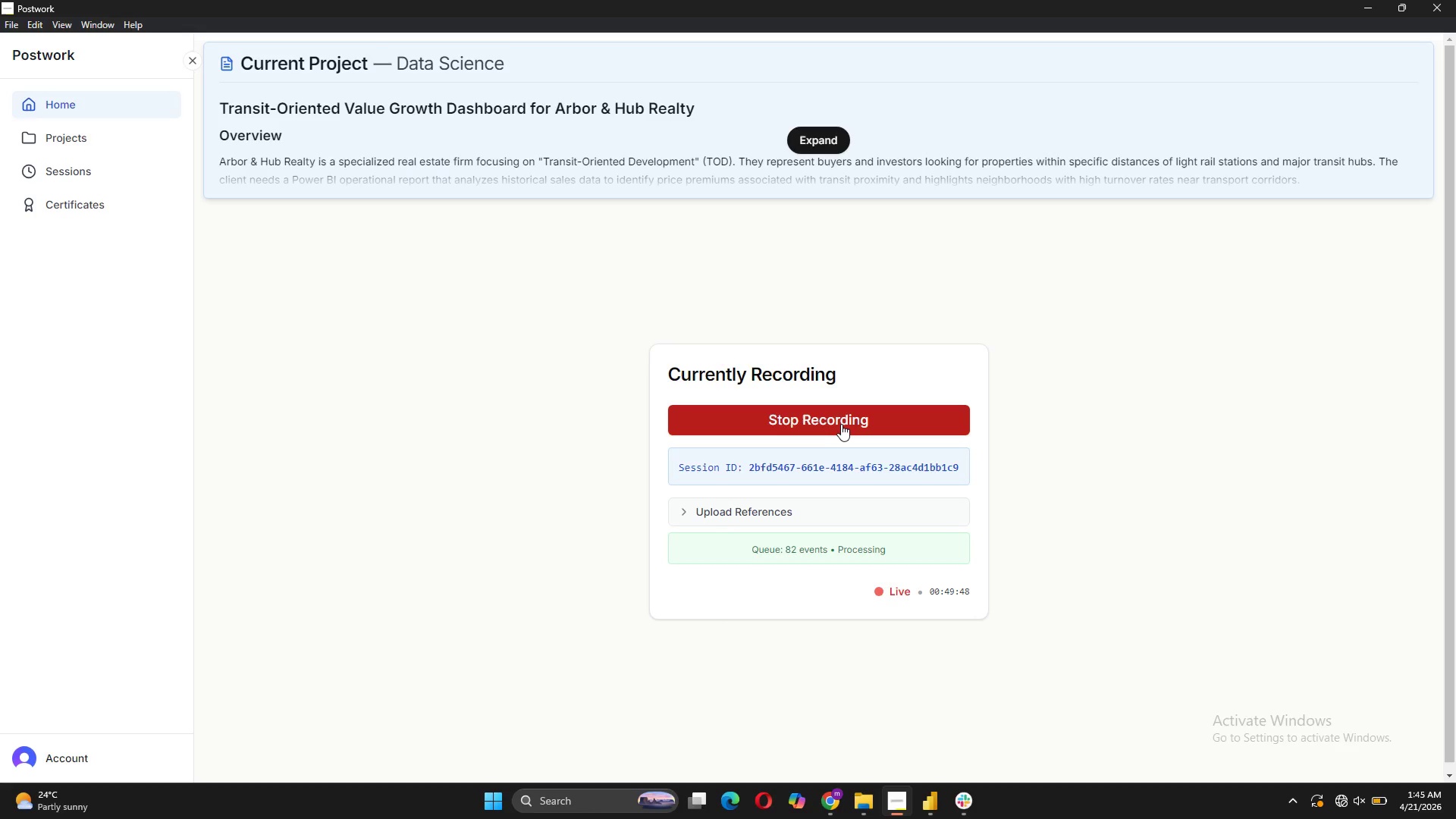 
wait(11.61)
 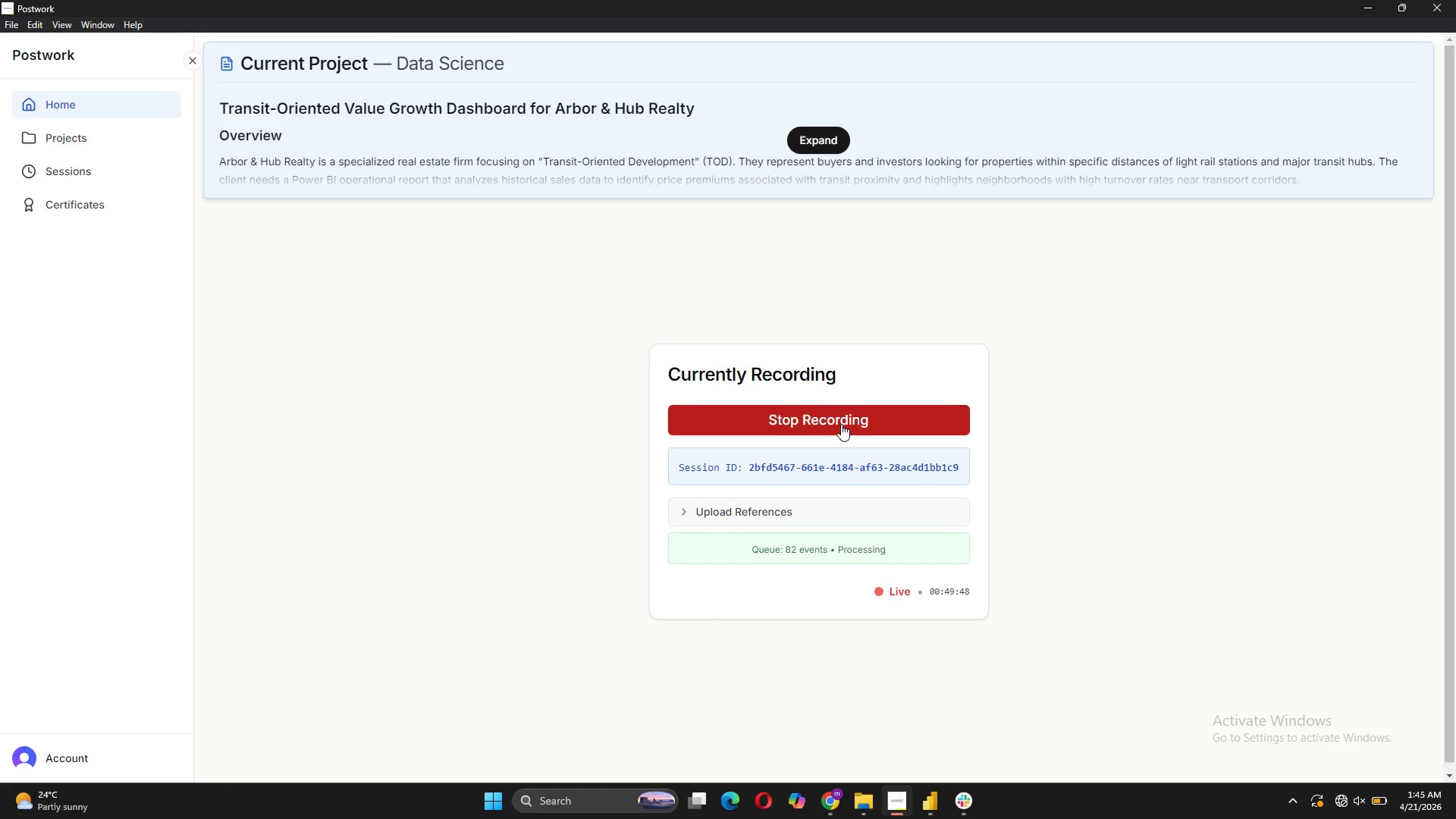 
left_click([959, 730])
 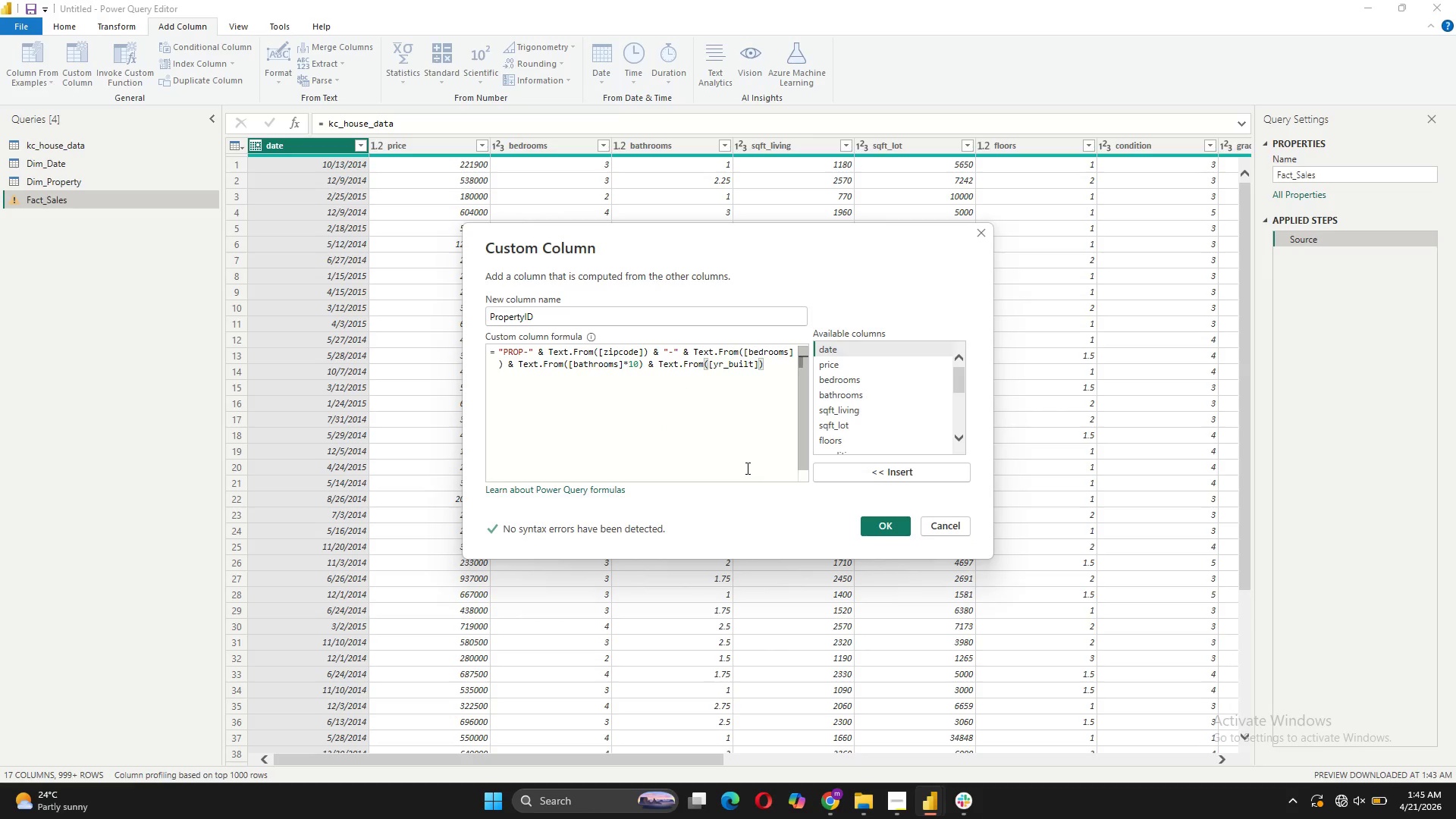 
left_click([888, 530])
 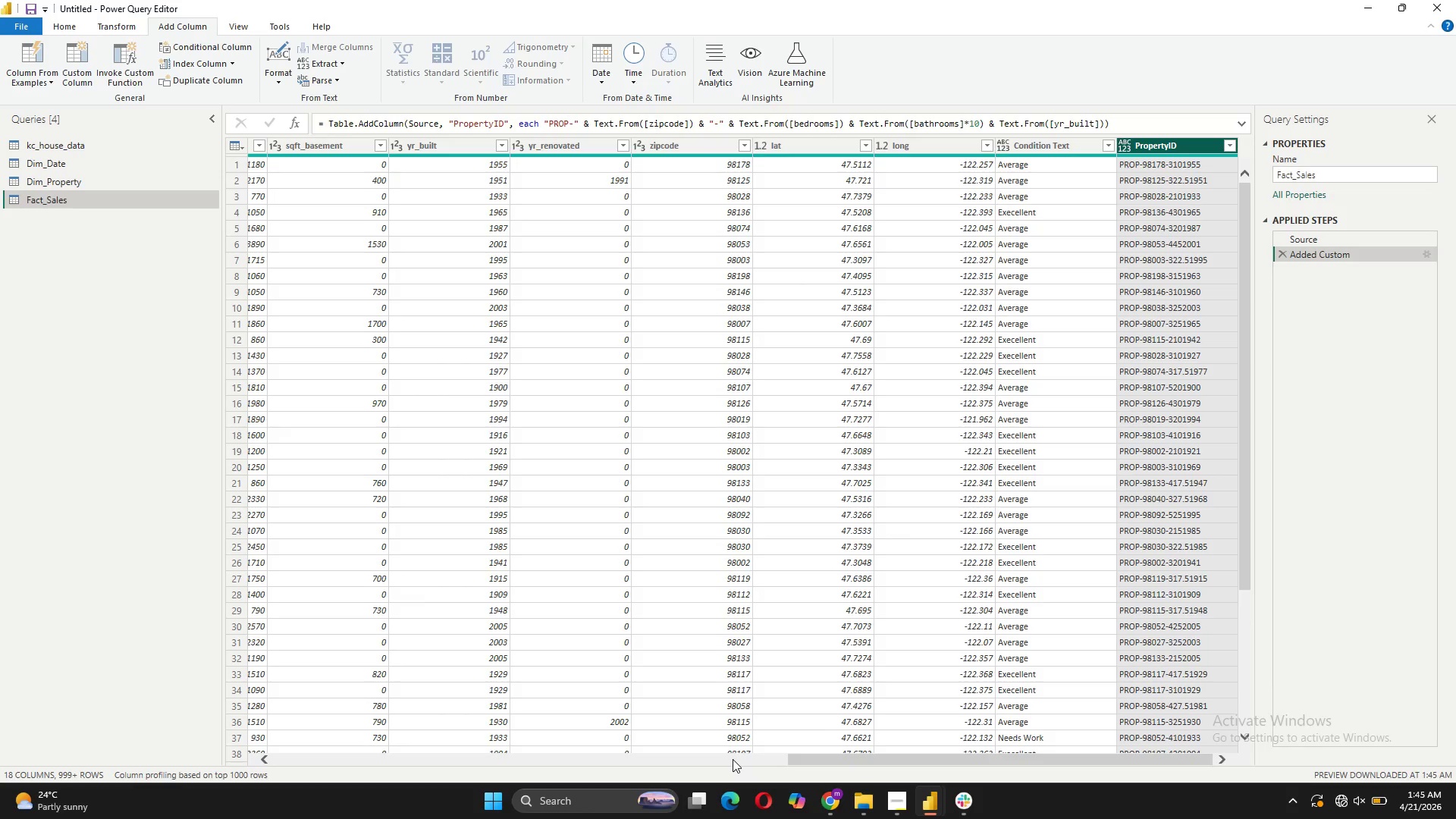 
left_click_drag(start_coordinate=[796, 761], to_coordinate=[259, 735])
 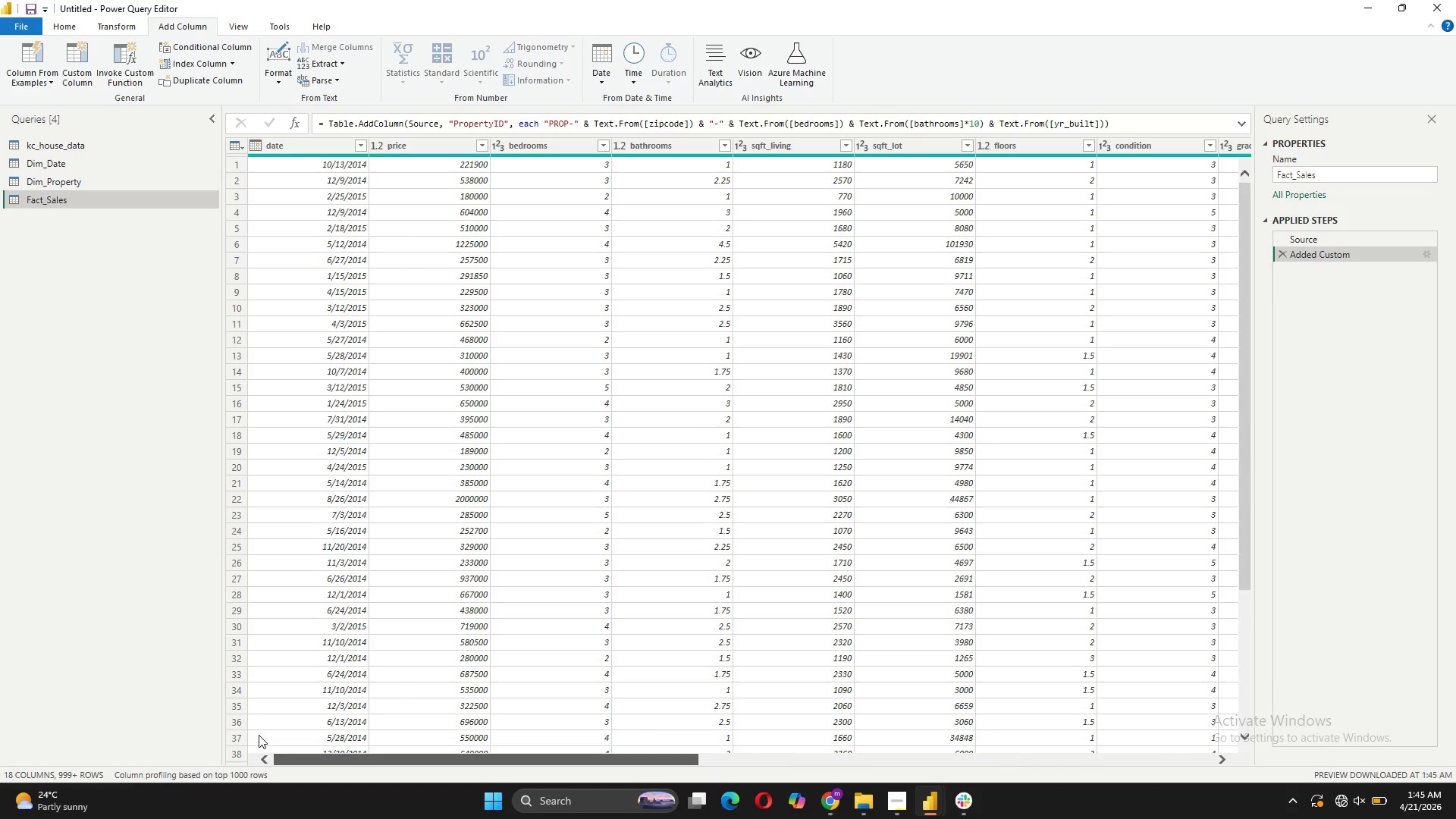 
hold_key(key=ControlLeft, duration=2.27)
left_click([327, 141])
 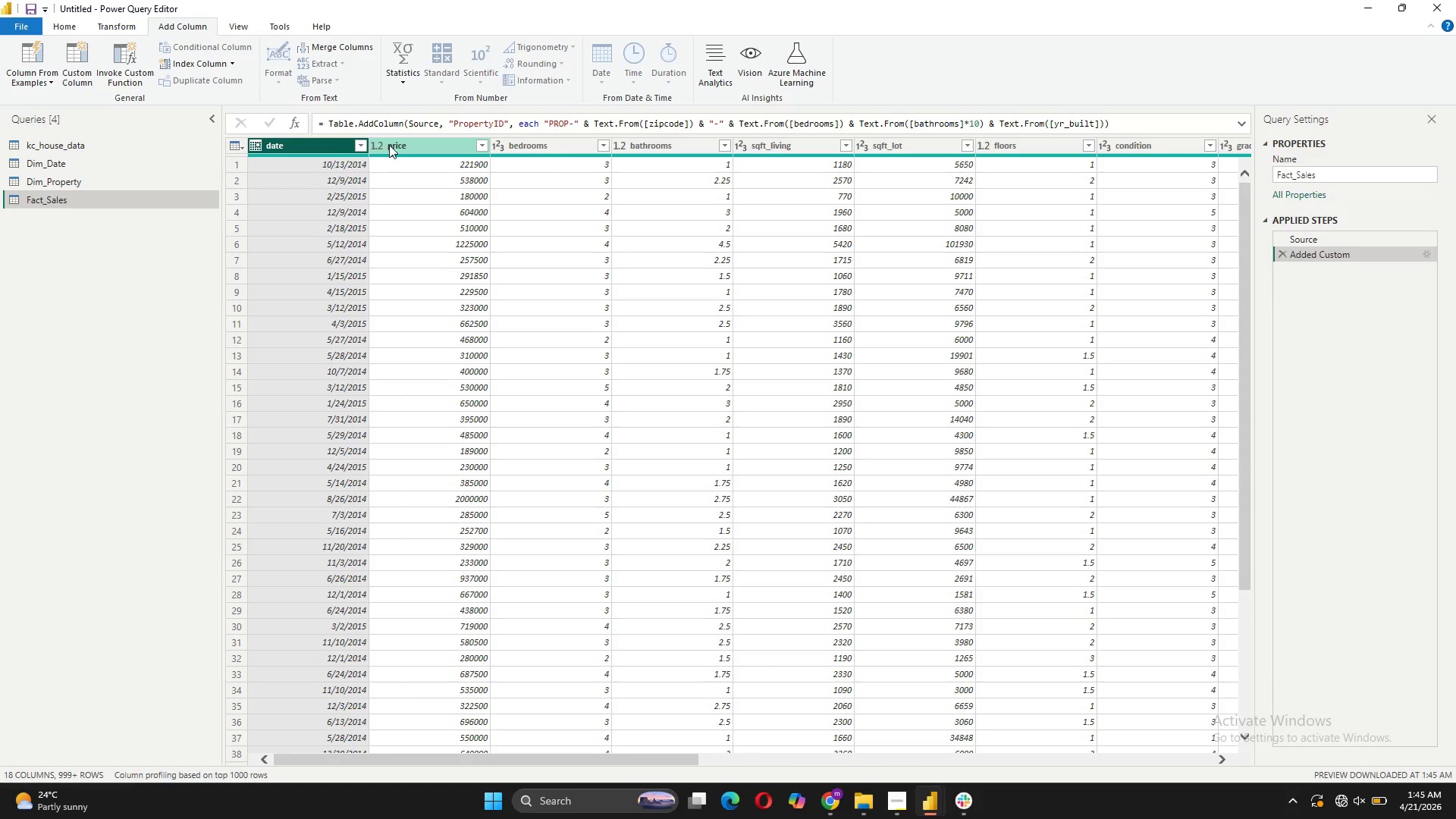 
left_click([411, 145])